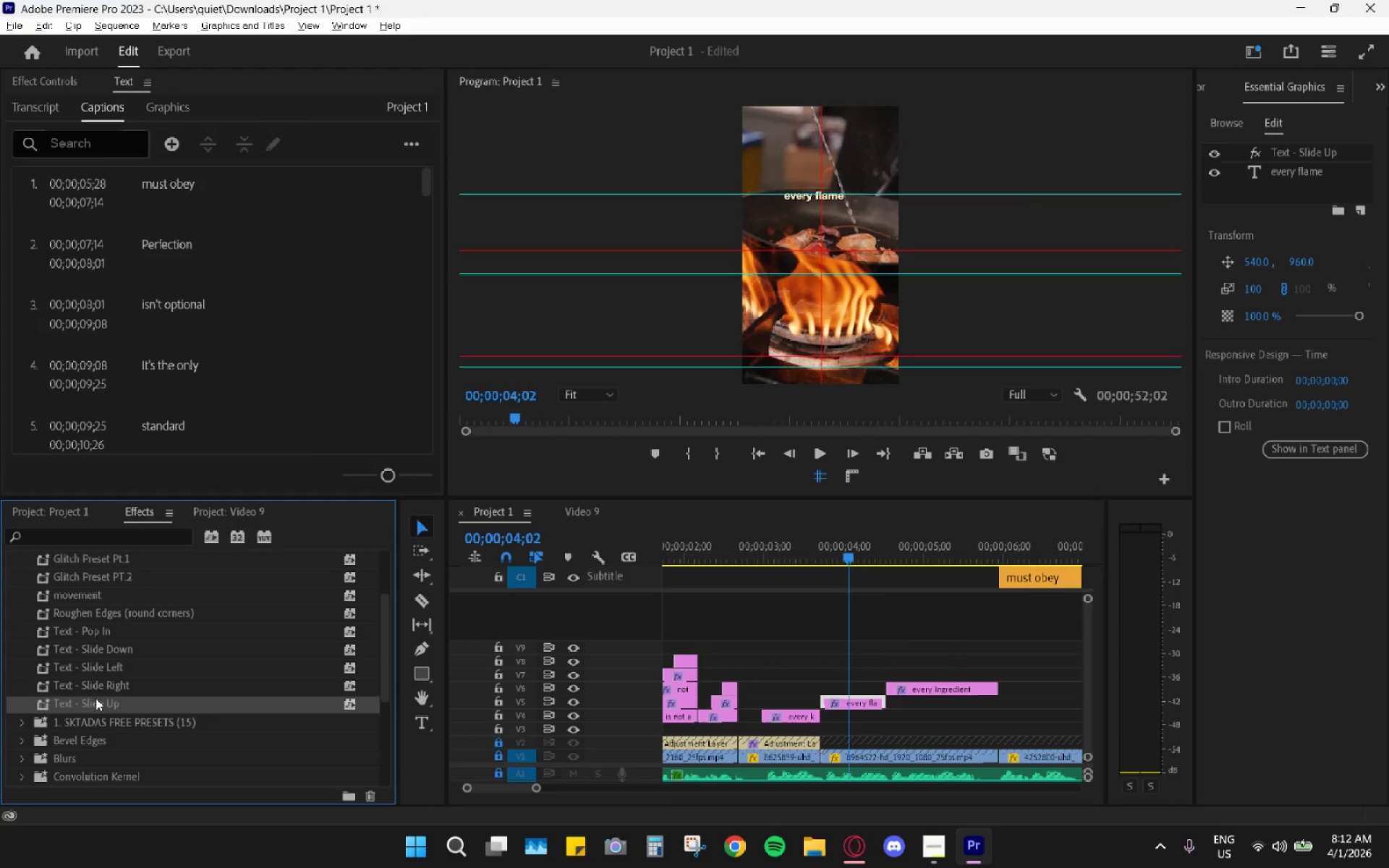 
left_click_drag(start_coordinate=[93, 705], to_coordinate=[925, 686])
 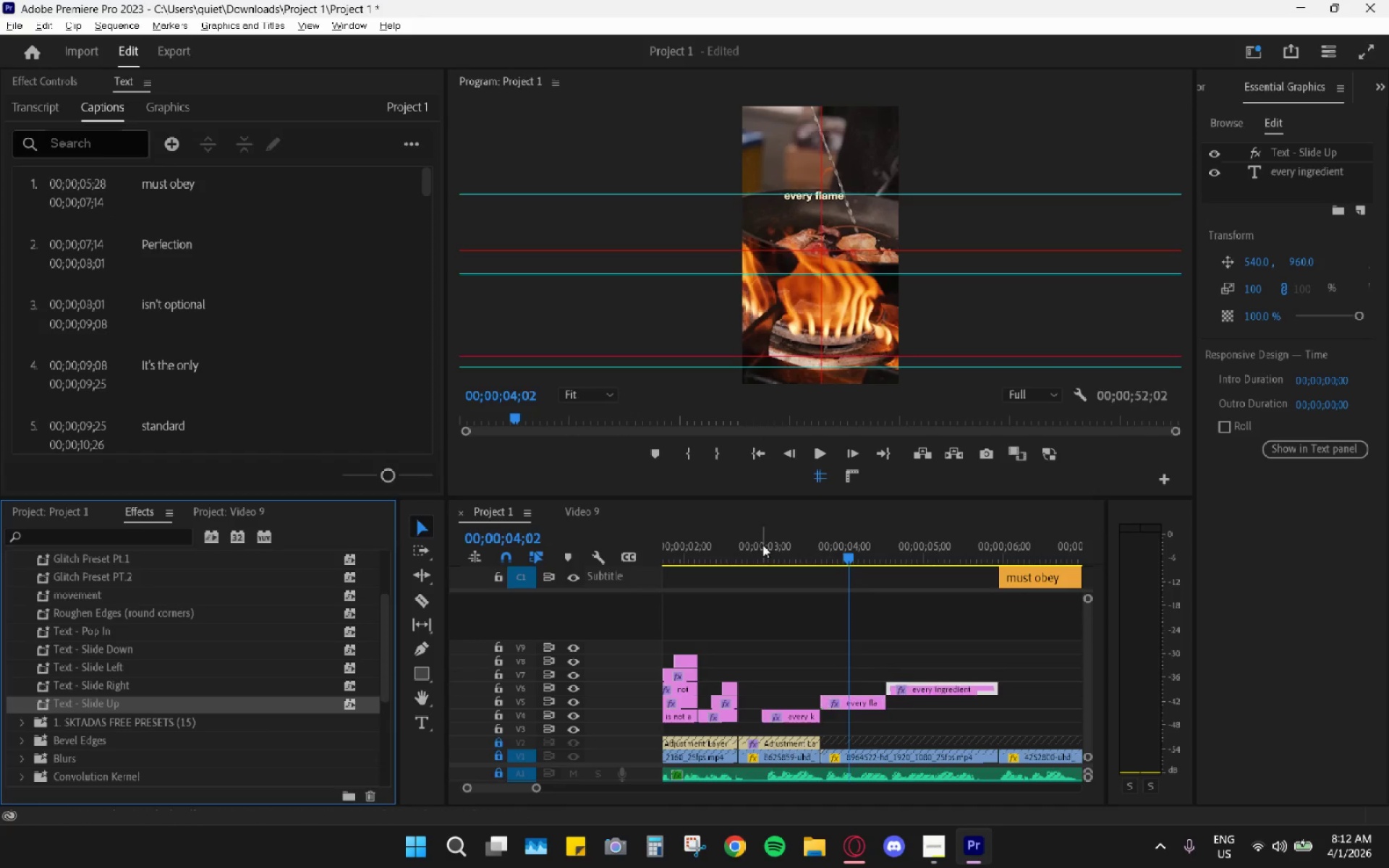 
left_click_drag(start_coordinate=[763, 542], to_coordinate=[754, 544])
 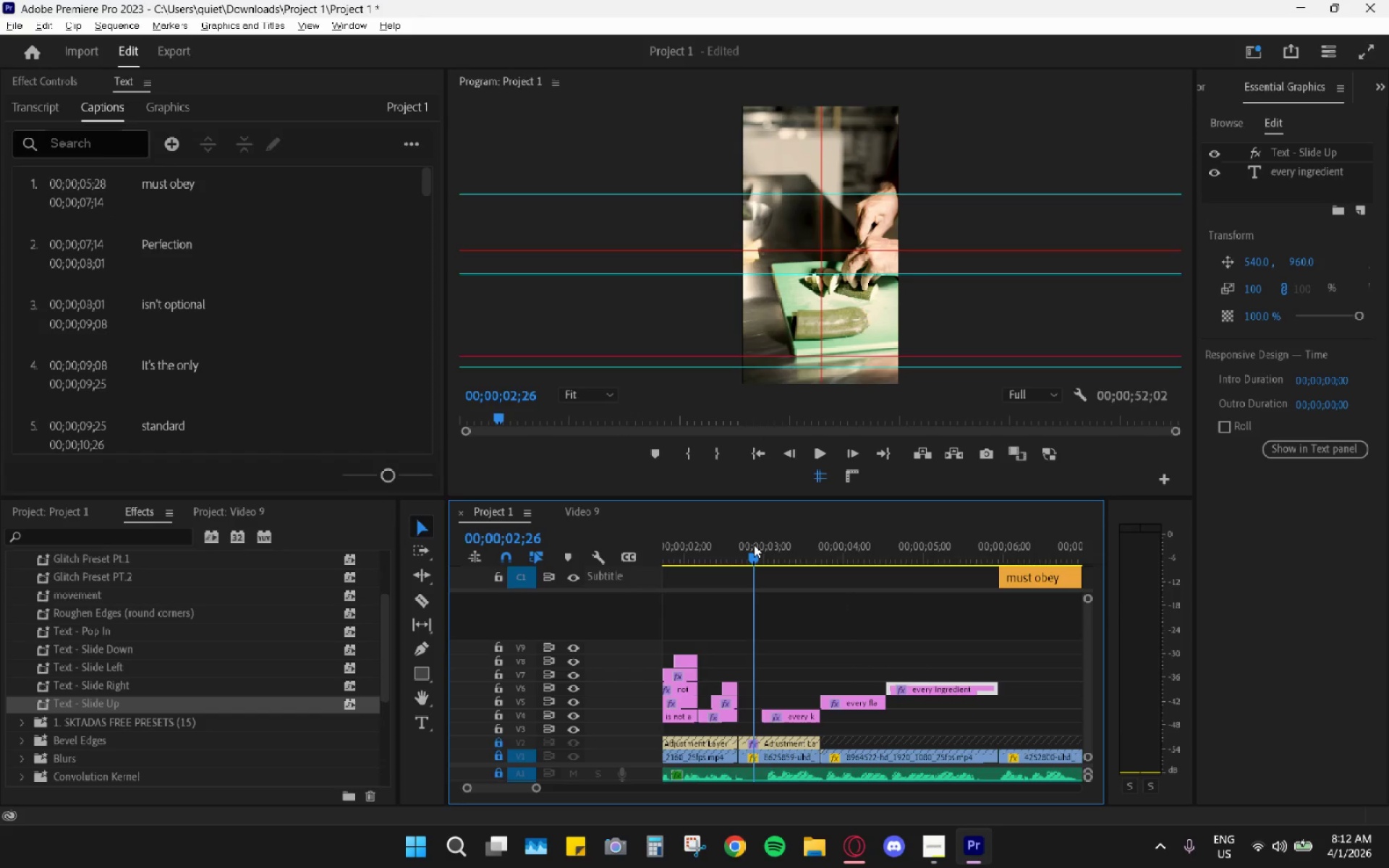 
key(Space)
 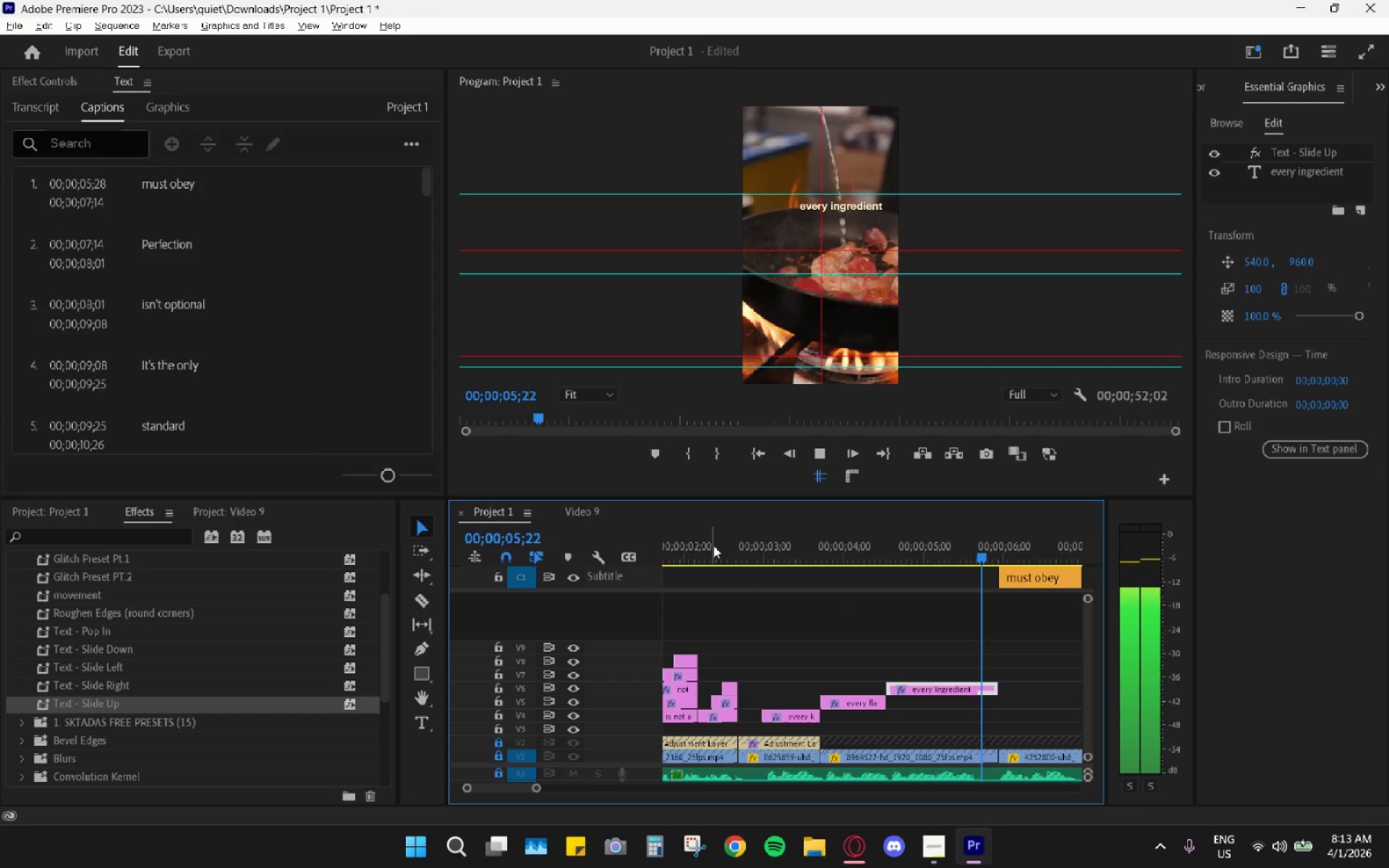 
key(Space)
 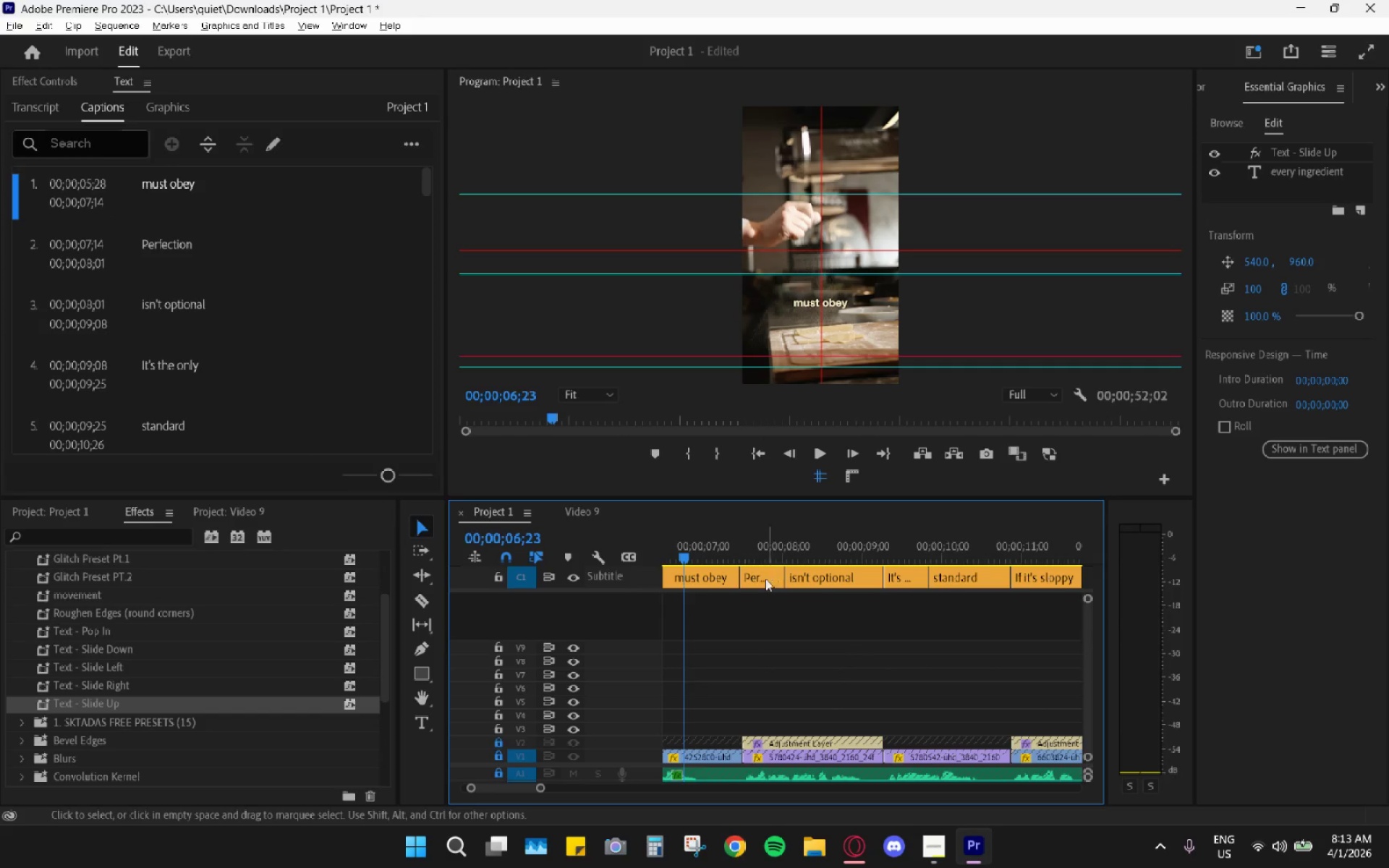 
scroll: coordinate [772, 678], scroll_direction: up, amount: 6.0
 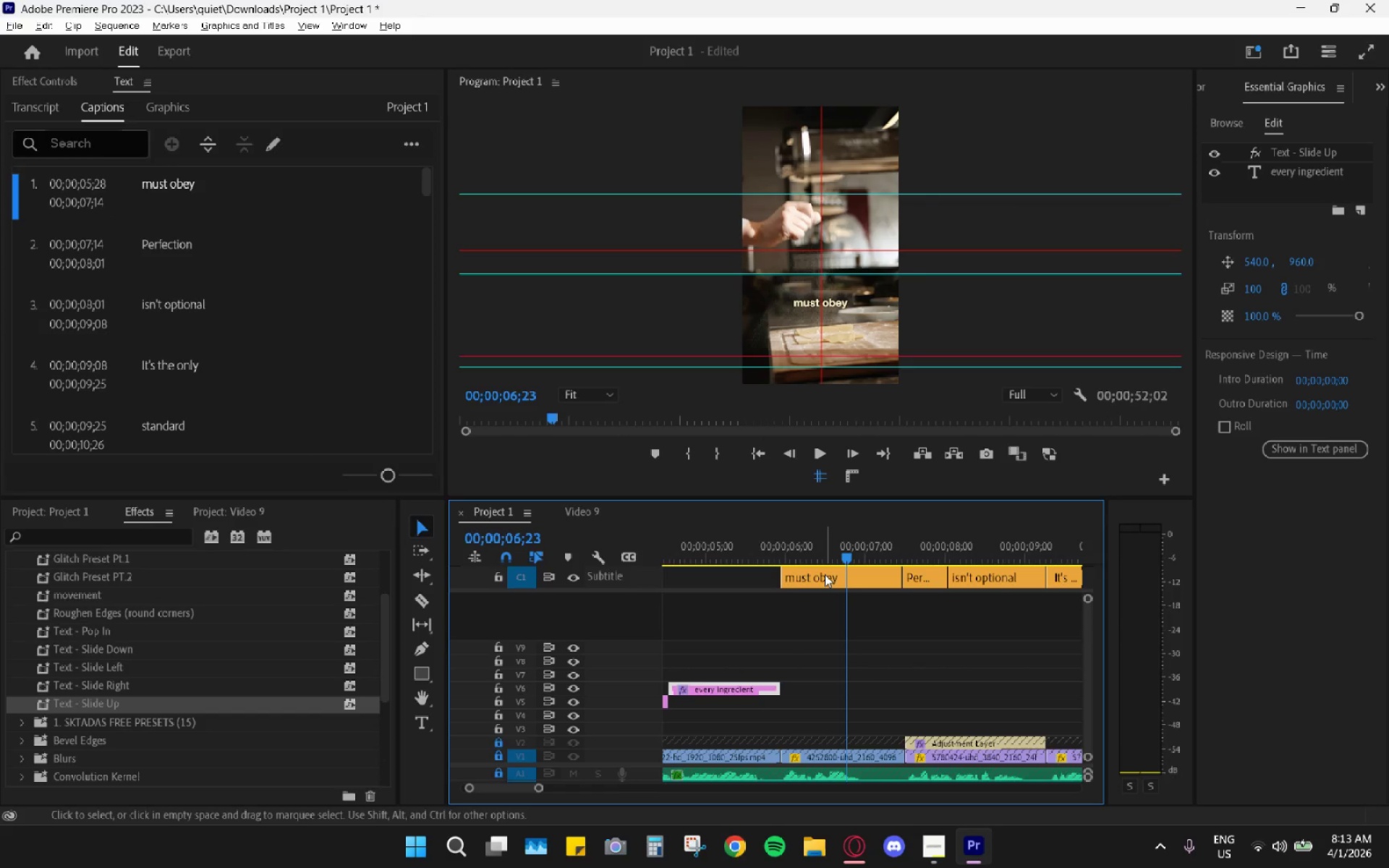 
left_click([825, 575])
 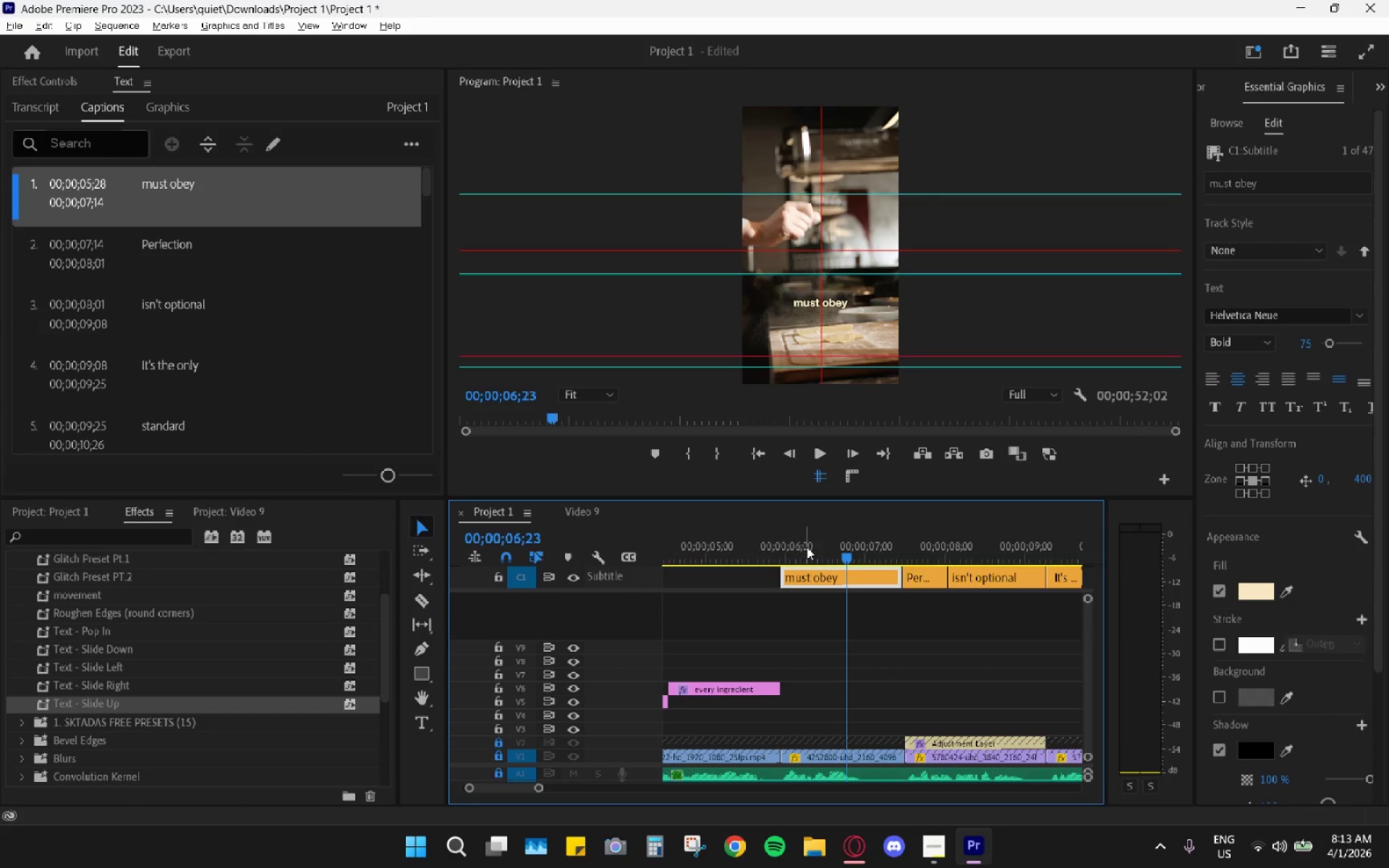 
scroll: coordinate [796, 708], scroll_direction: up, amount: 5.0
 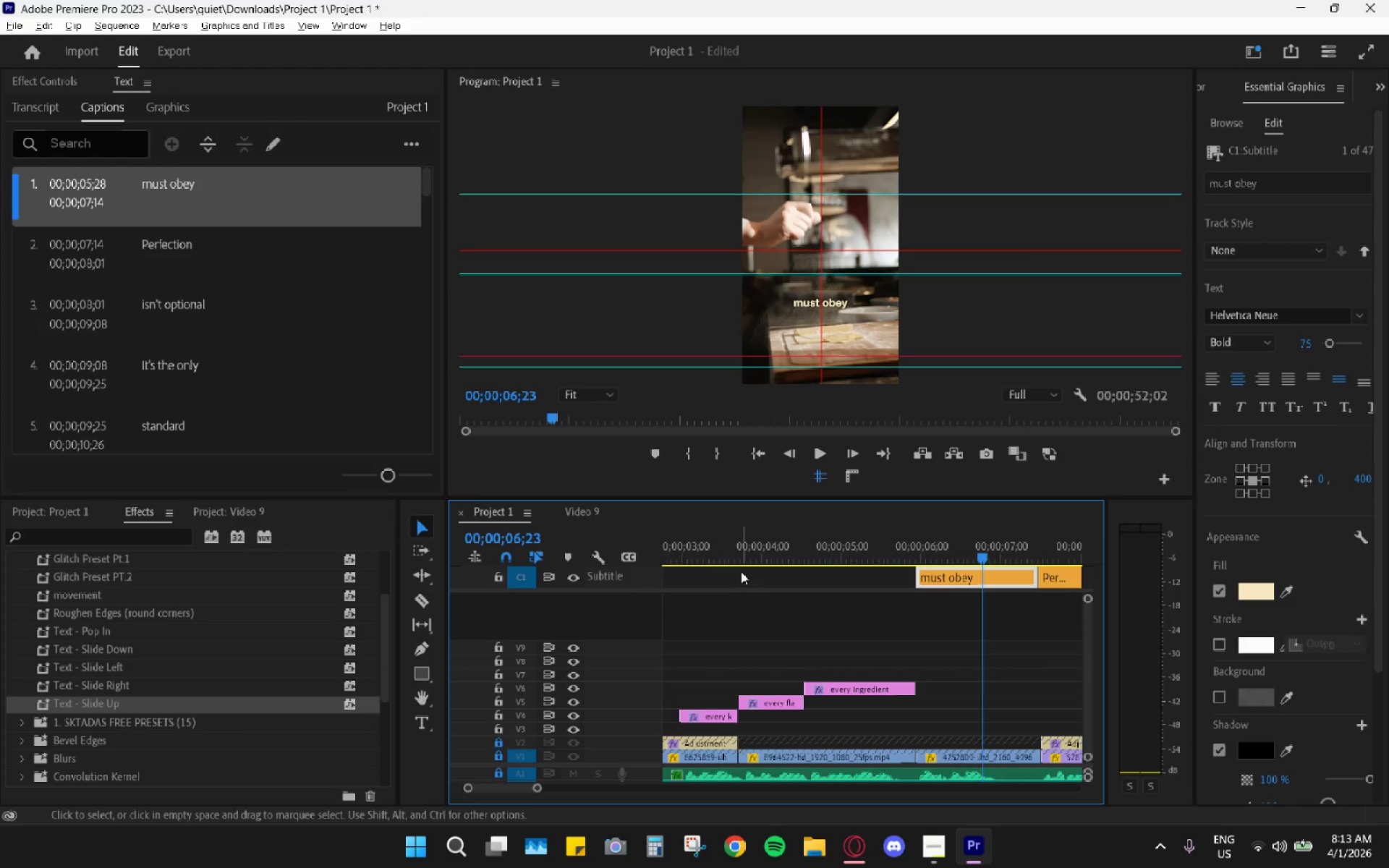 
left_click_drag(start_coordinate=[718, 555], to_coordinate=[680, 549])
 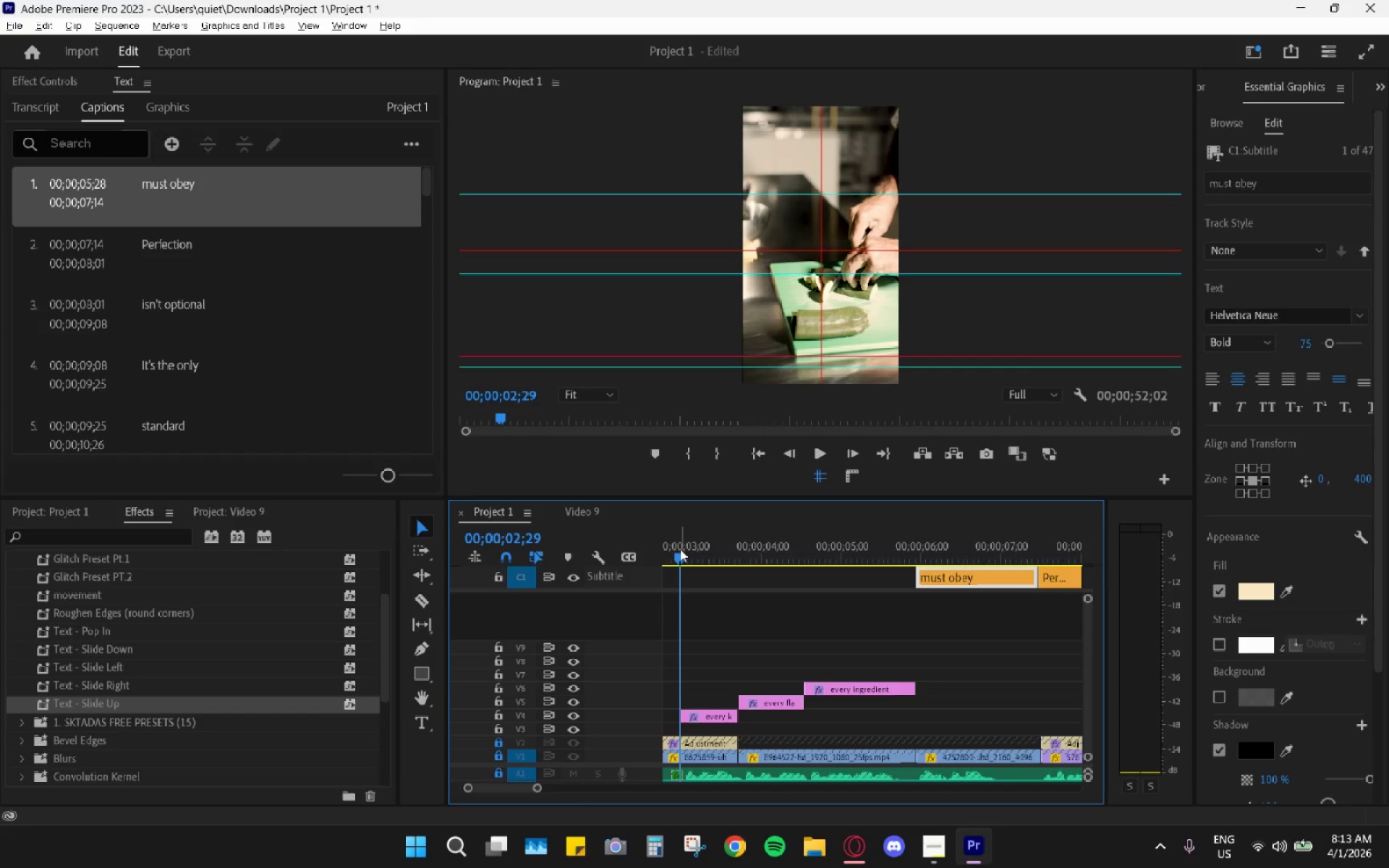 
key(Space)
 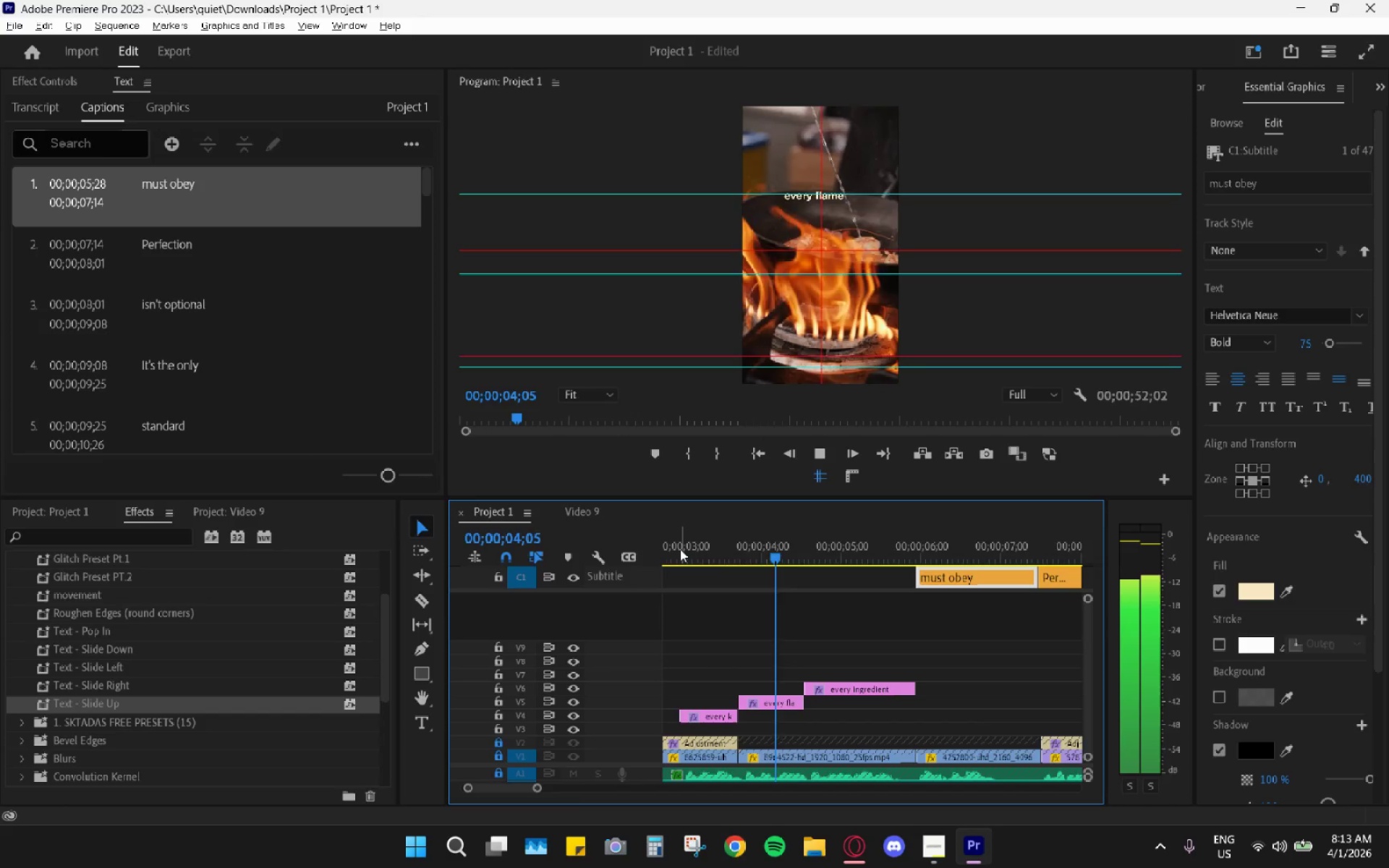 
key(Space)
 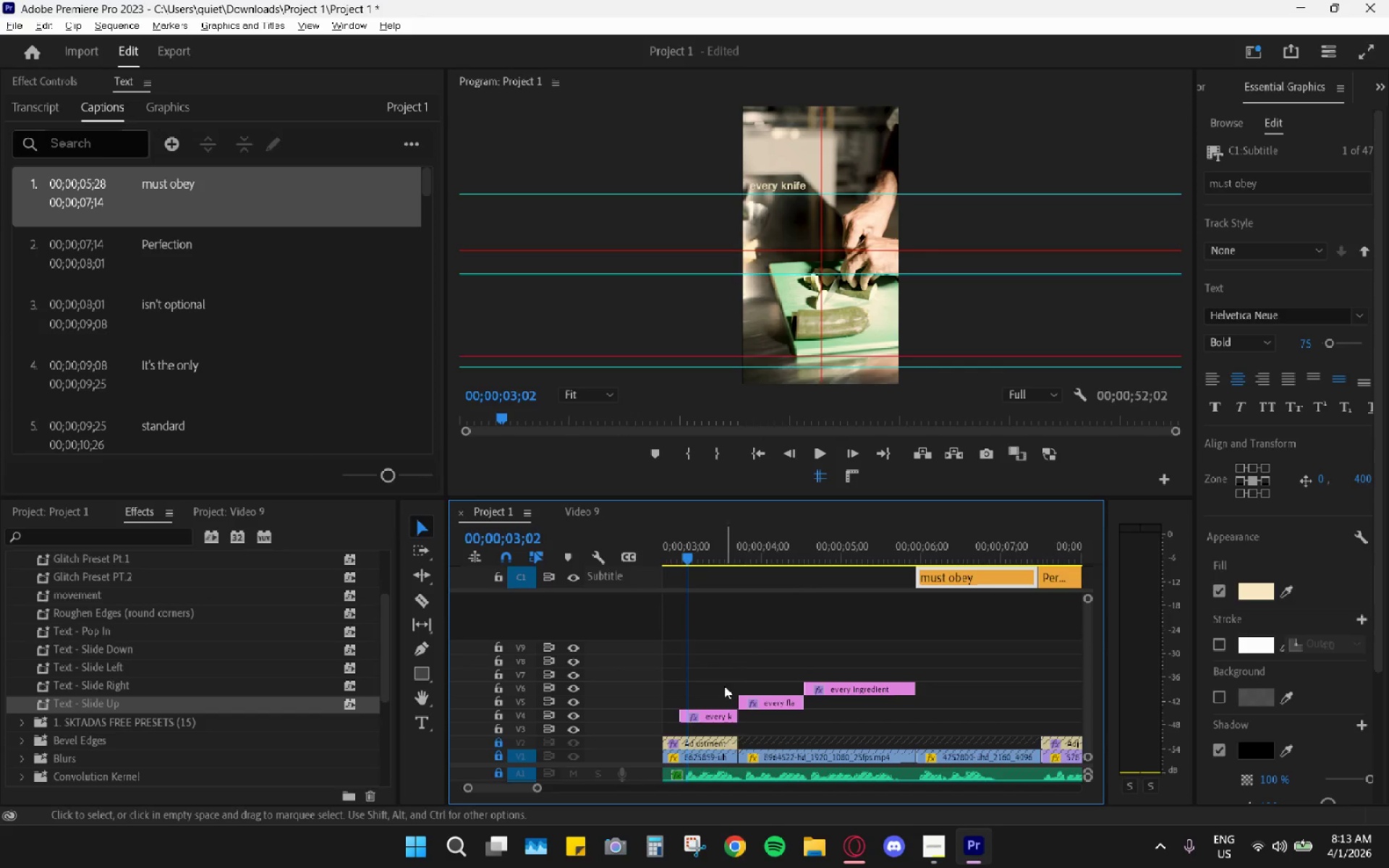 
left_click([719, 712])
 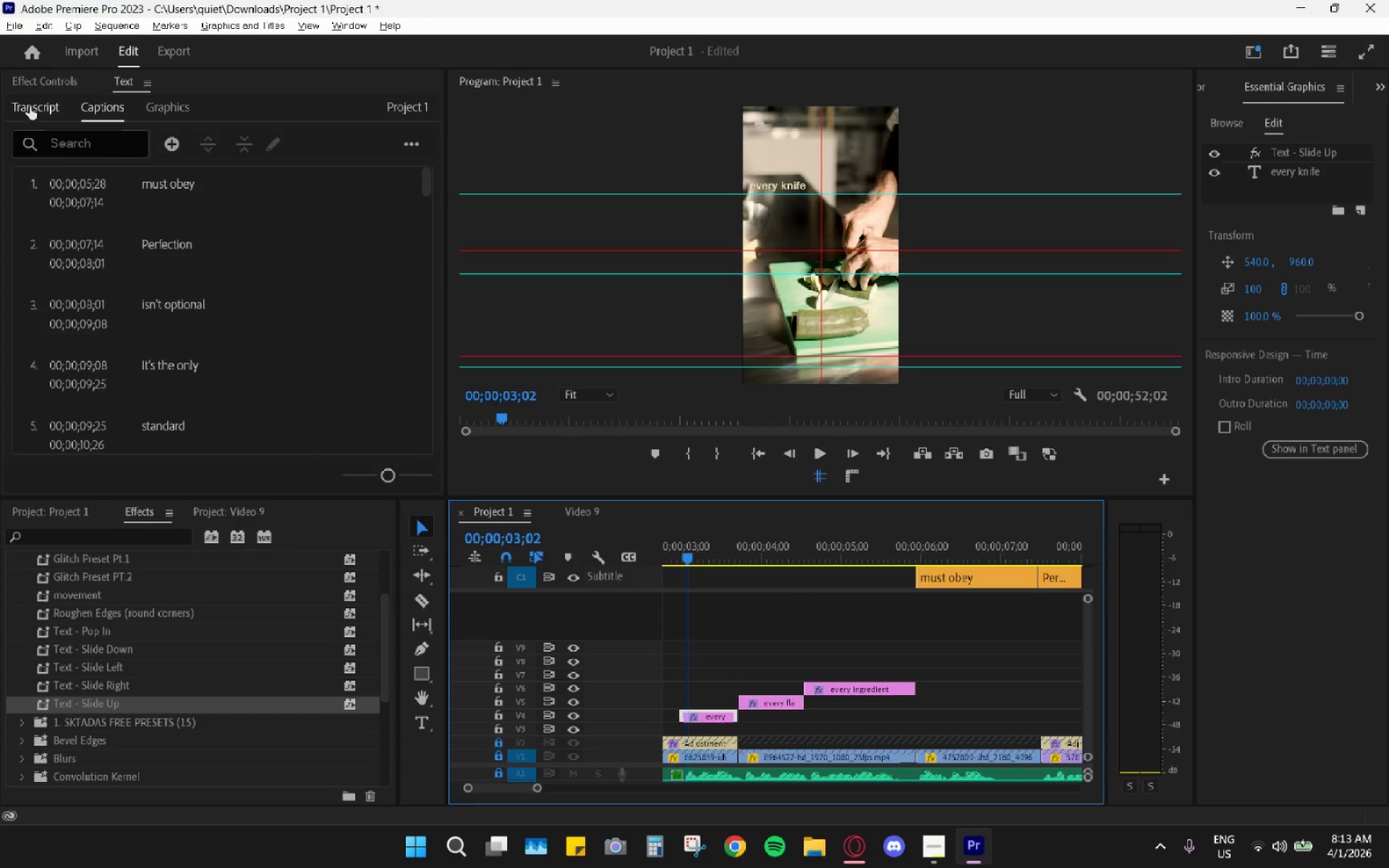 
left_click([33, 80])
 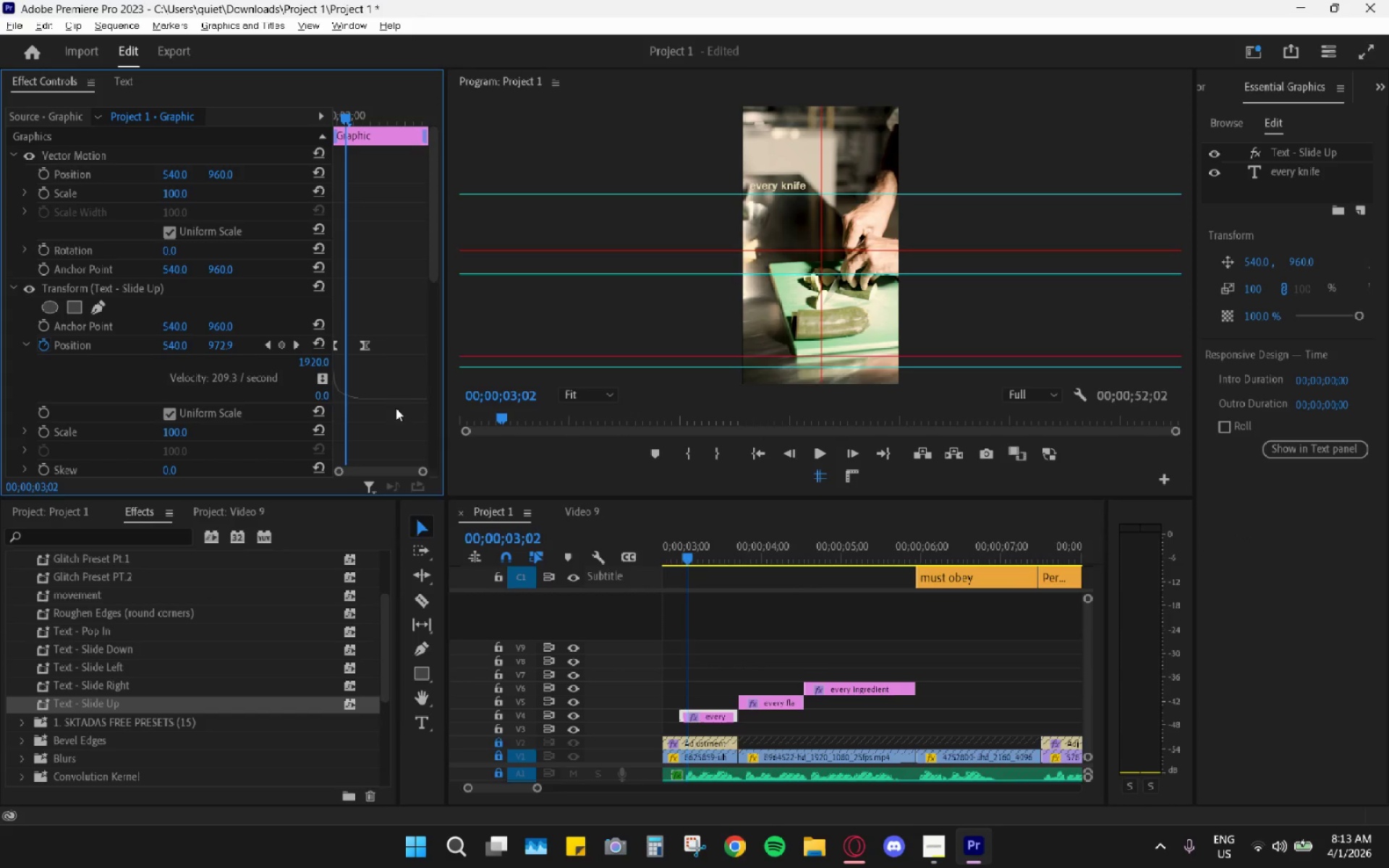 
scroll: coordinate [229, 404], scroll_direction: down, amount: 12.0
 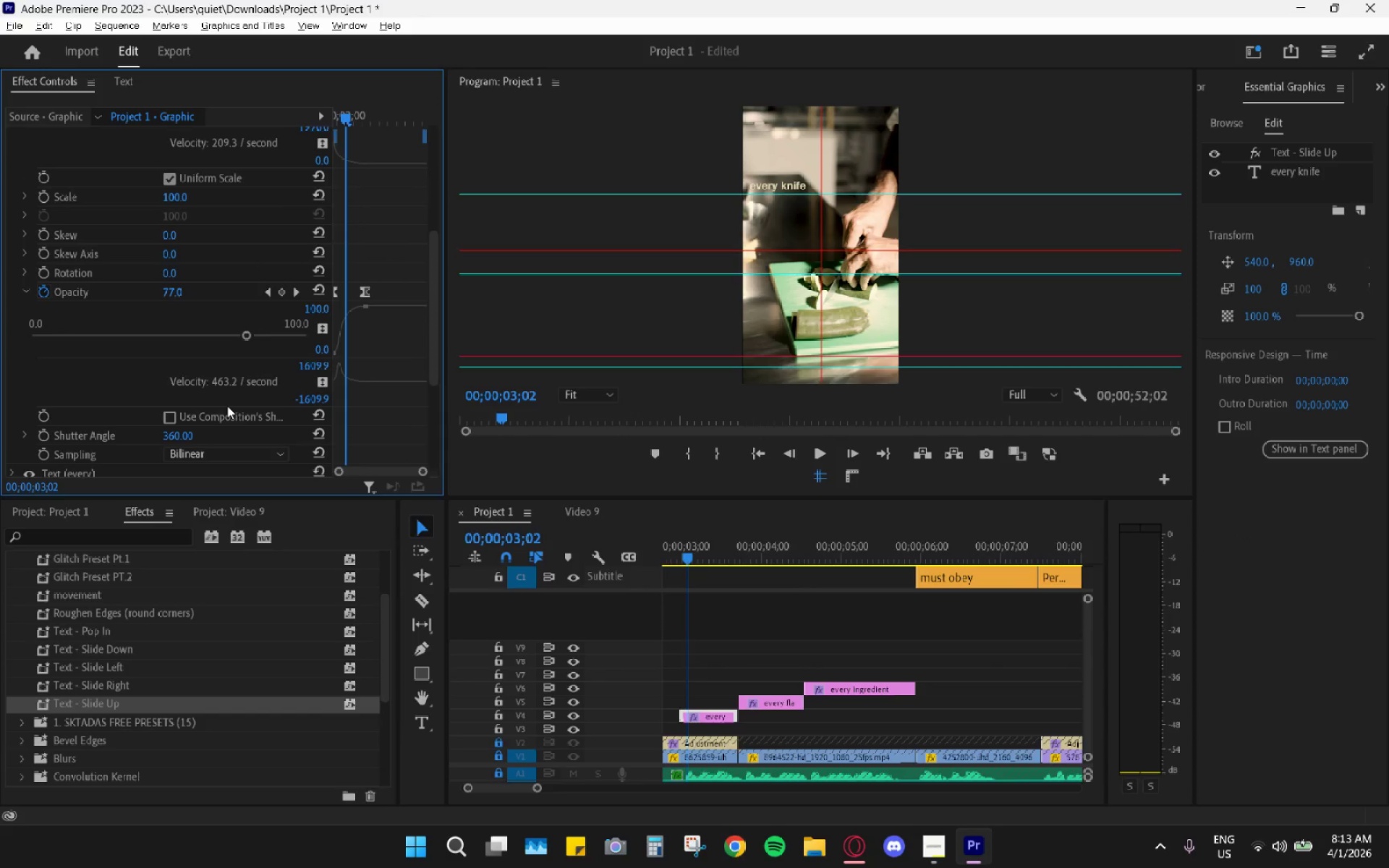 
scroll: coordinate [224, 402], scroll_direction: up, amount: 8.0
 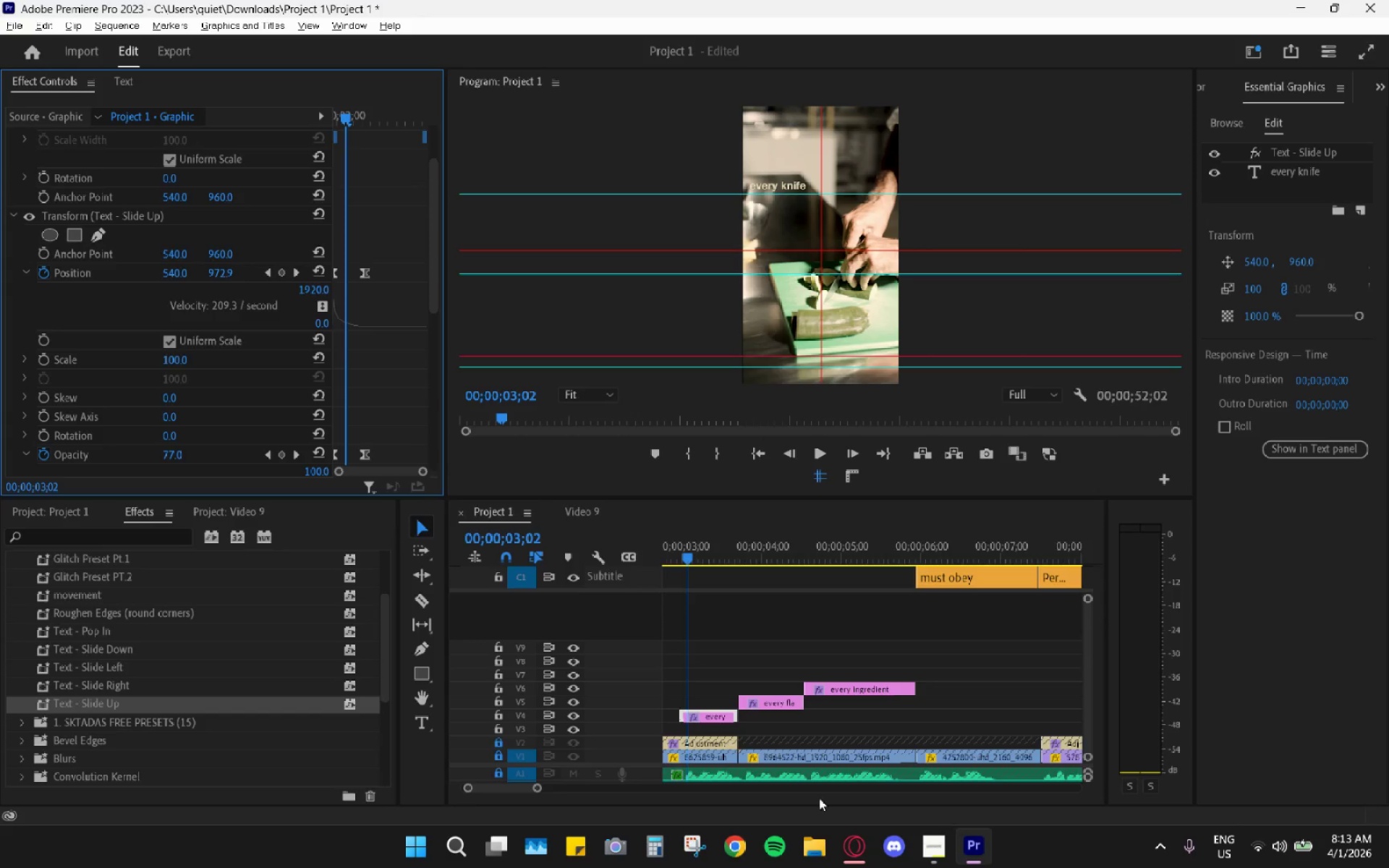 
left_click([580, 511])
 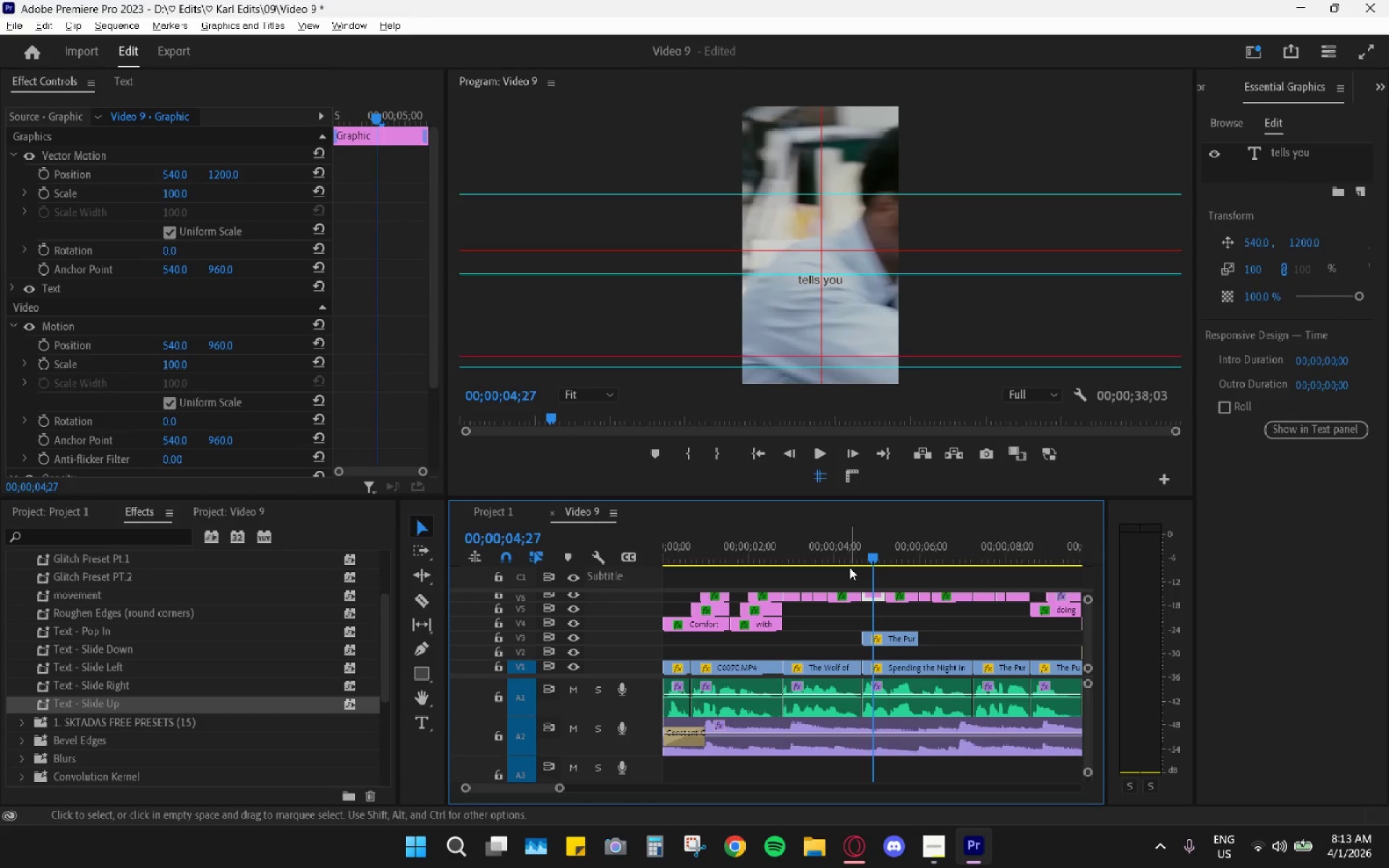 
key(Space)
 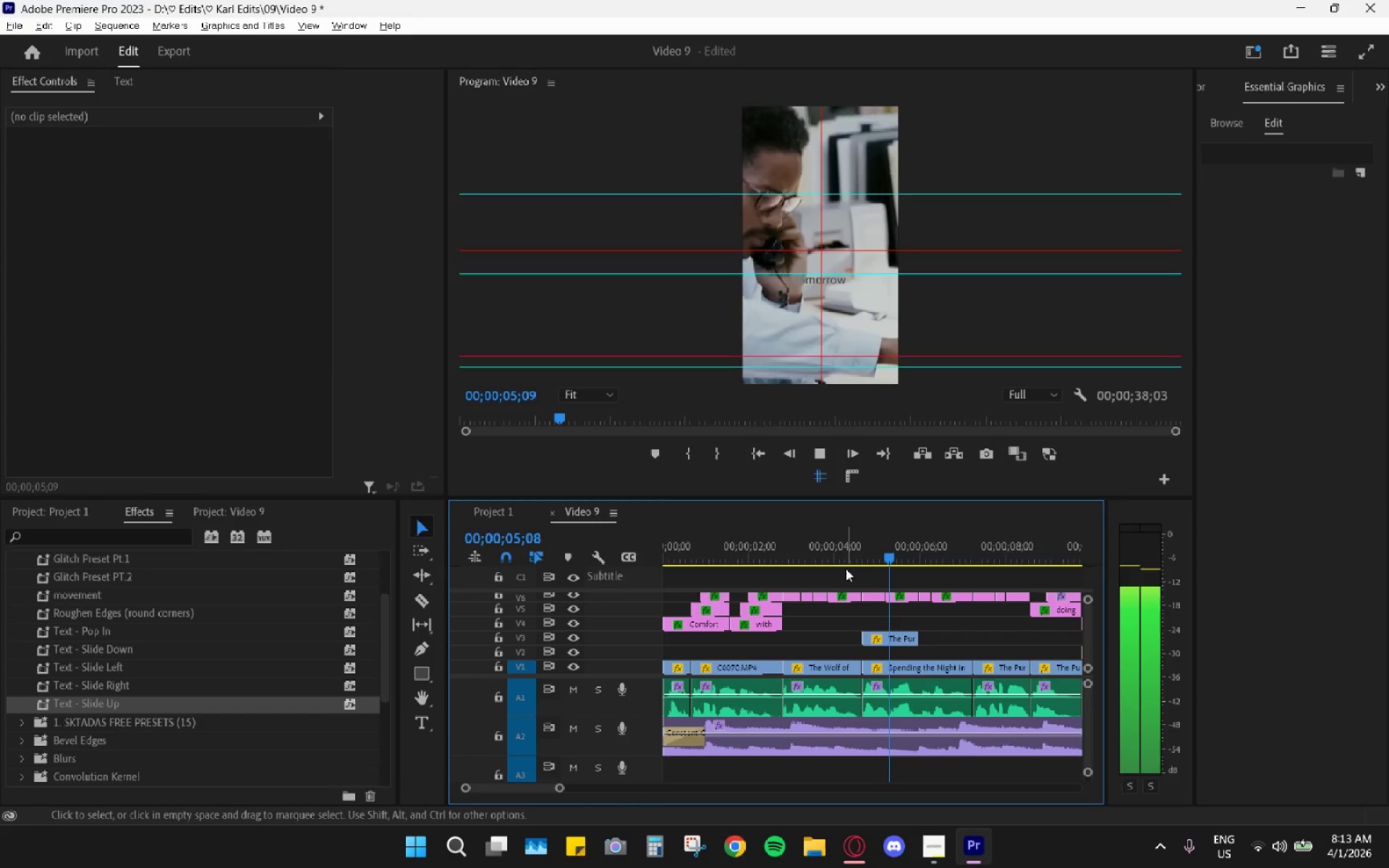 
key(Space)
 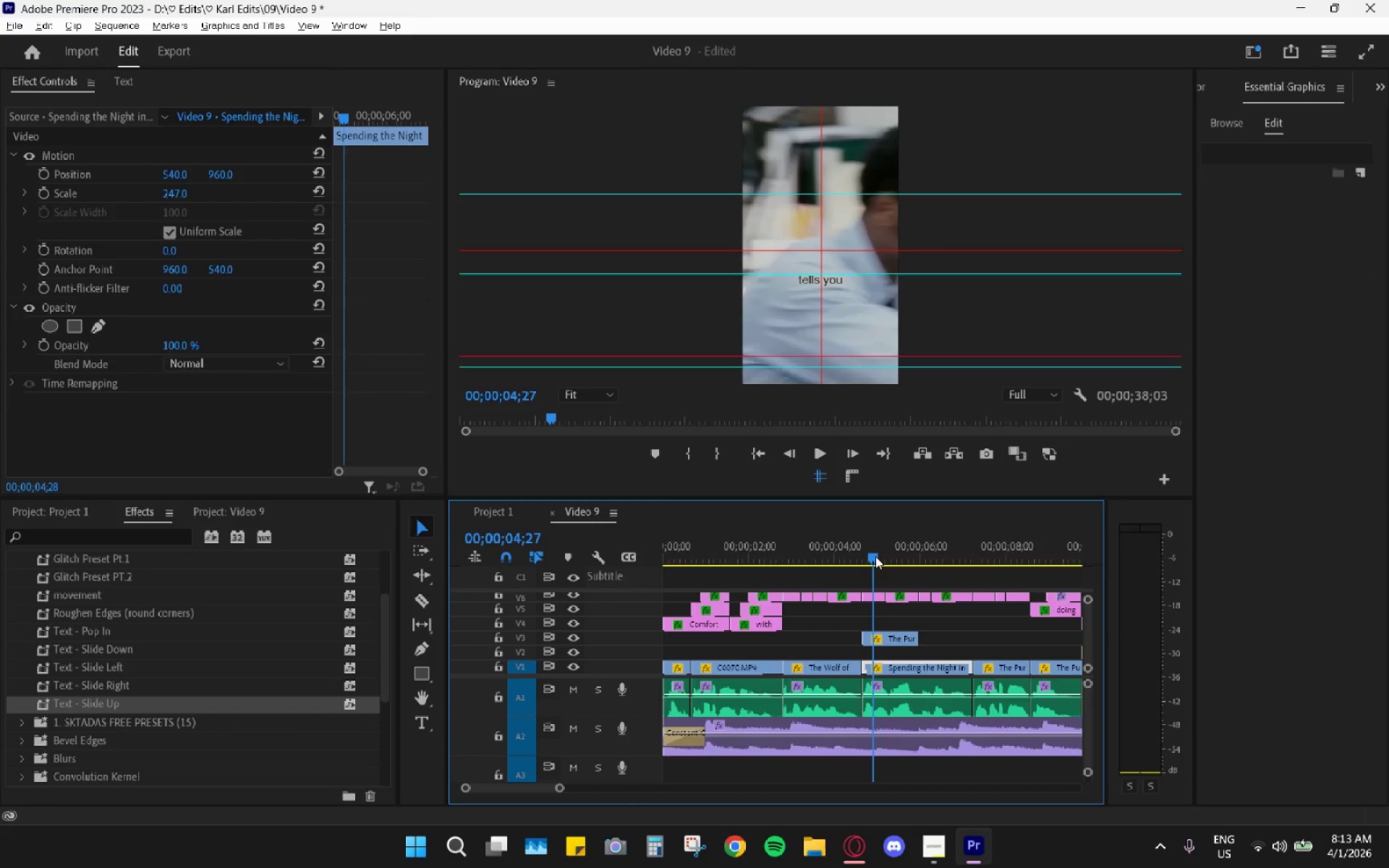 
key(Space)
 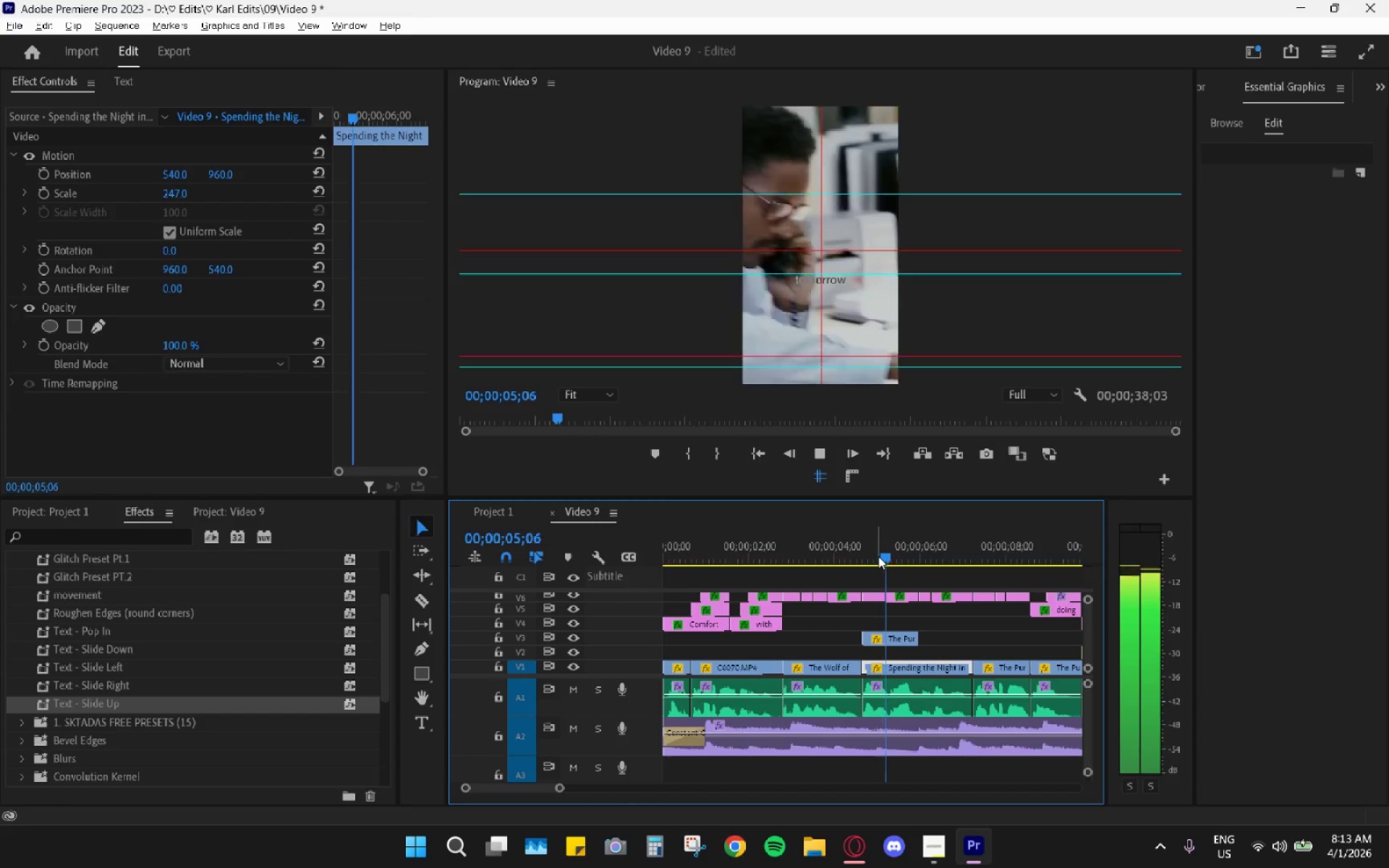 
key(Space)
 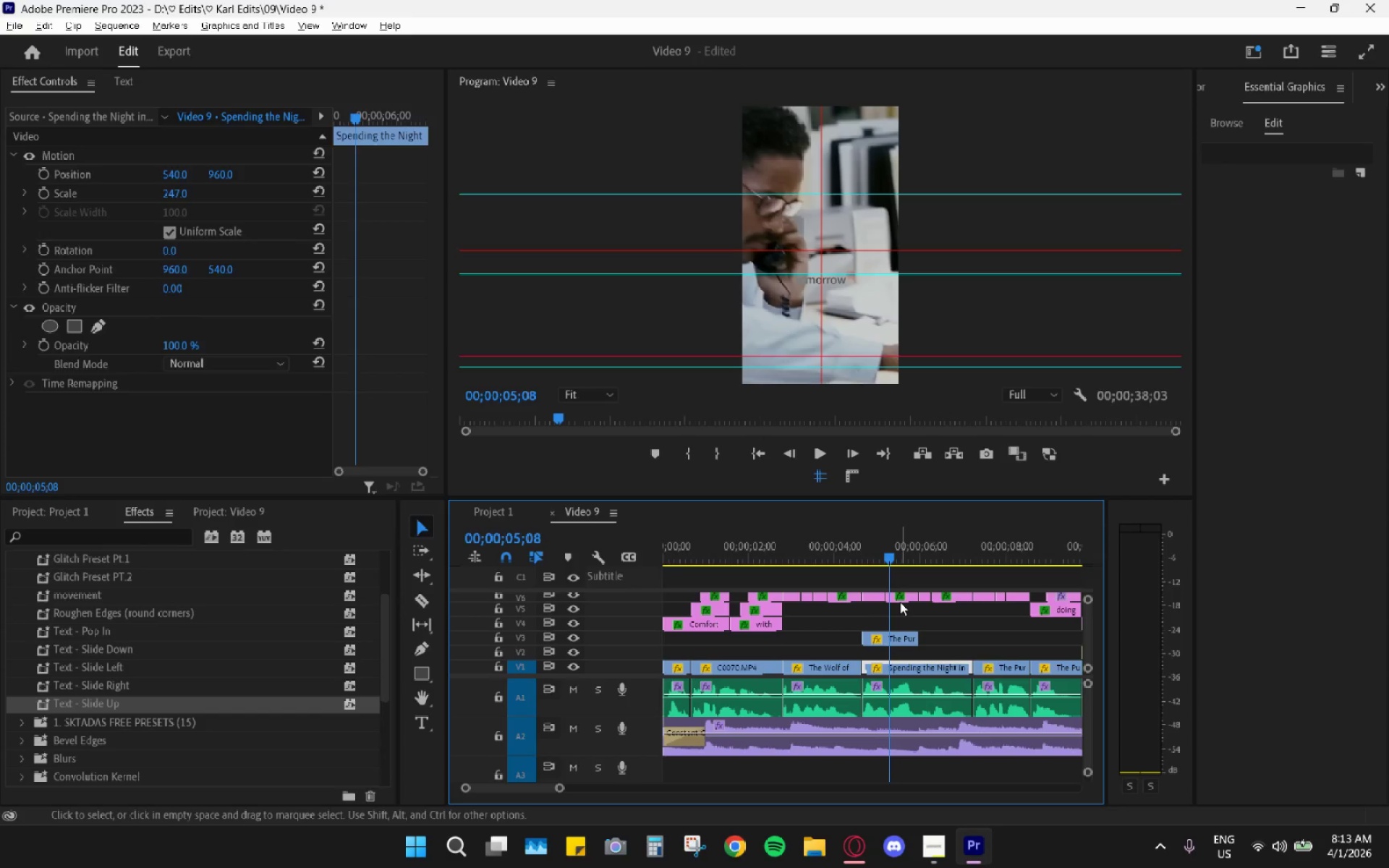 
left_click([905, 595])
 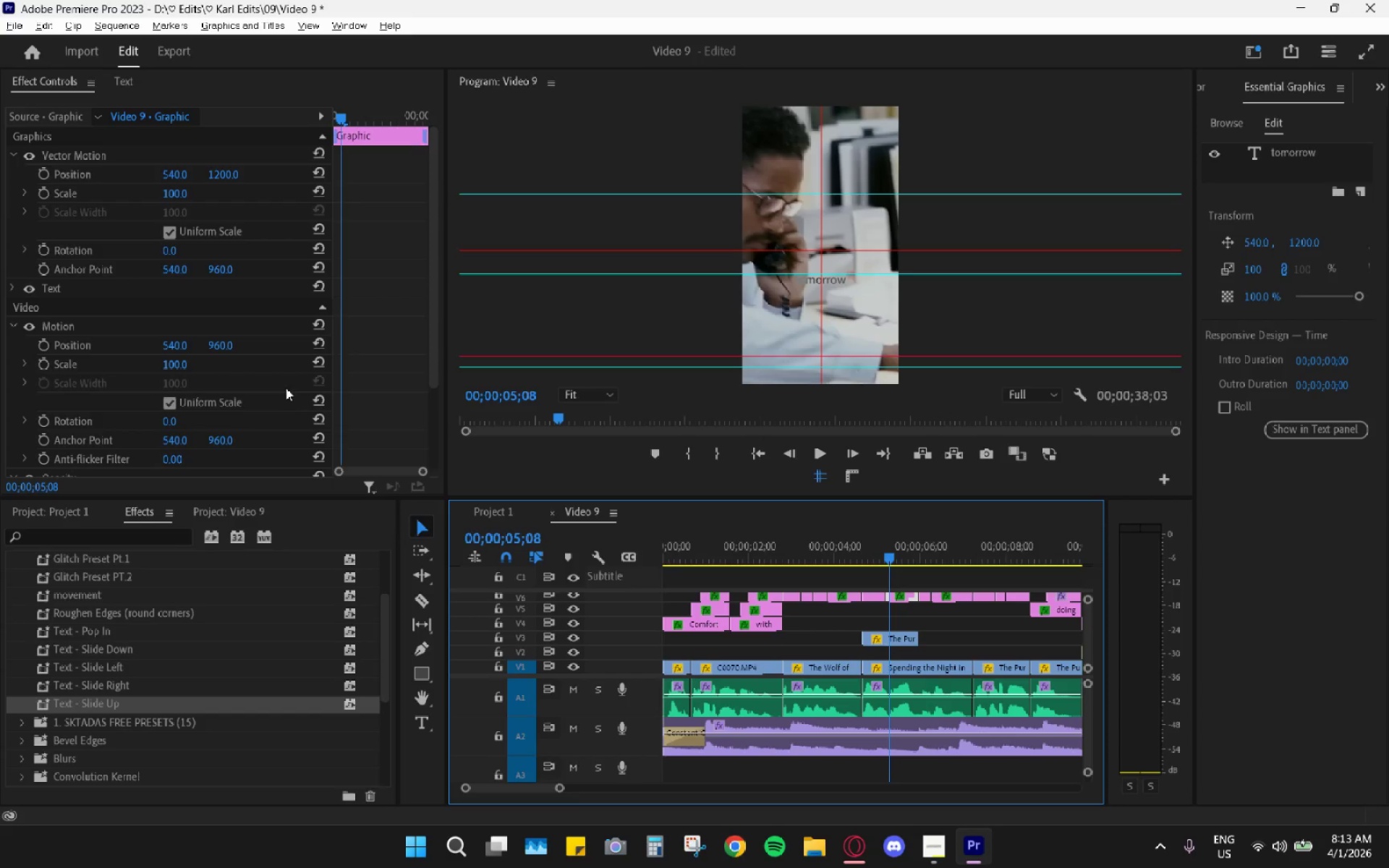 
scroll: coordinate [257, 449], scroll_direction: down, amount: 7.0
 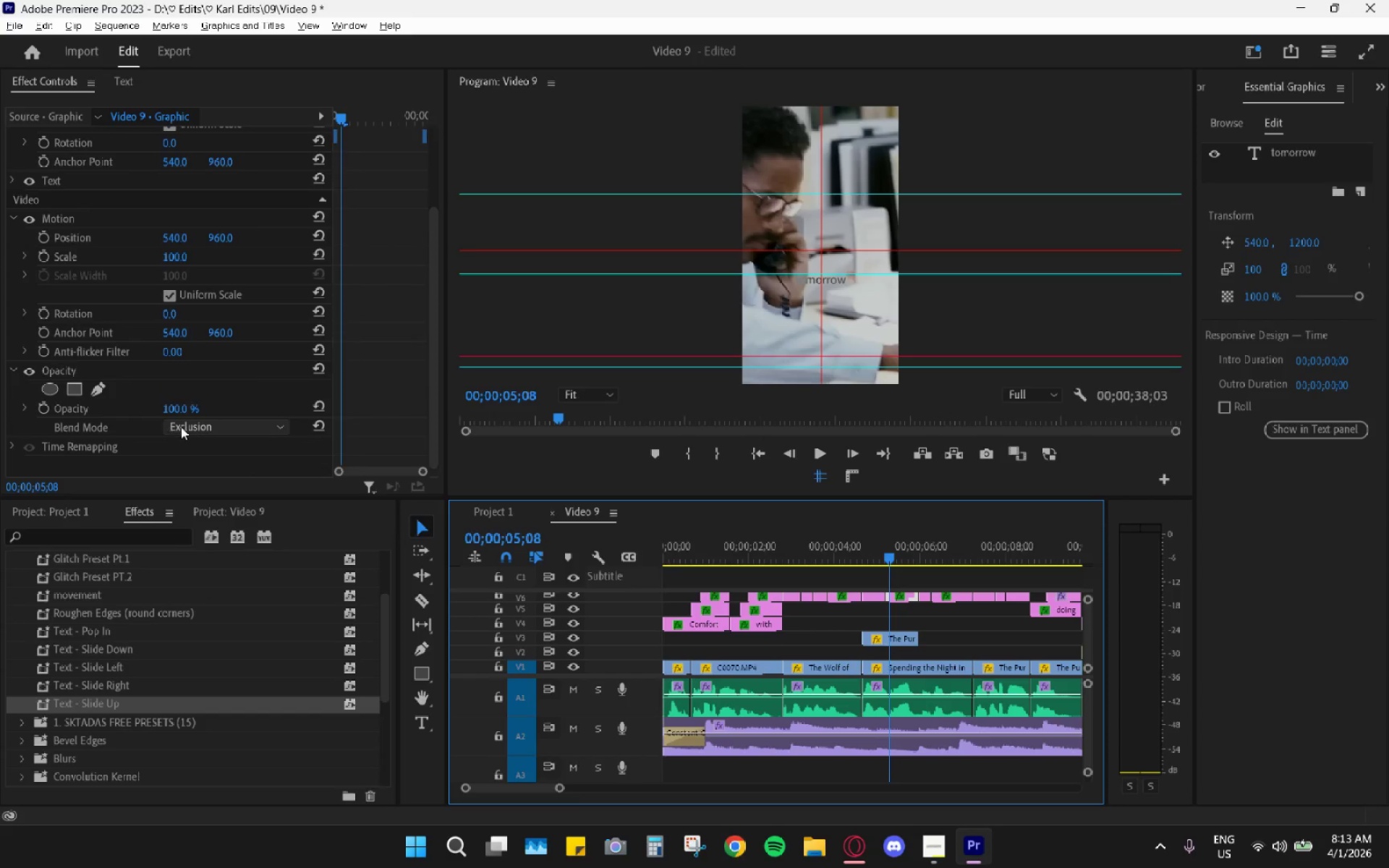 
mouse_move([43, 404])
 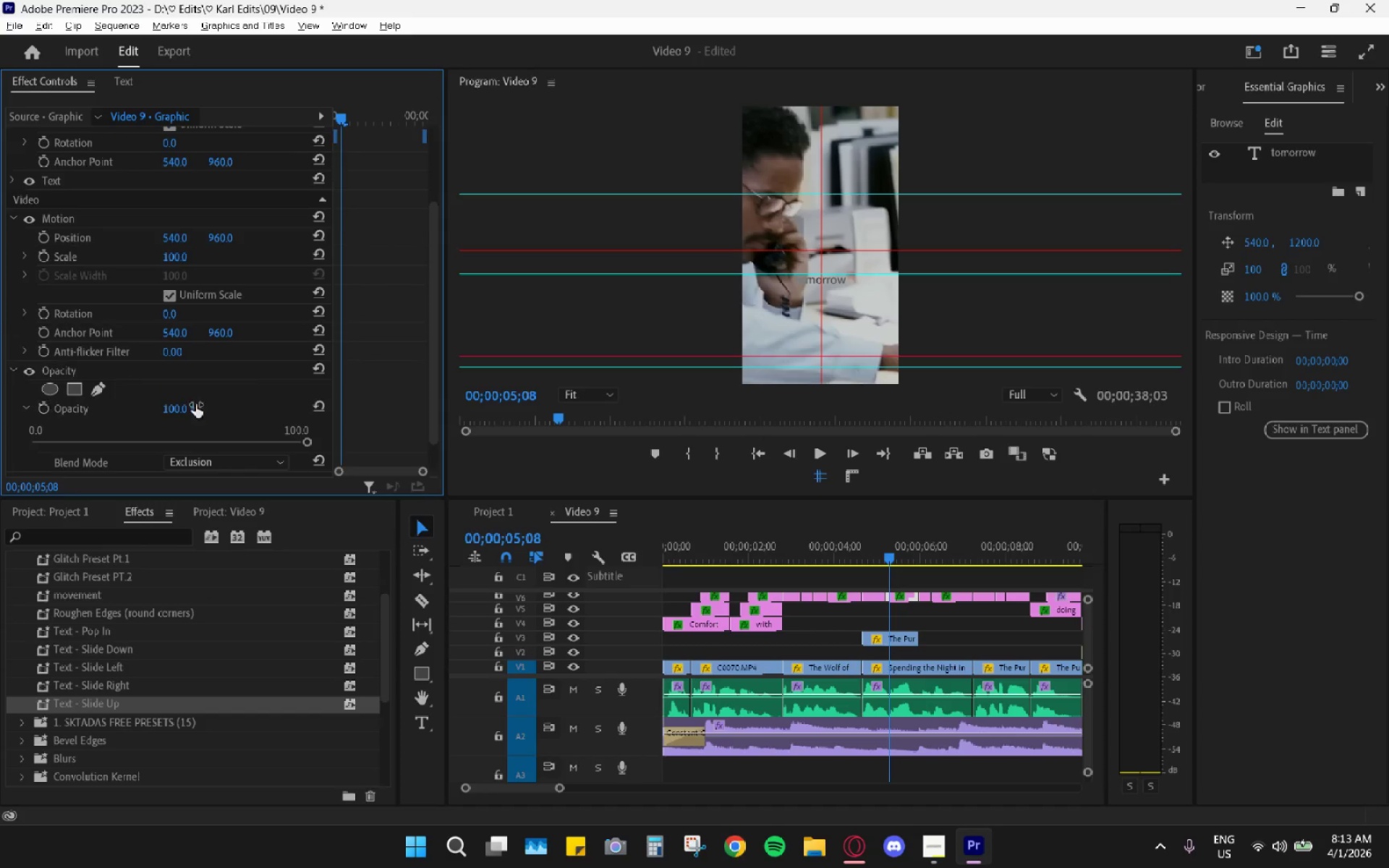 
scroll: coordinate [289, 409], scroll_direction: down, amount: 4.0
 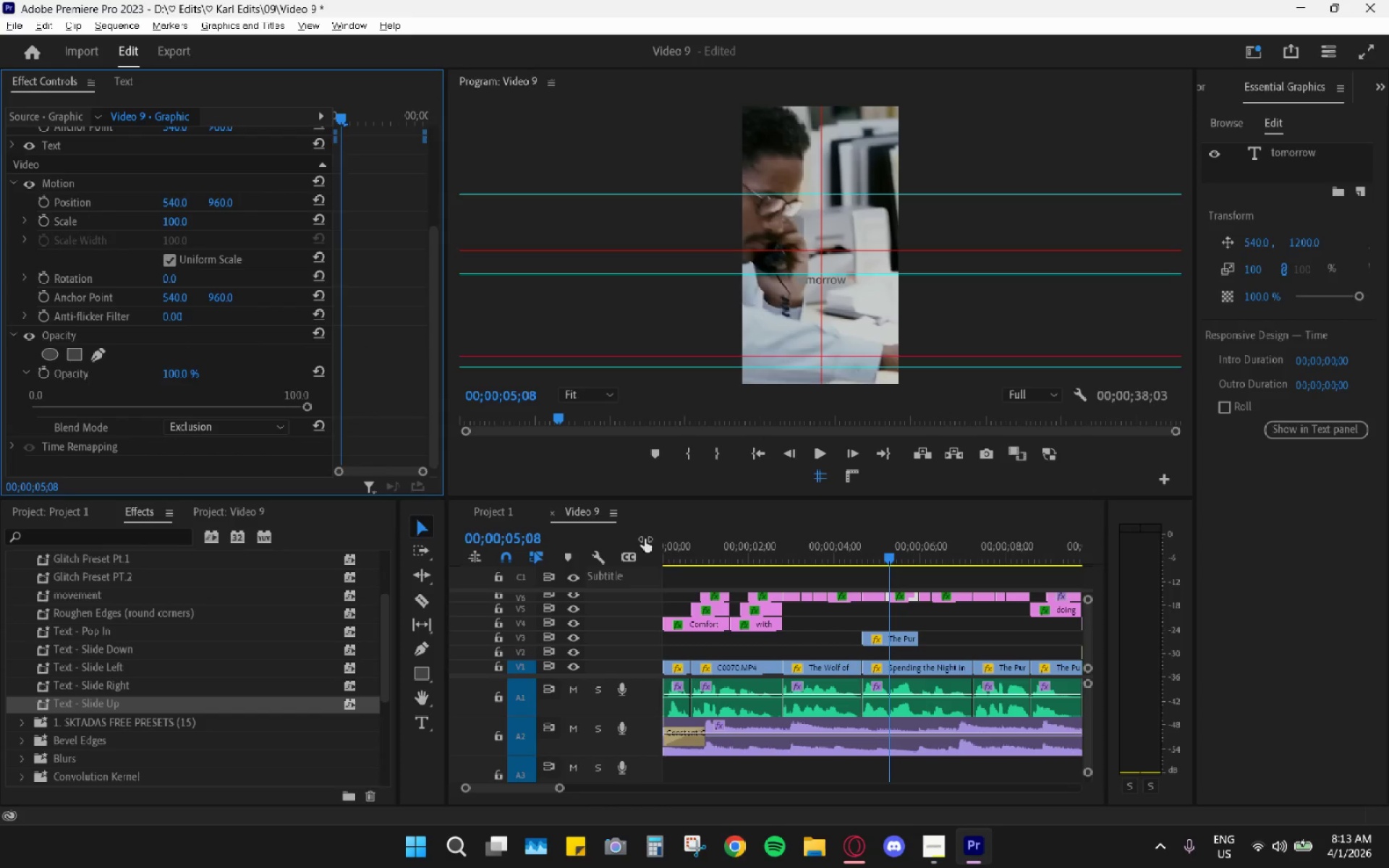 
left_click([518, 511])
 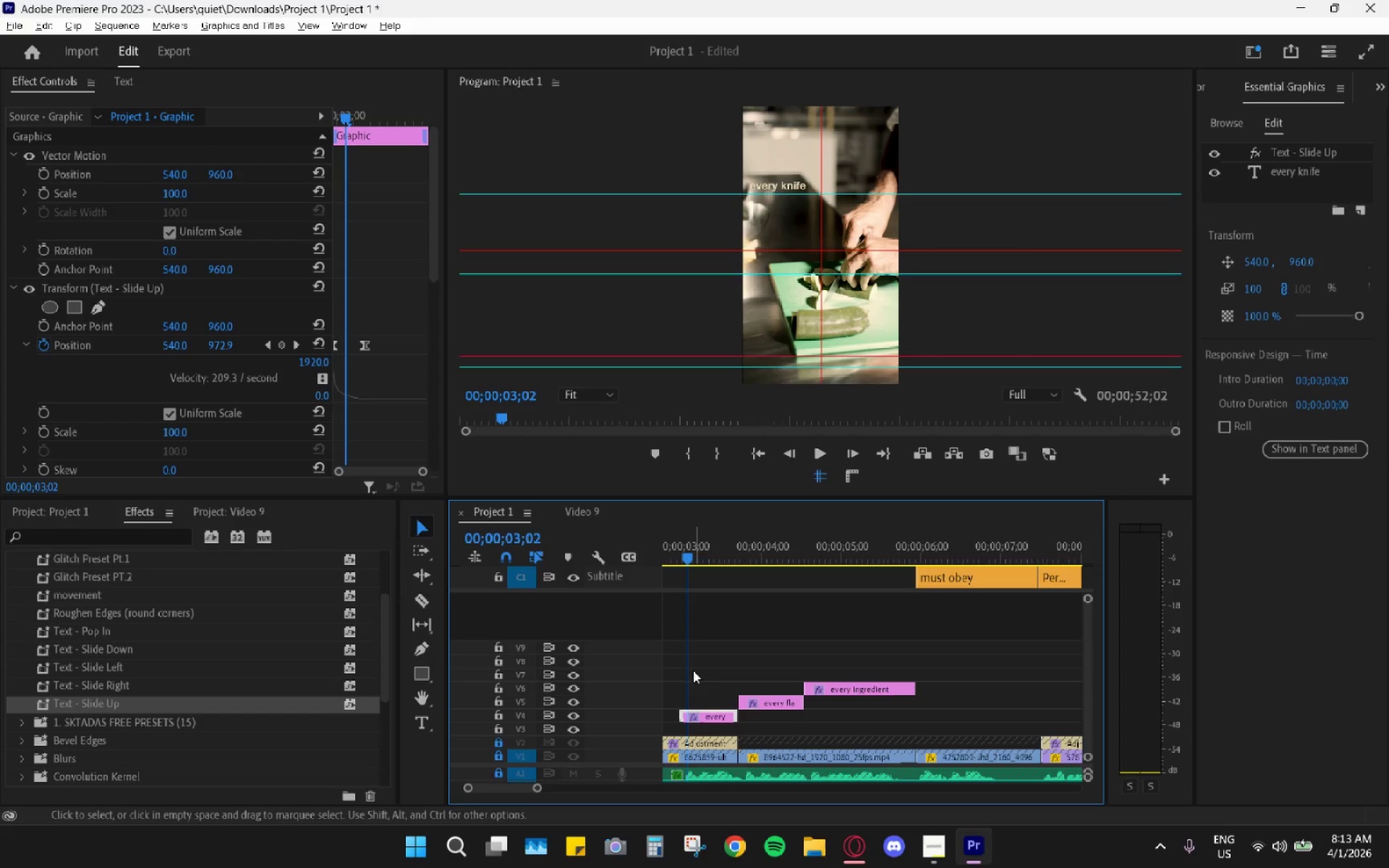 
left_click([721, 716])
 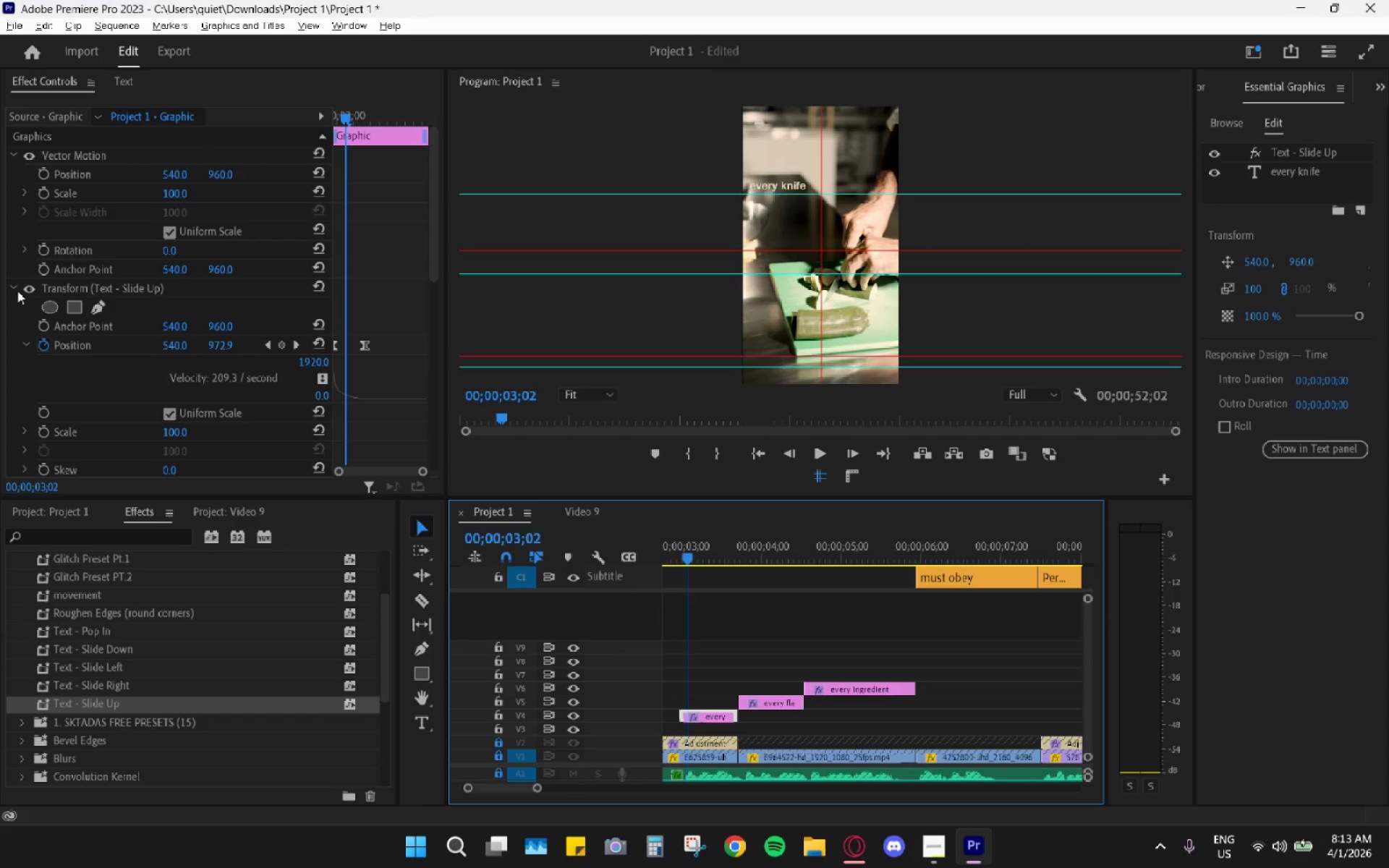 
left_click([14, 288])
 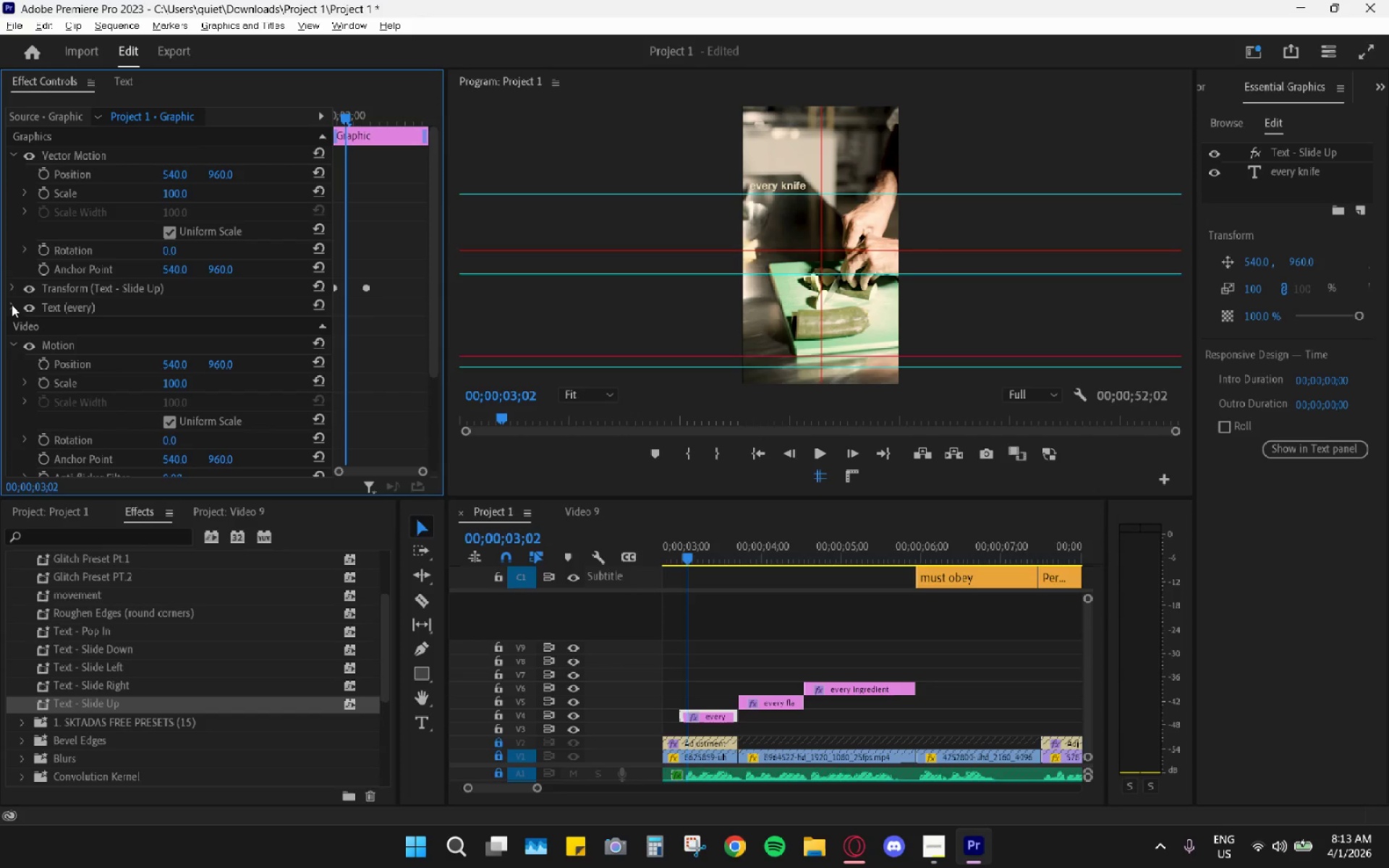 
scroll: coordinate [82, 335], scroll_direction: down, amount: 7.0
 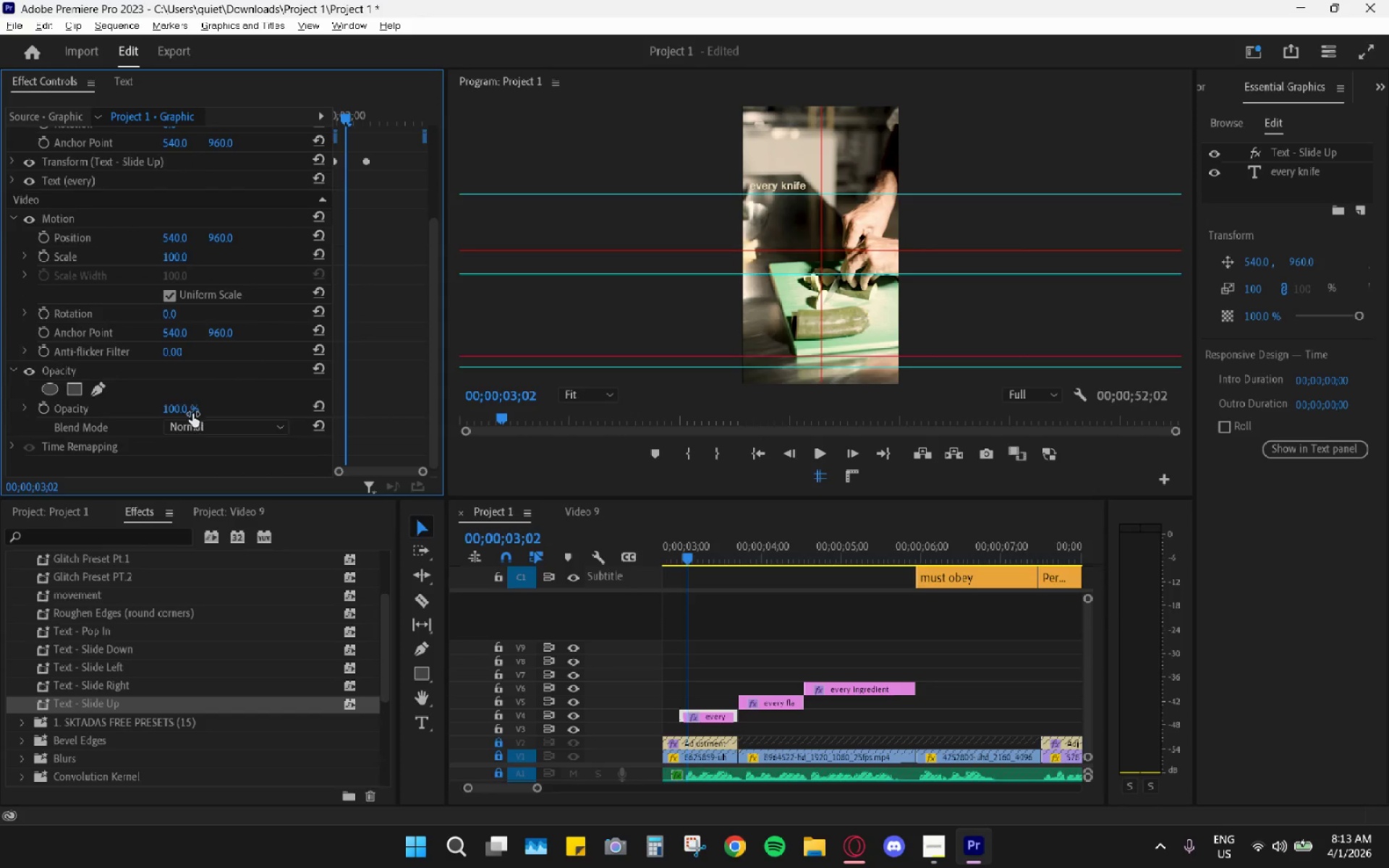 
left_click([191, 429])
 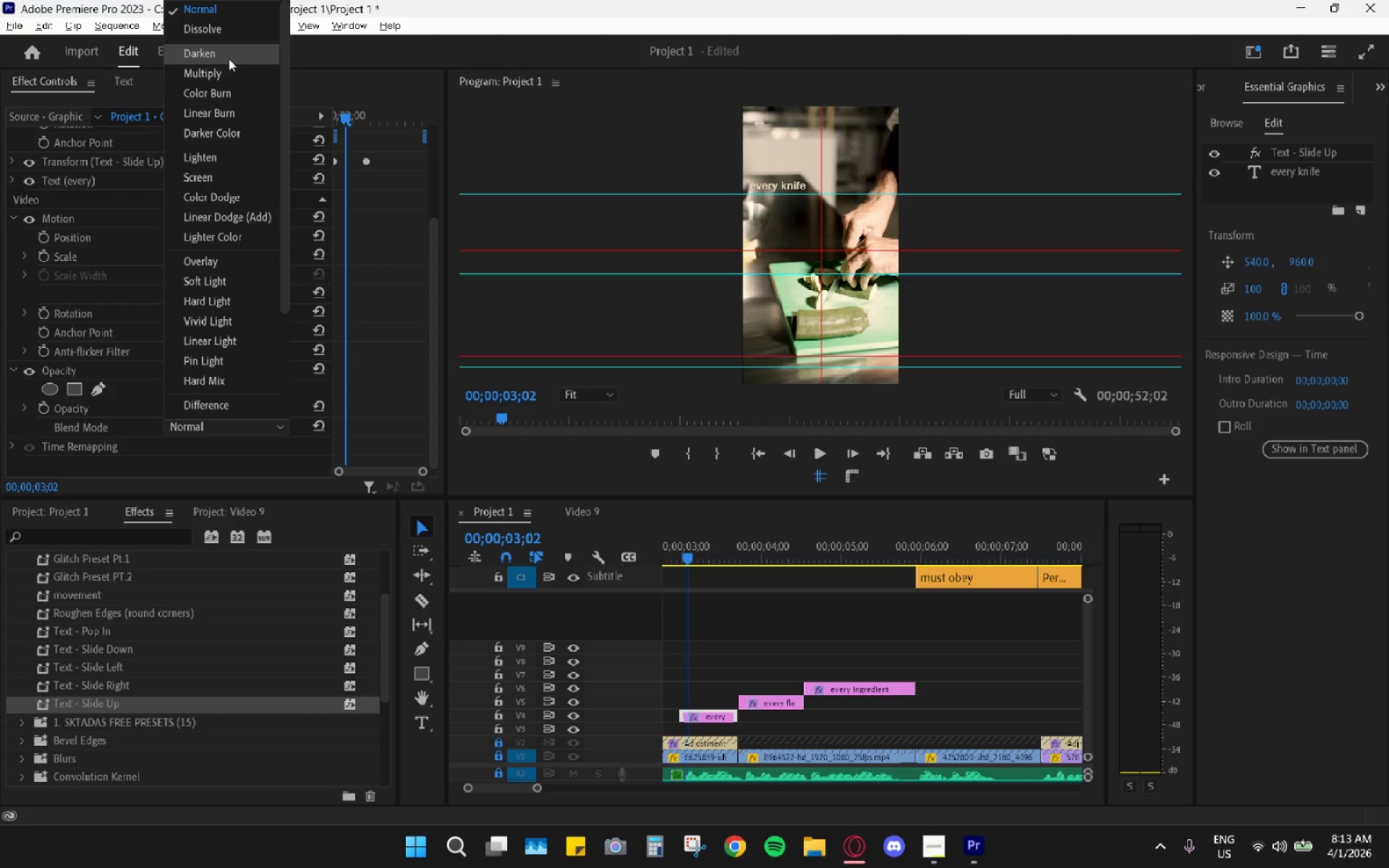 
wait(6.51)
 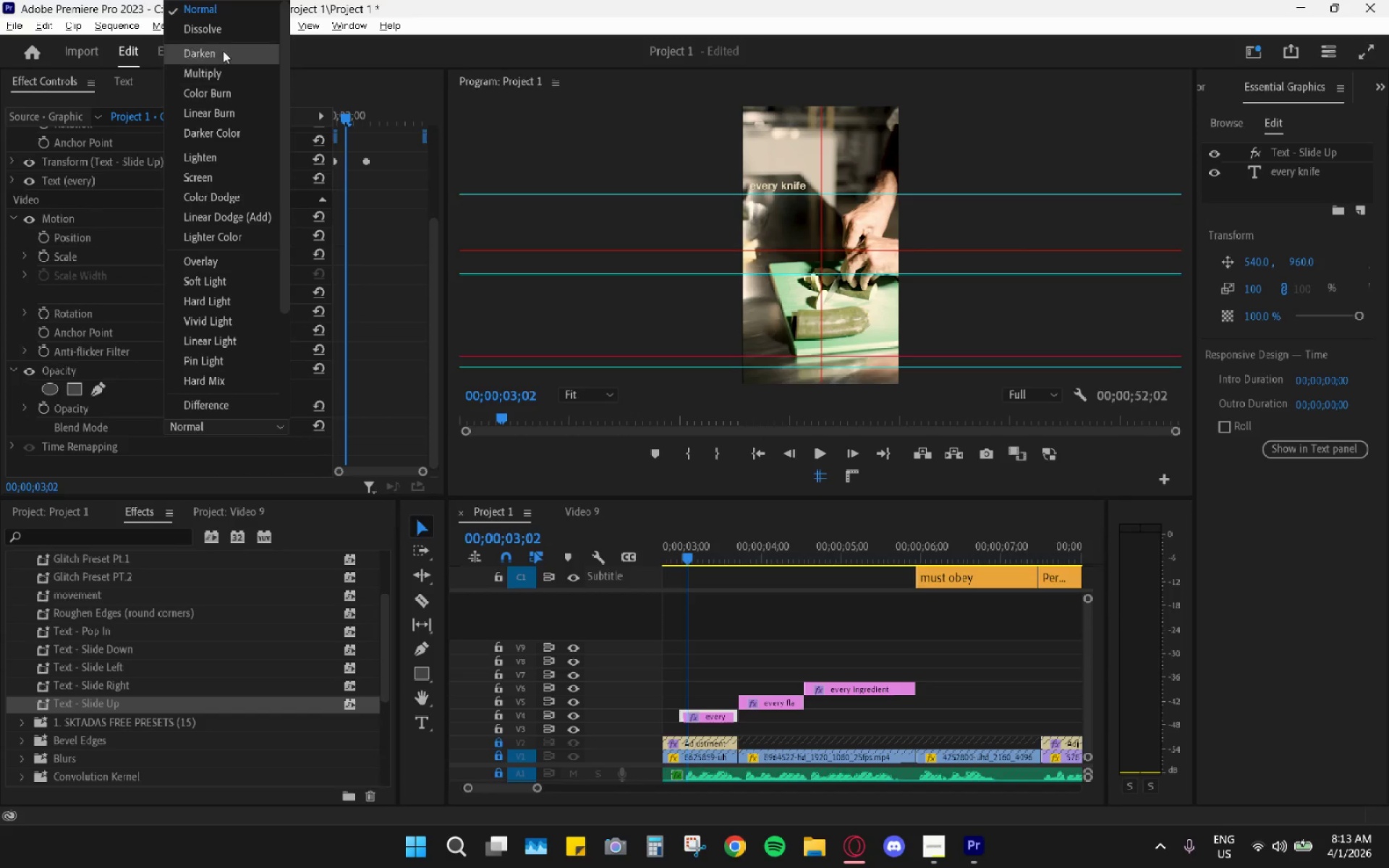 
scroll: coordinate [221, 329], scroll_direction: down, amount: 5.0
 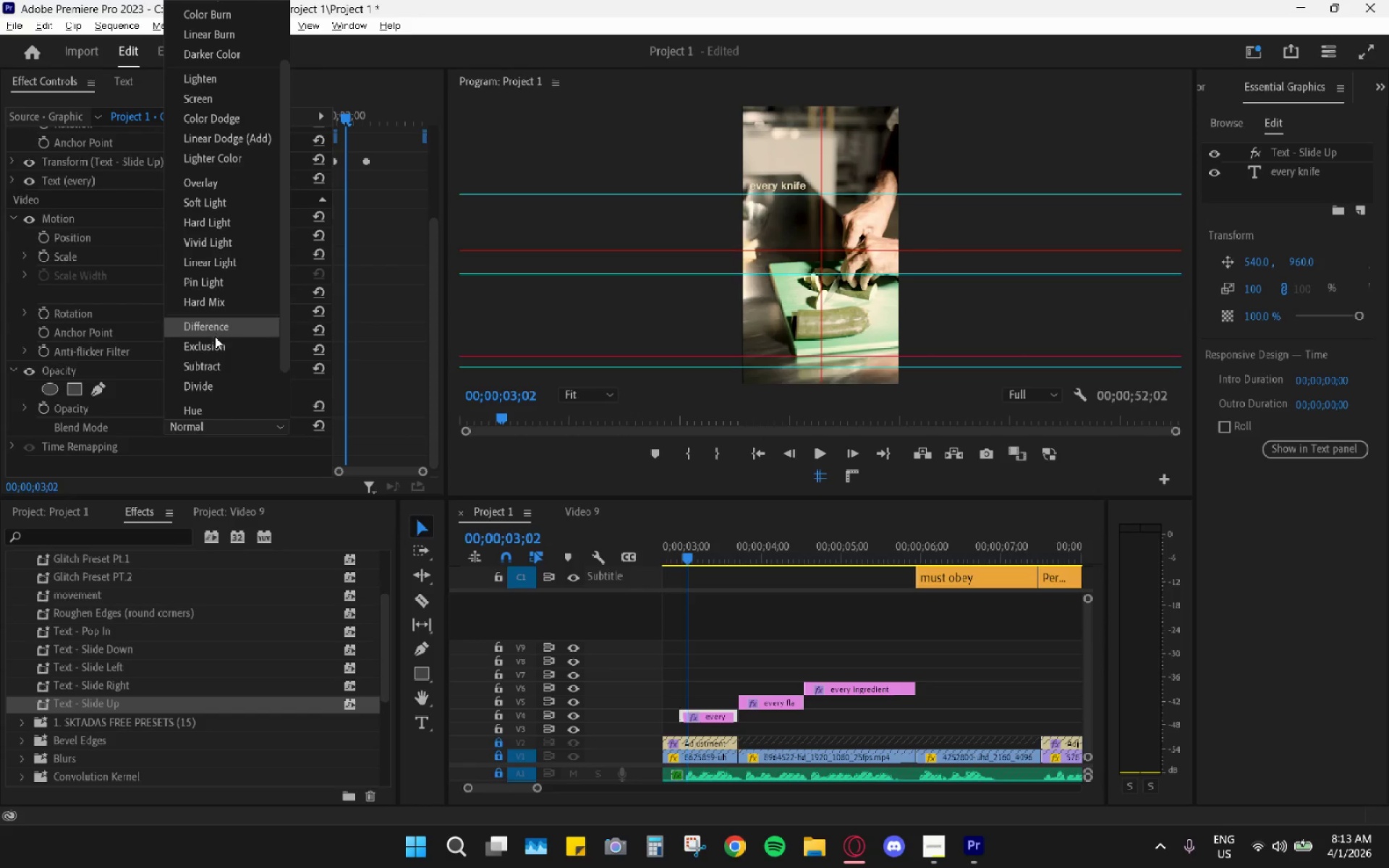 
left_click([213, 343])
 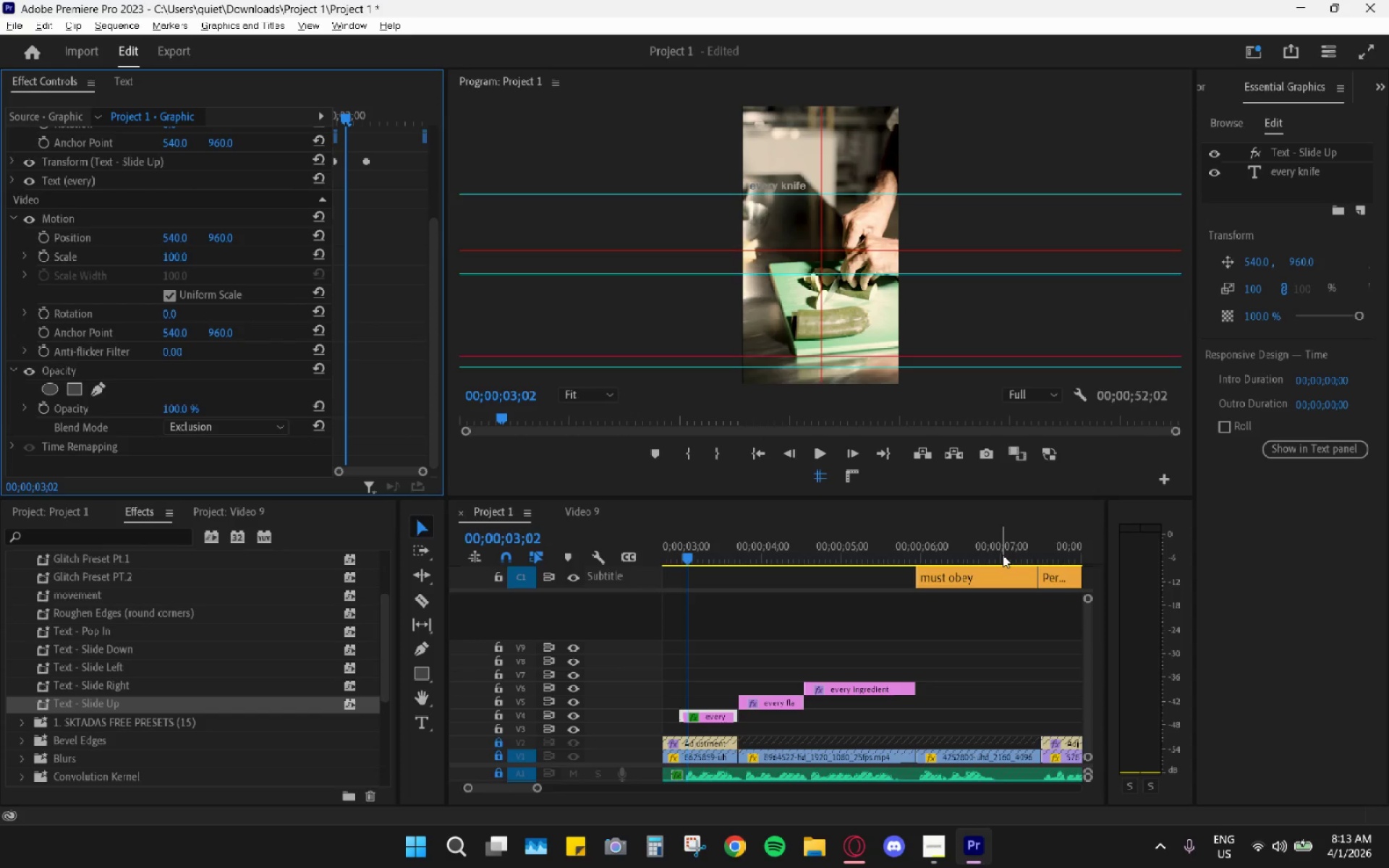 
 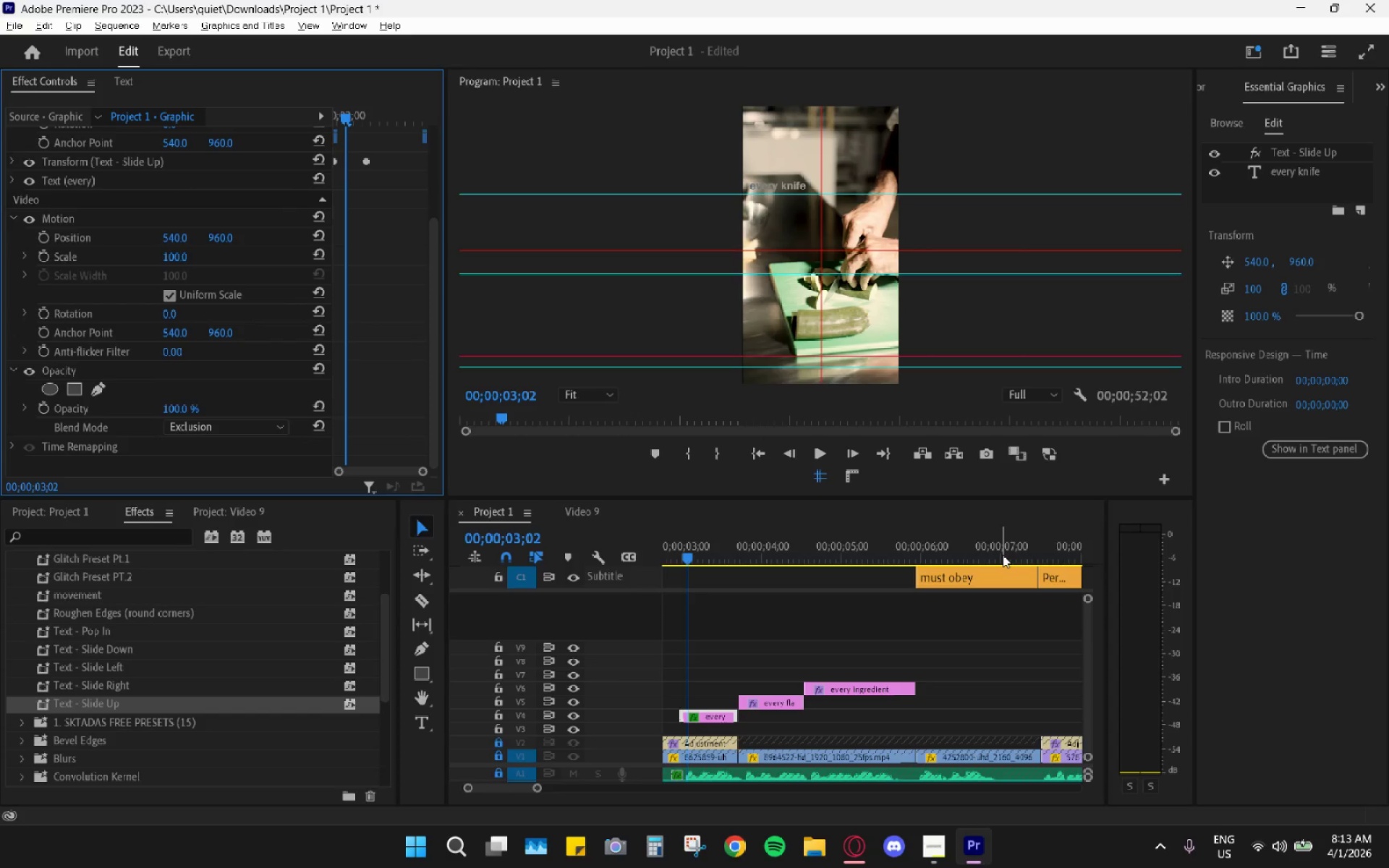 
key(Space)
 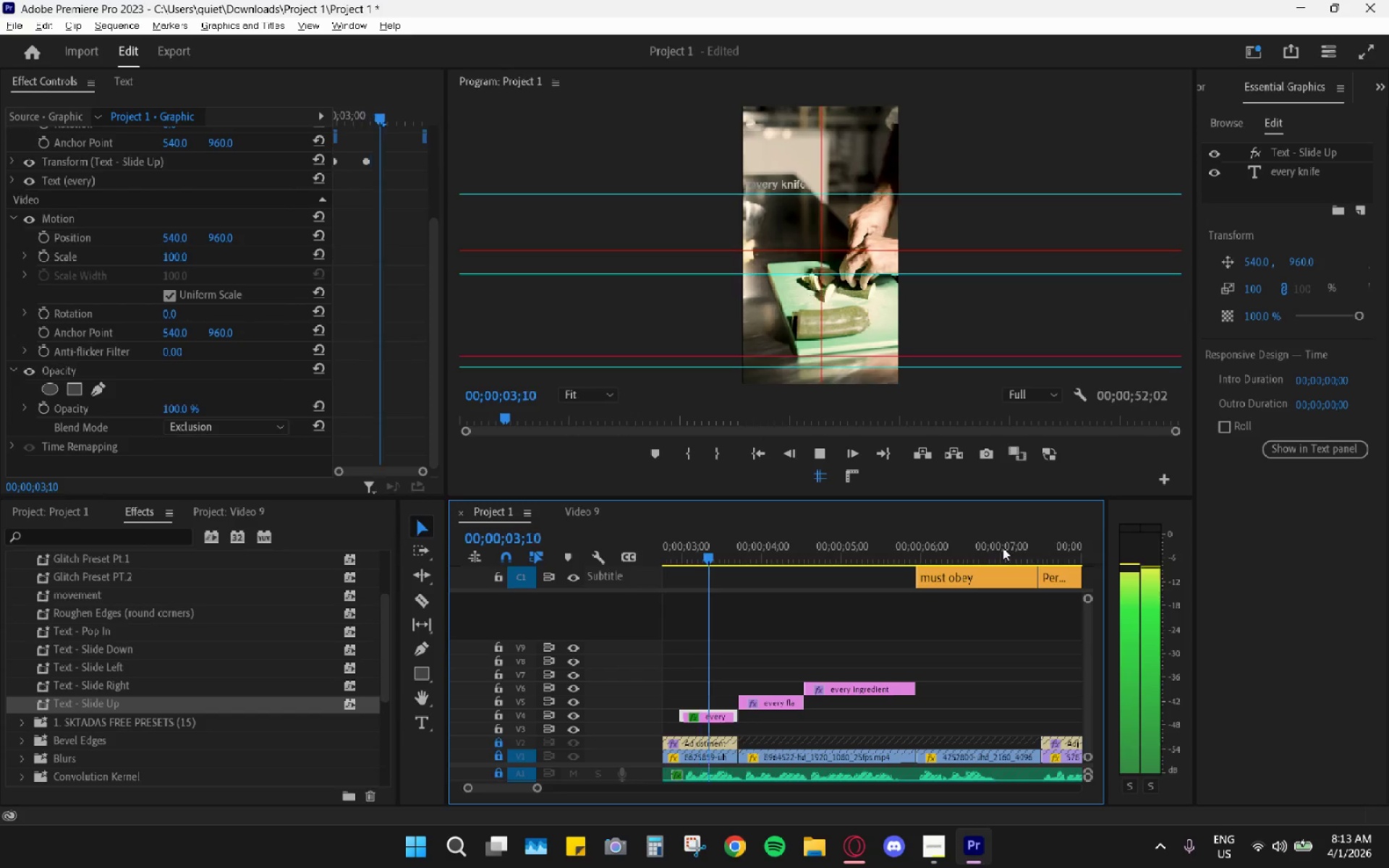 
key(Space)
 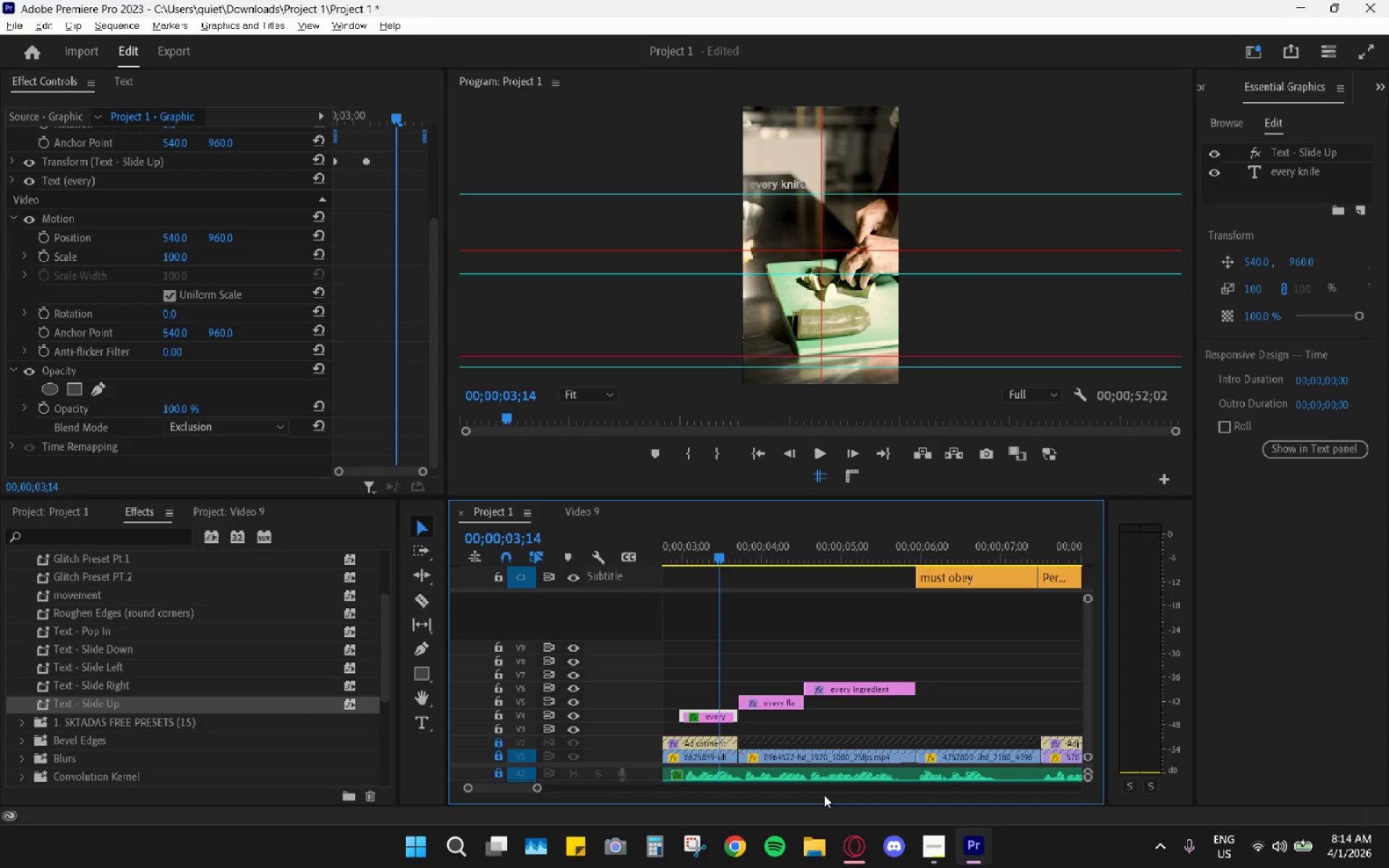 
wait(11.94)
 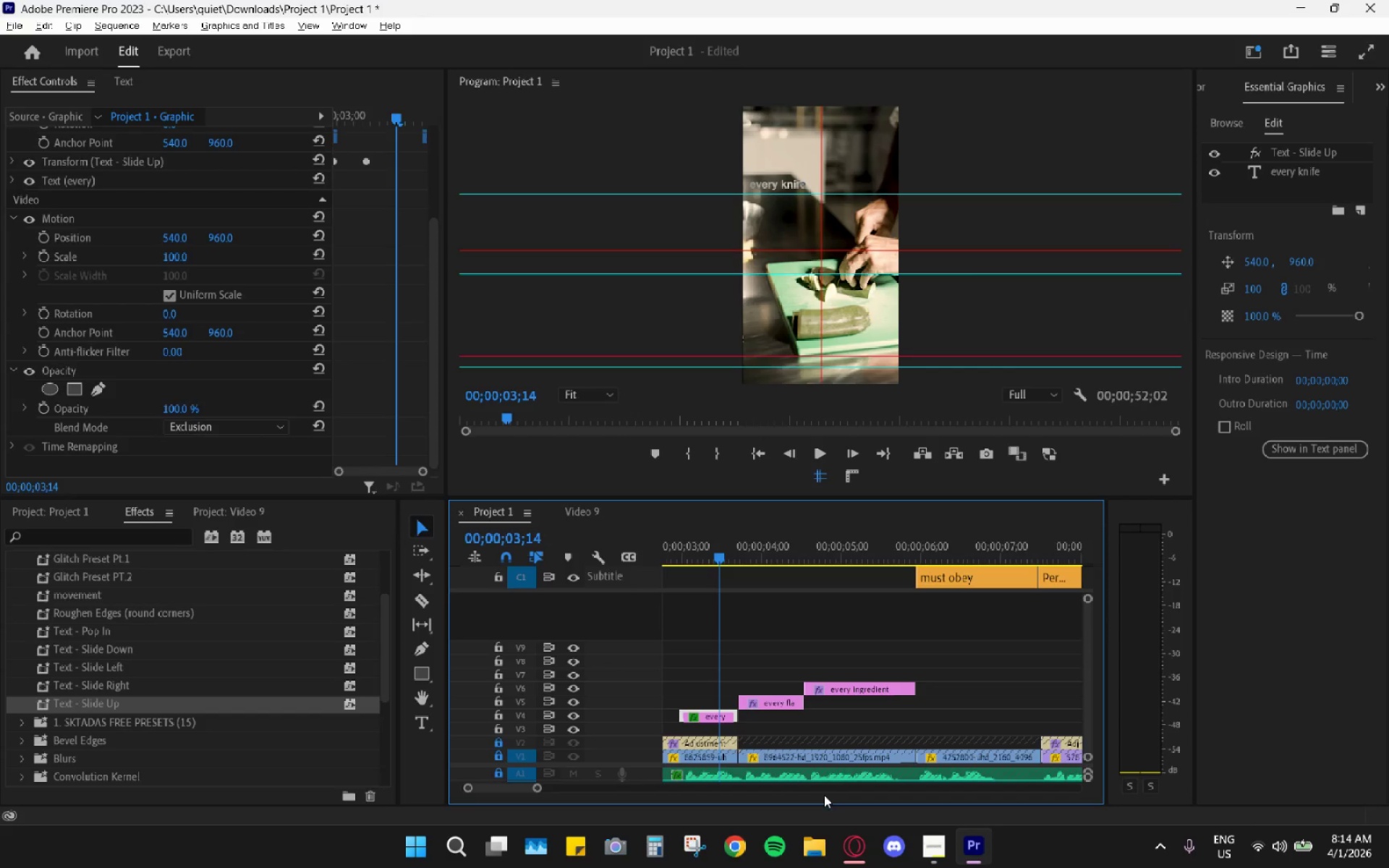 
key(Space)
 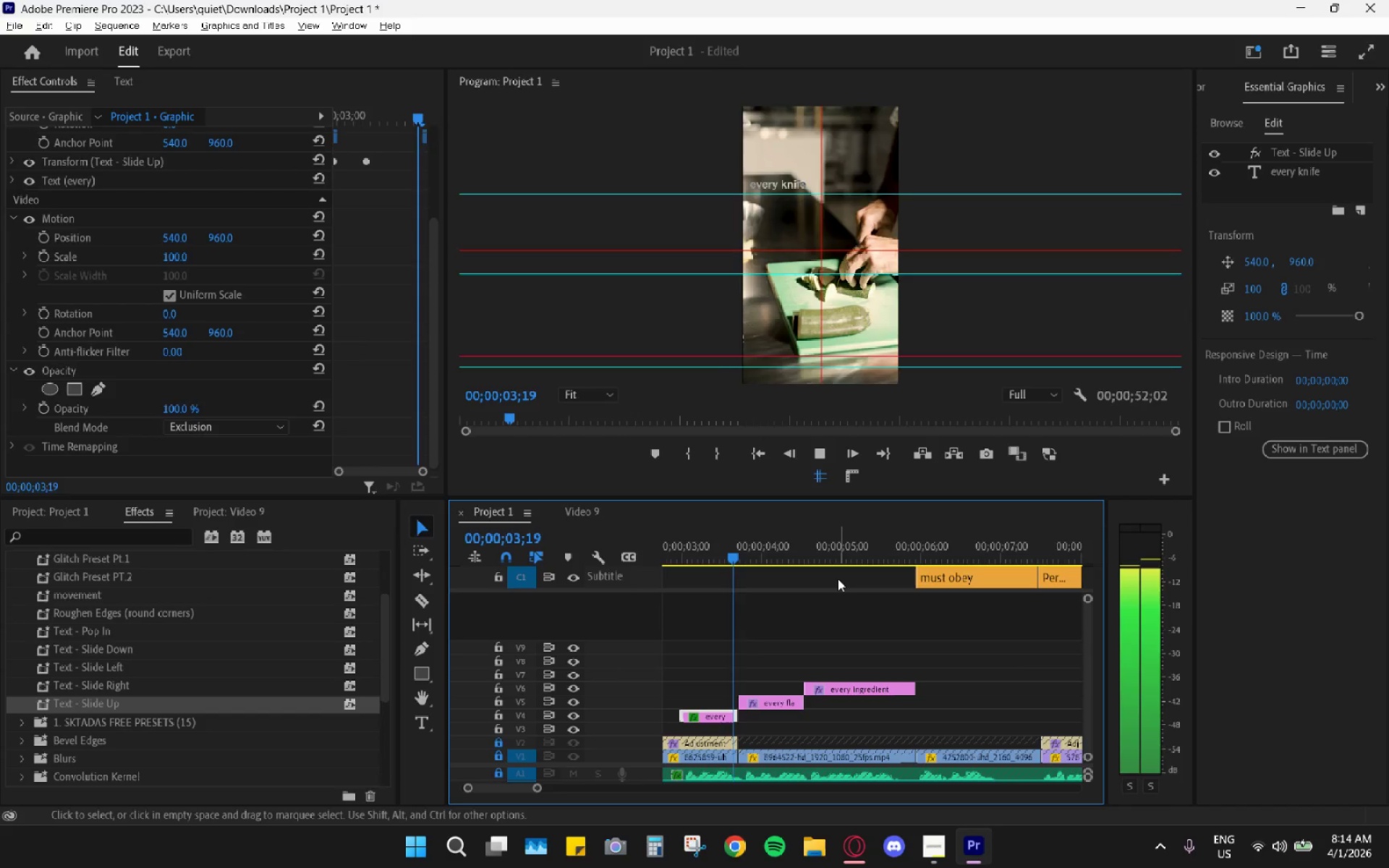 
key(Space)
 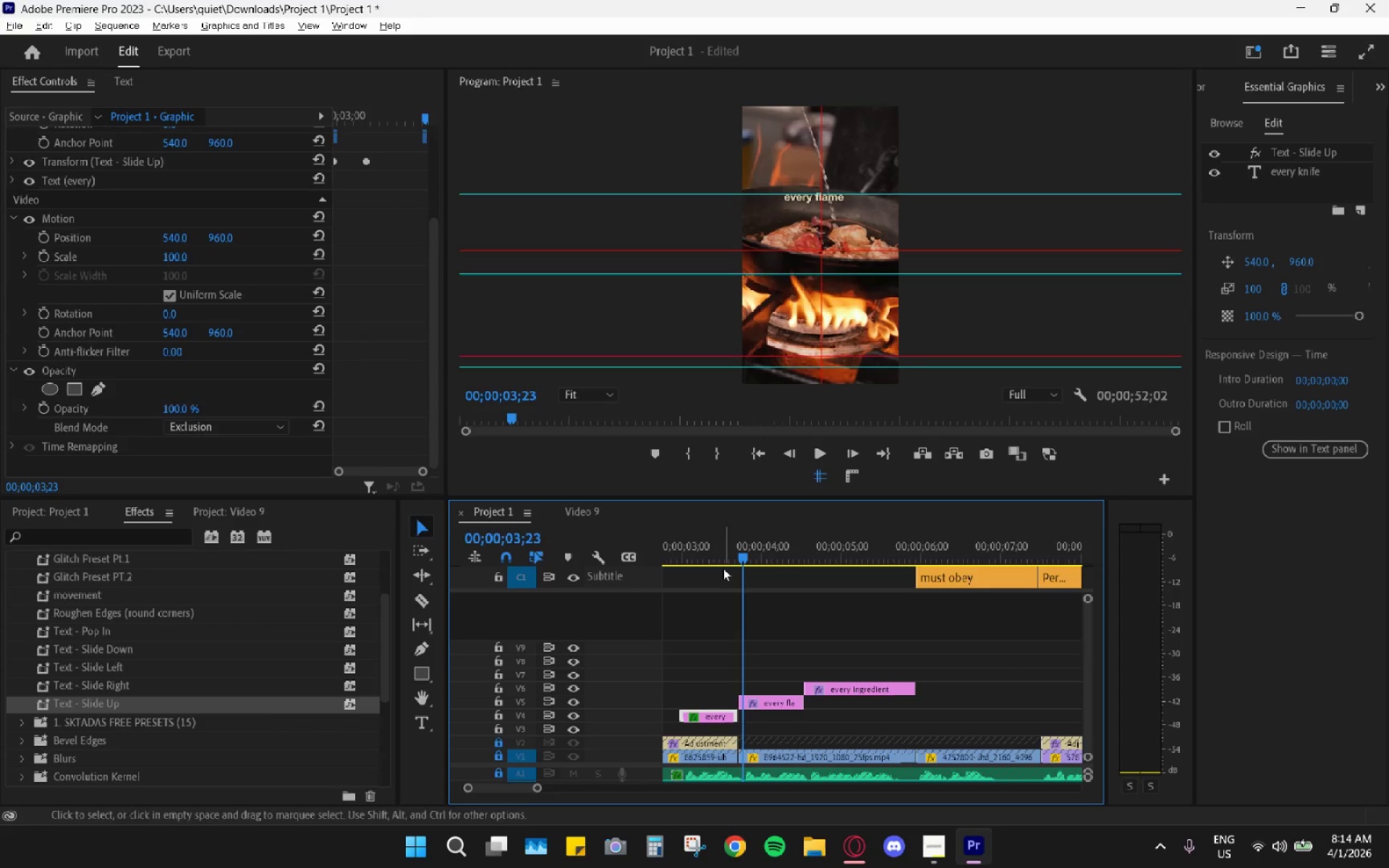 
left_click_drag(start_coordinate=[719, 542], to_coordinate=[689, 548])
 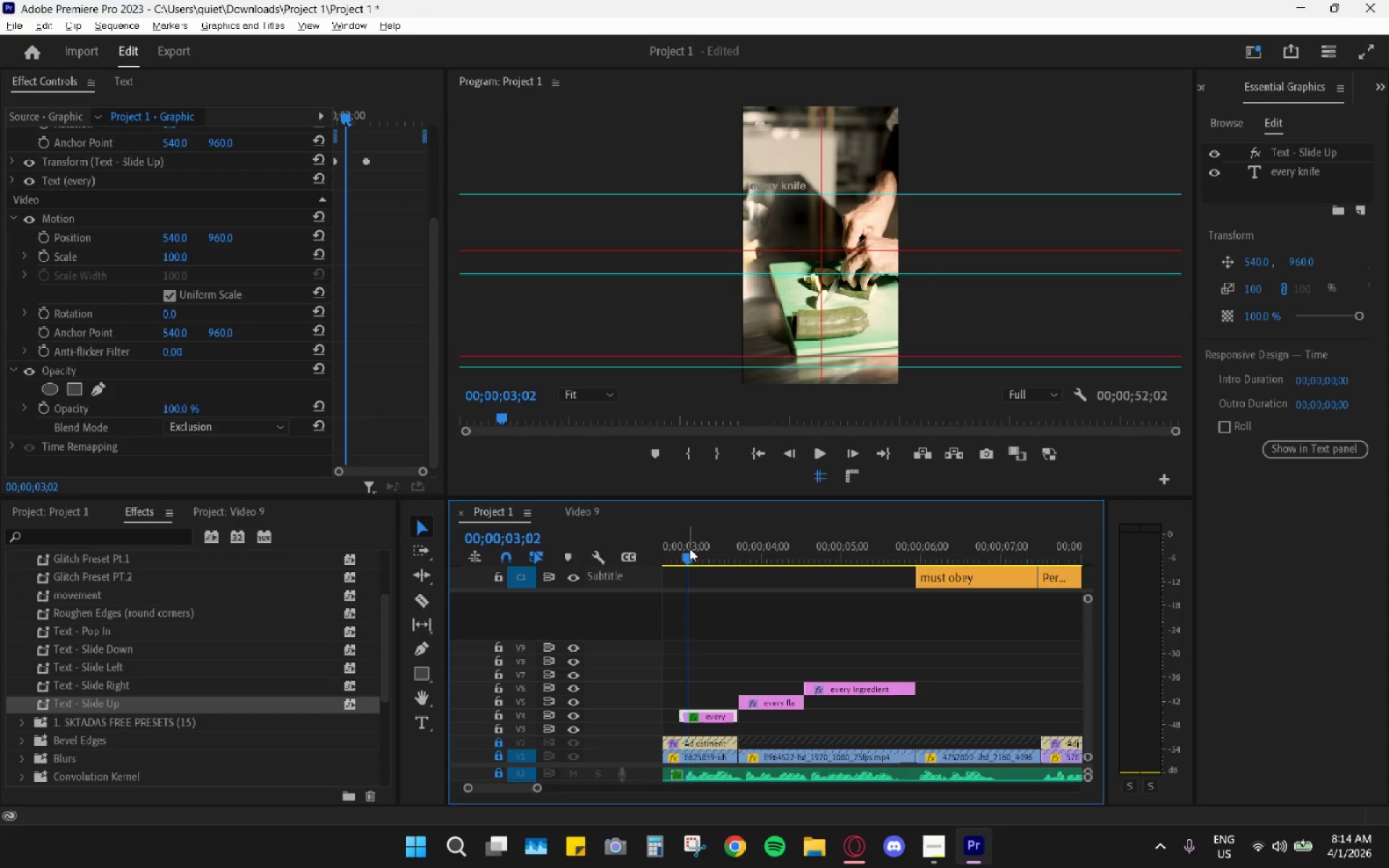 
key(Space)
 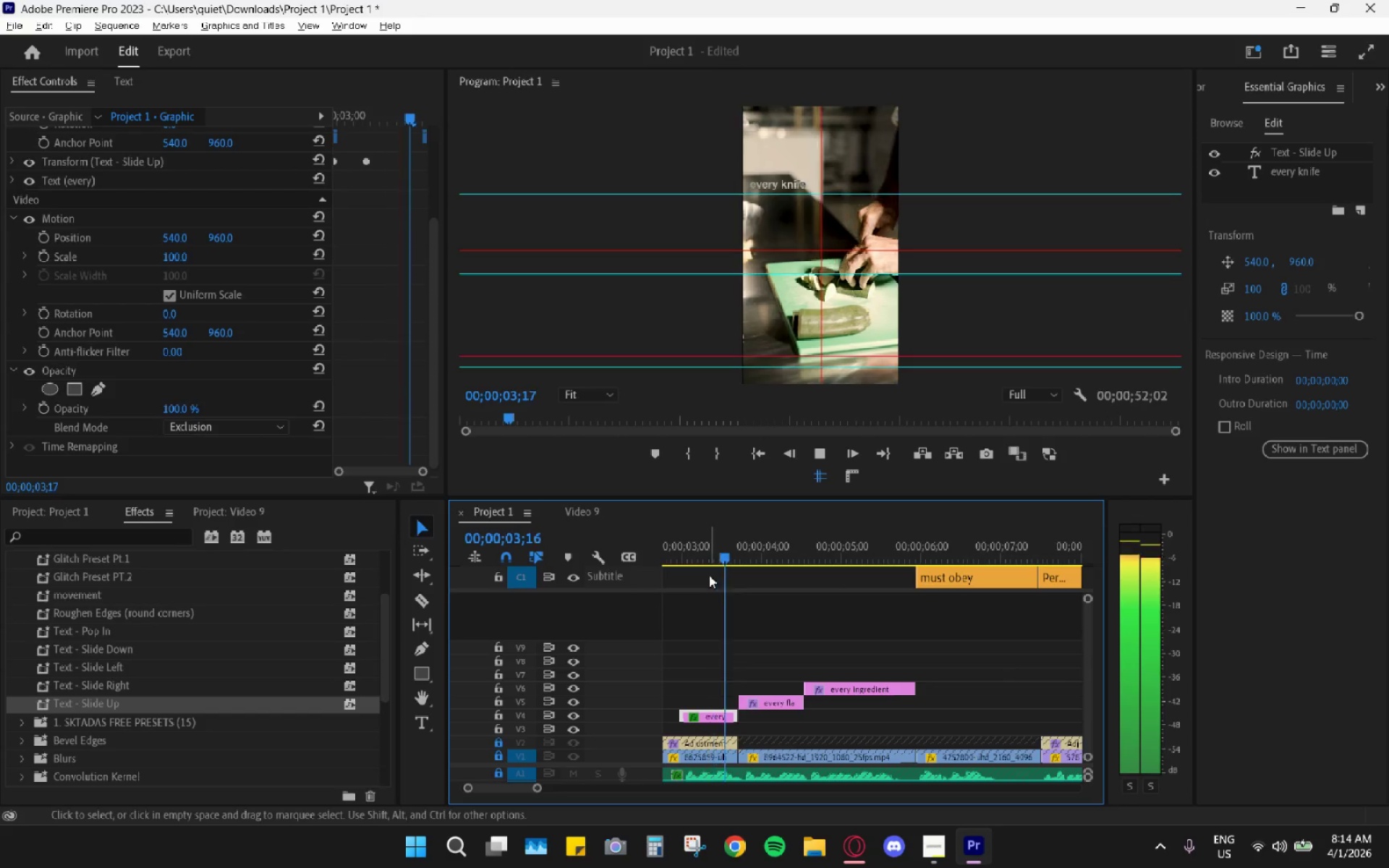 
key(Space)
 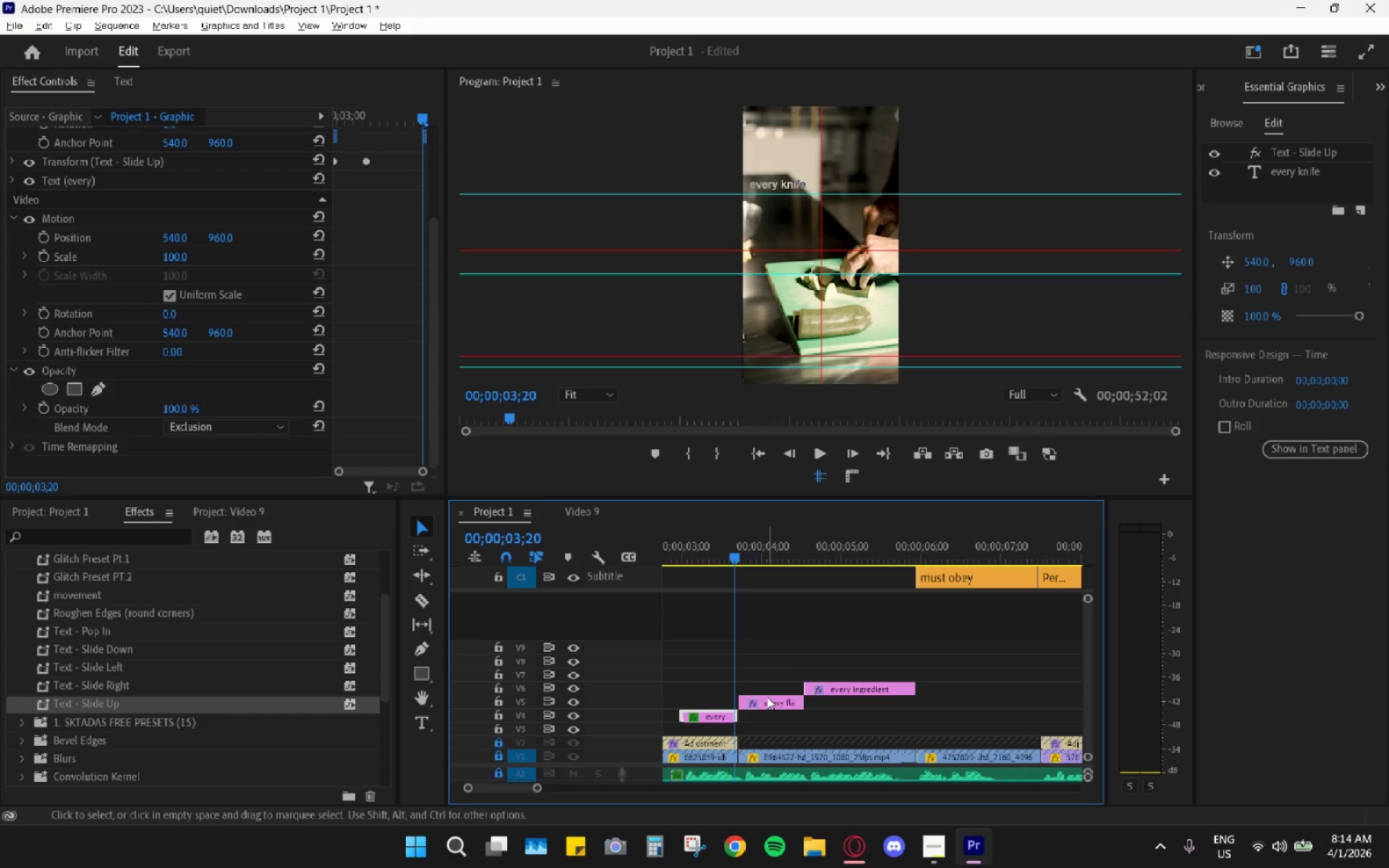 
left_click([767, 700])
 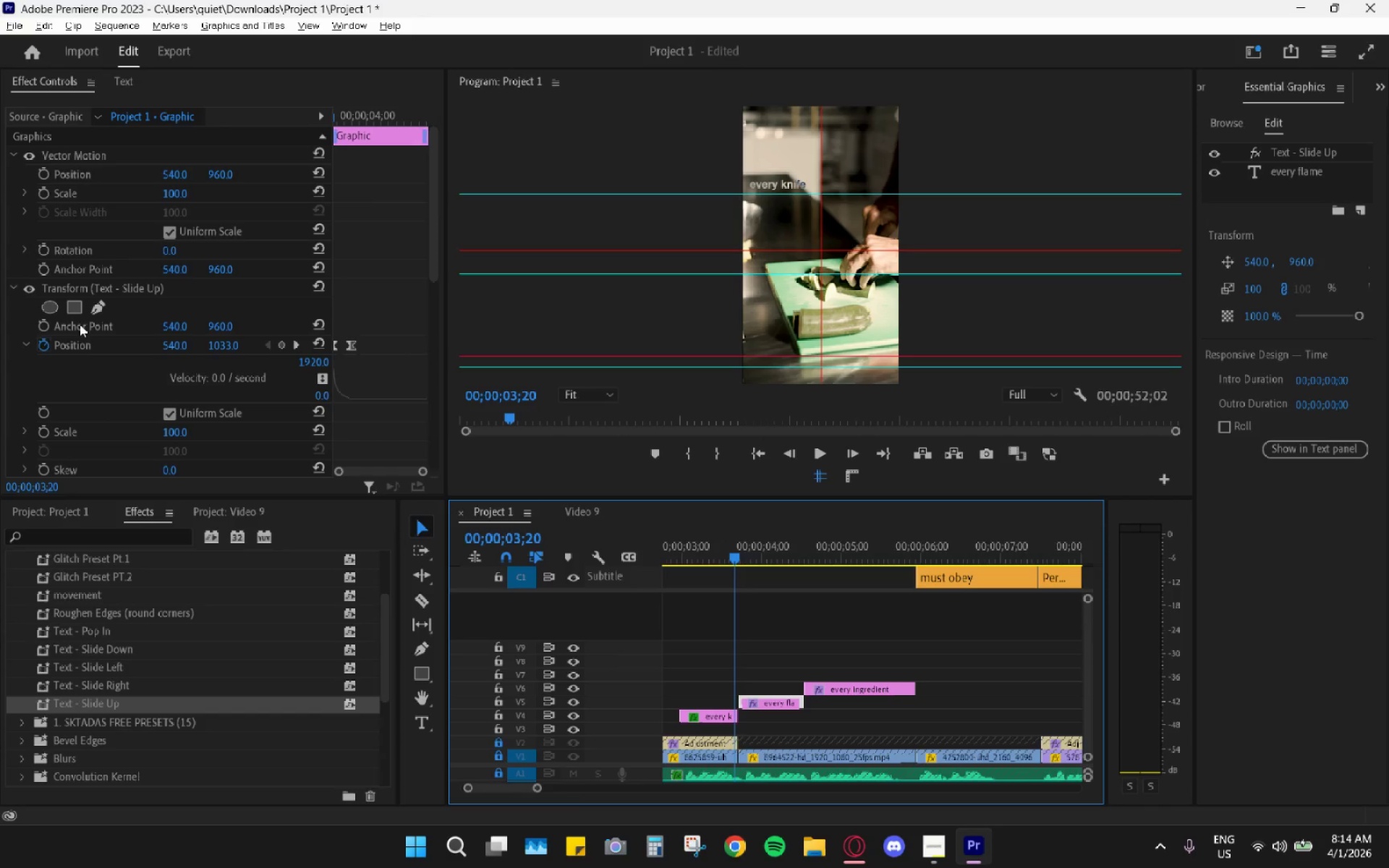 
left_click([16, 290])
 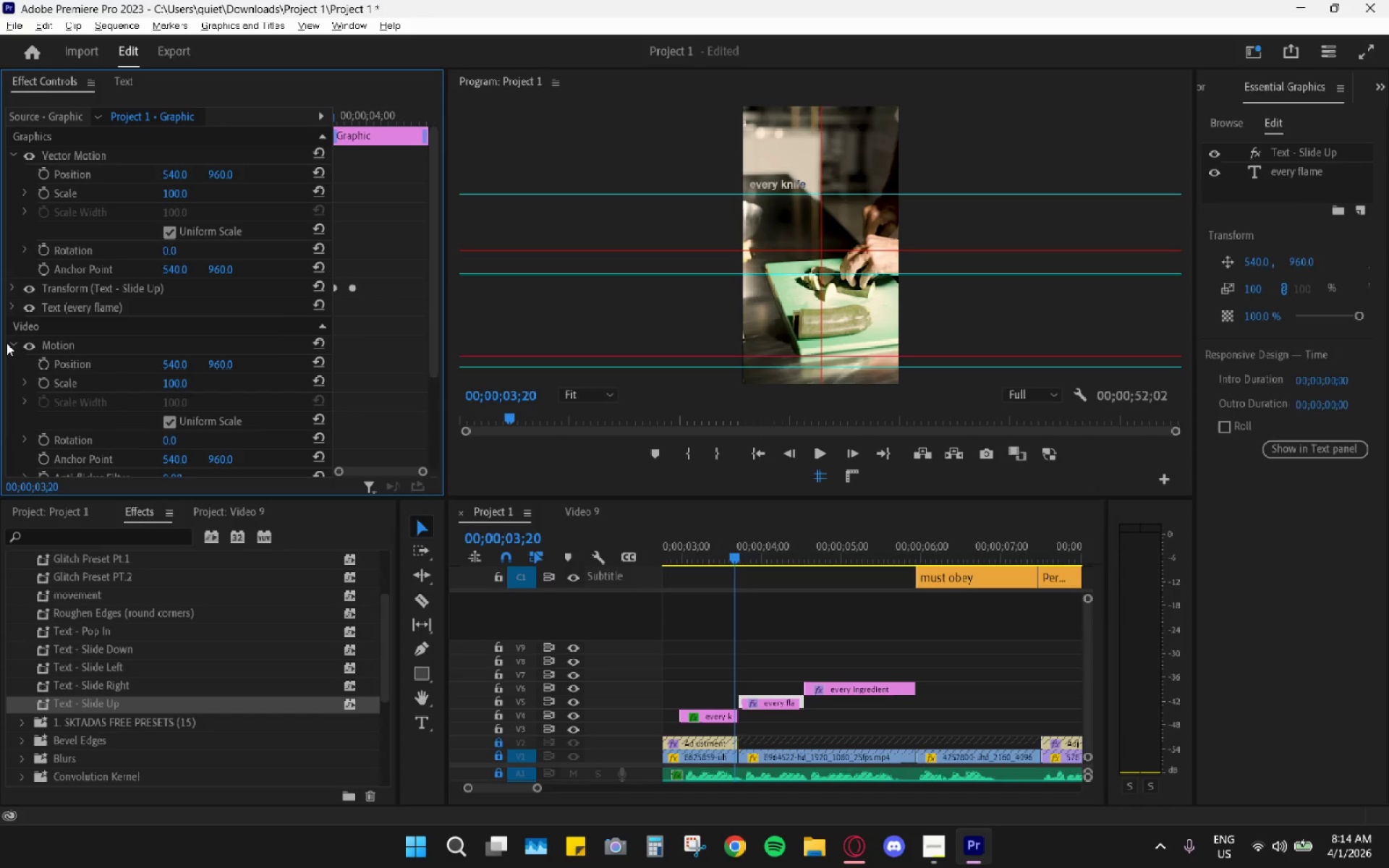 
double_click([12, 344])
 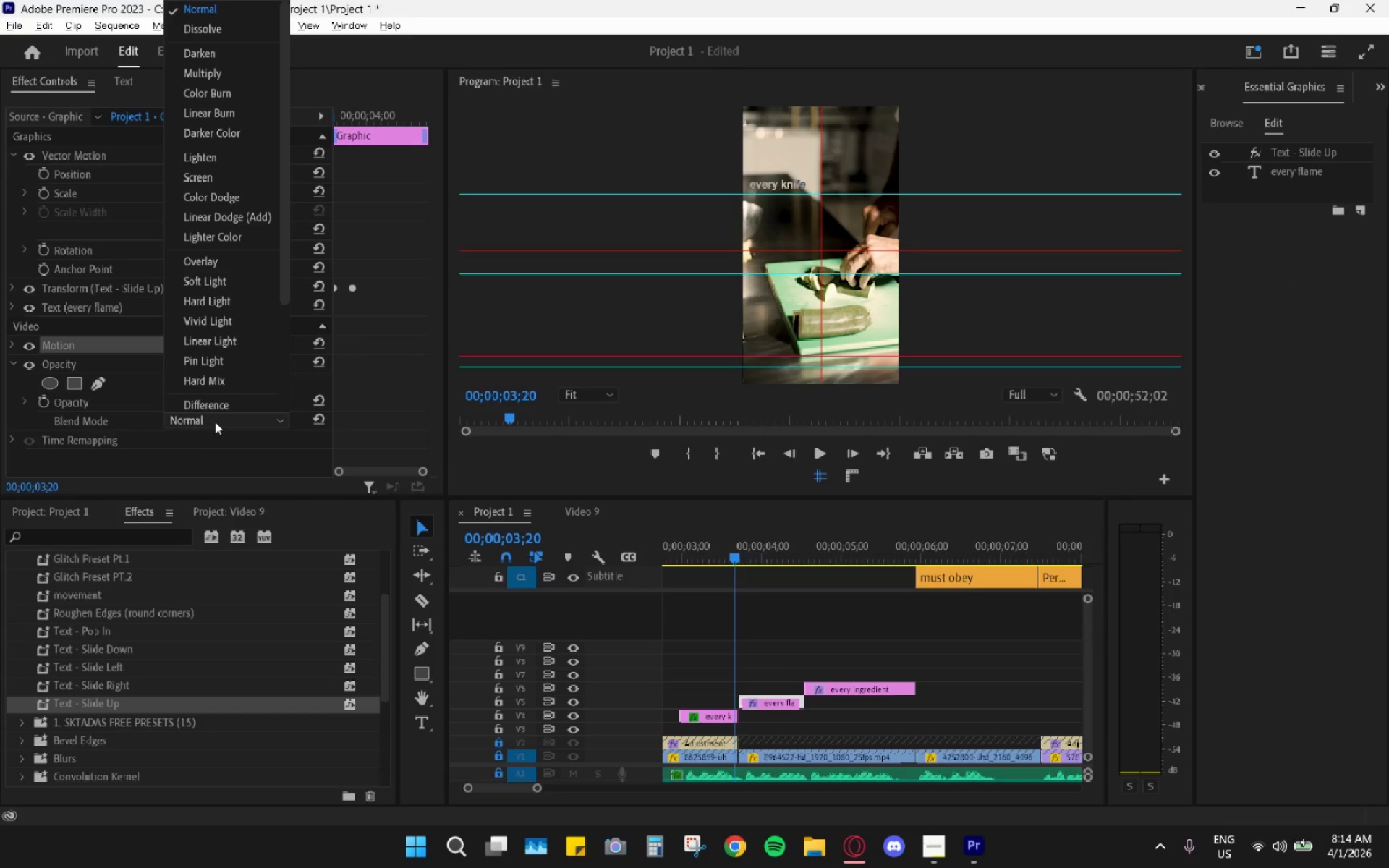 
scroll: coordinate [221, 378], scroll_direction: down, amount: 3.0
 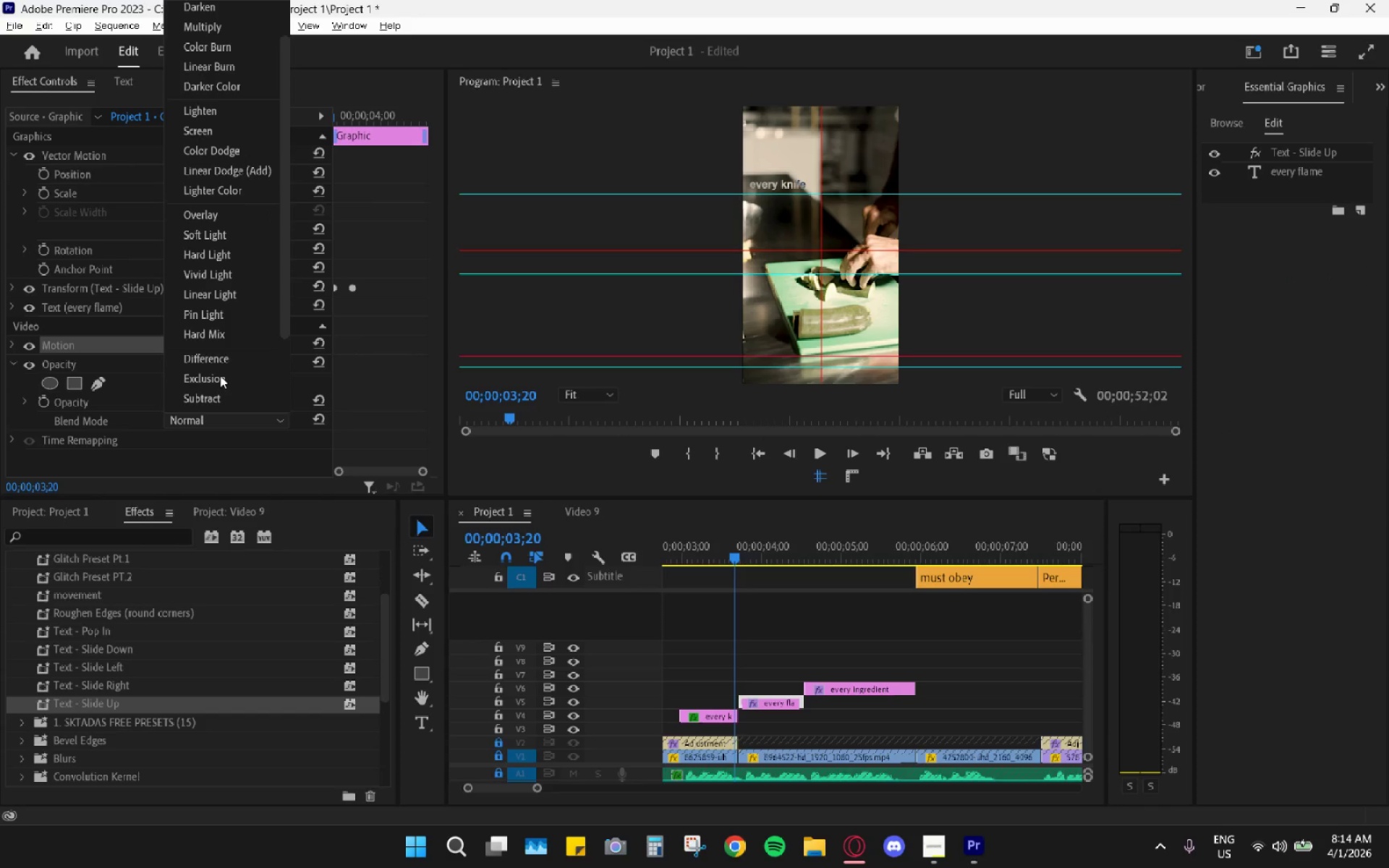 
left_click([218, 376])
 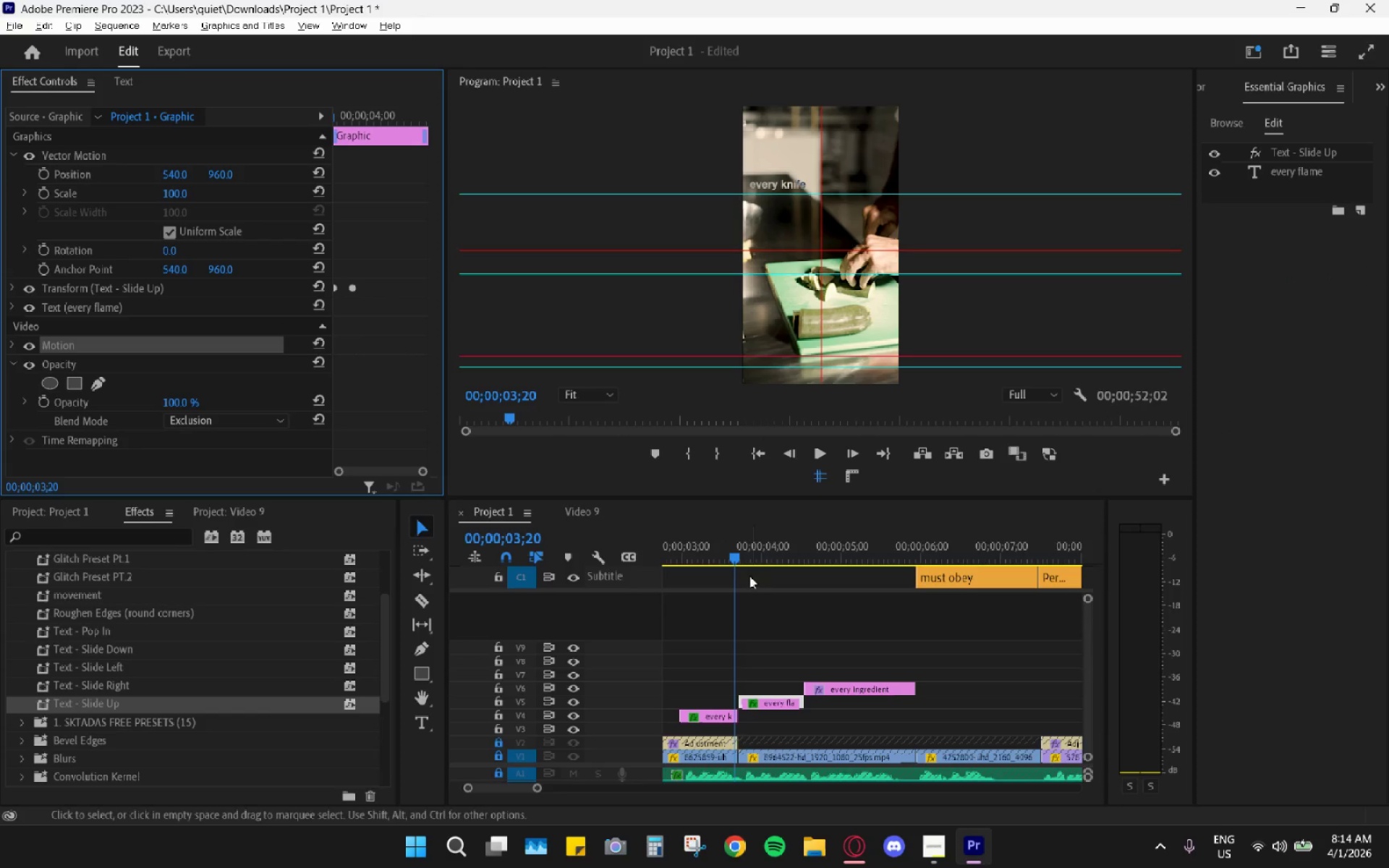 
left_click_drag(start_coordinate=[790, 548], to_coordinate=[831, 552])
 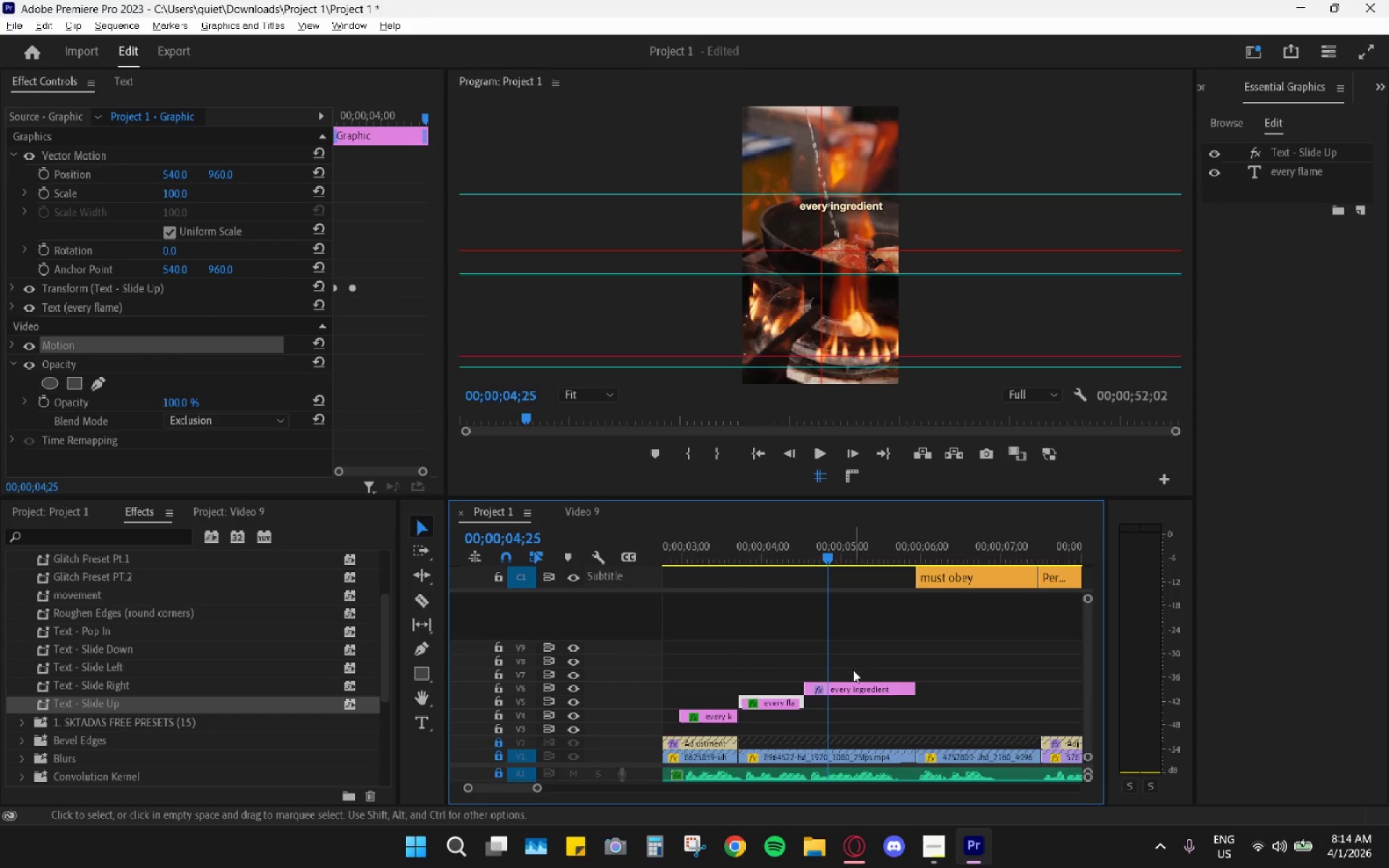 
left_click([844, 686])
 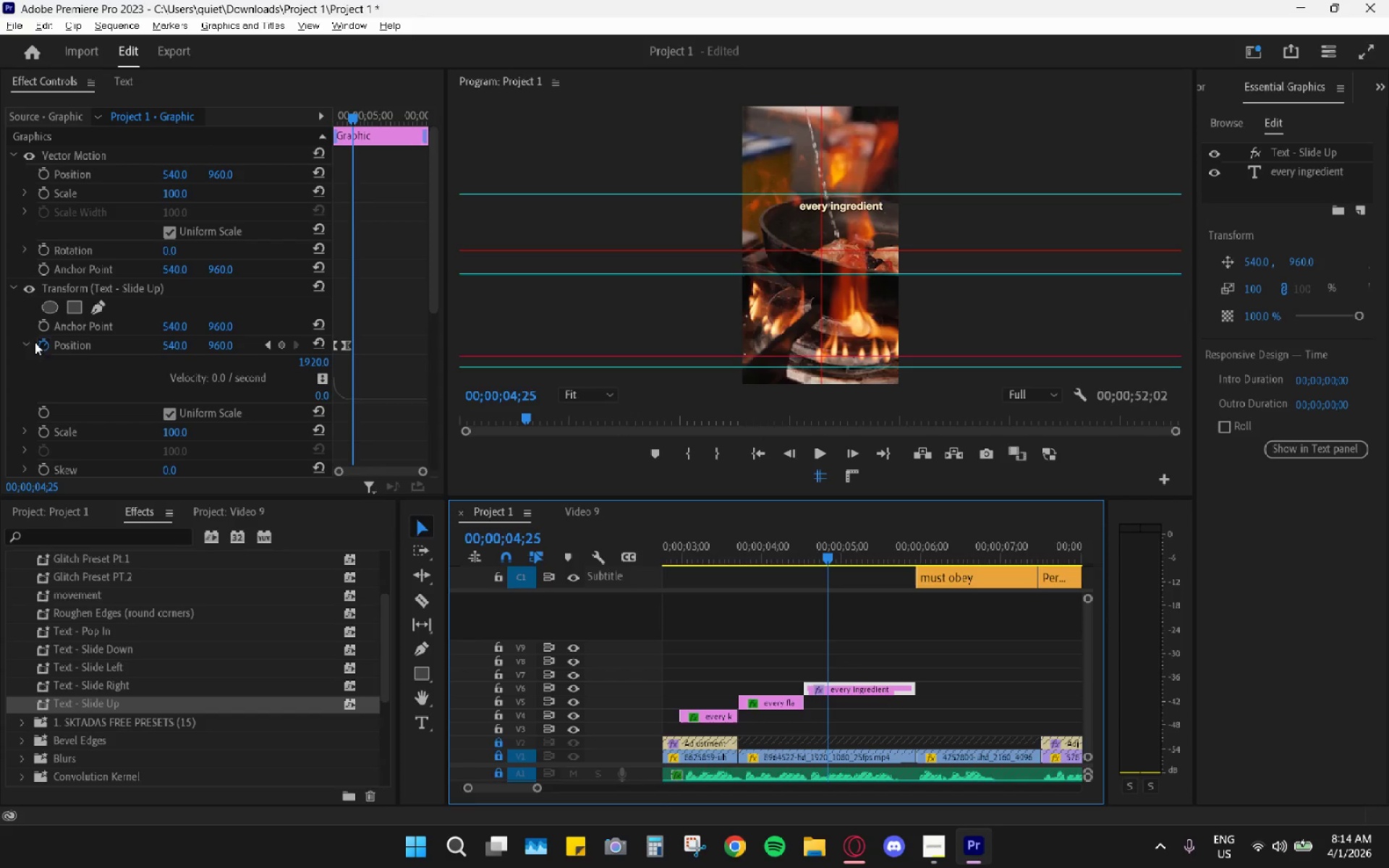 
left_click([17, 293])
 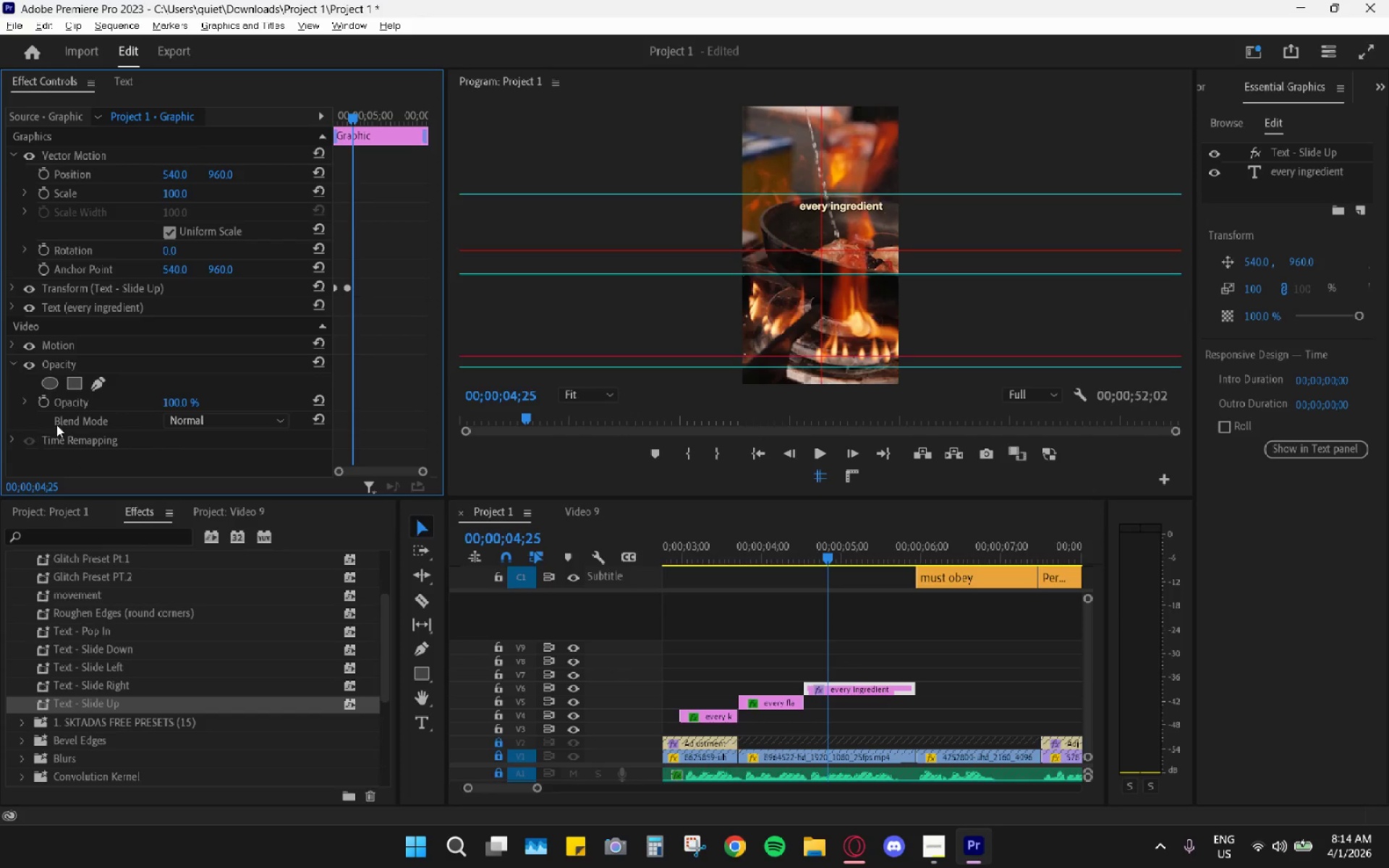 
left_click([210, 422])
 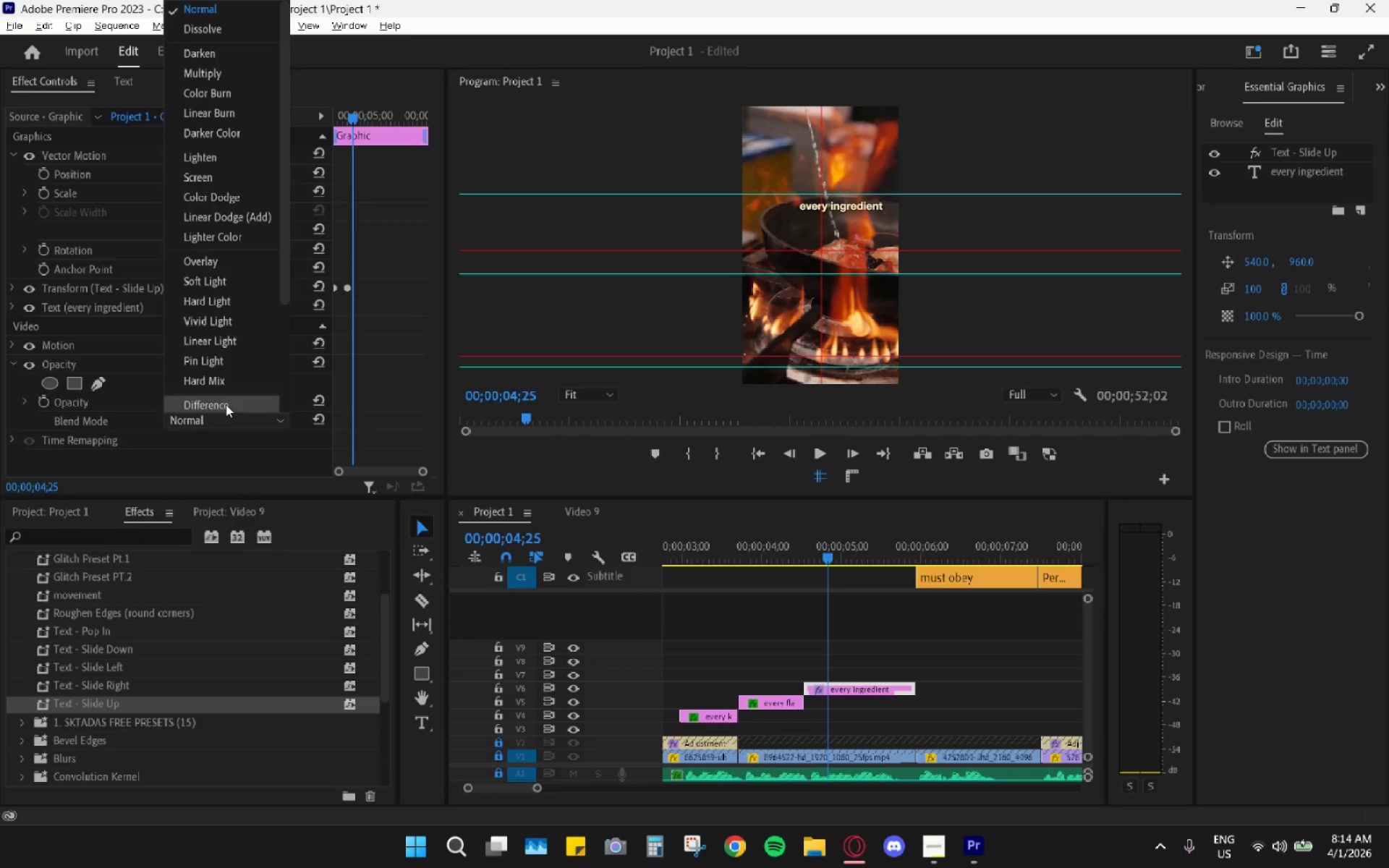 
scroll: coordinate [226, 380], scroll_direction: down, amount: 4.0
 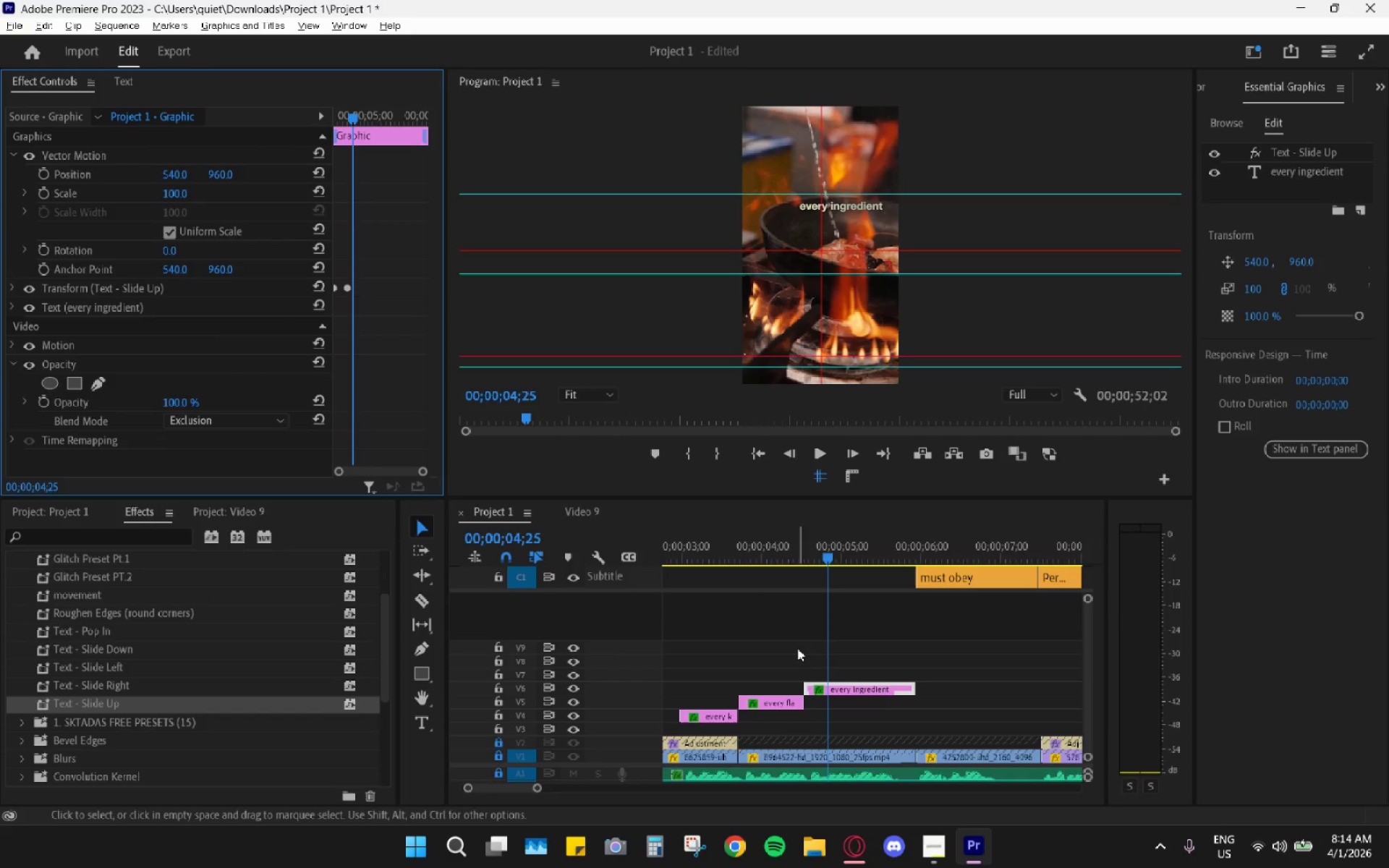 
left_click_drag(start_coordinate=[731, 550], to_coordinate=[677, 558])
 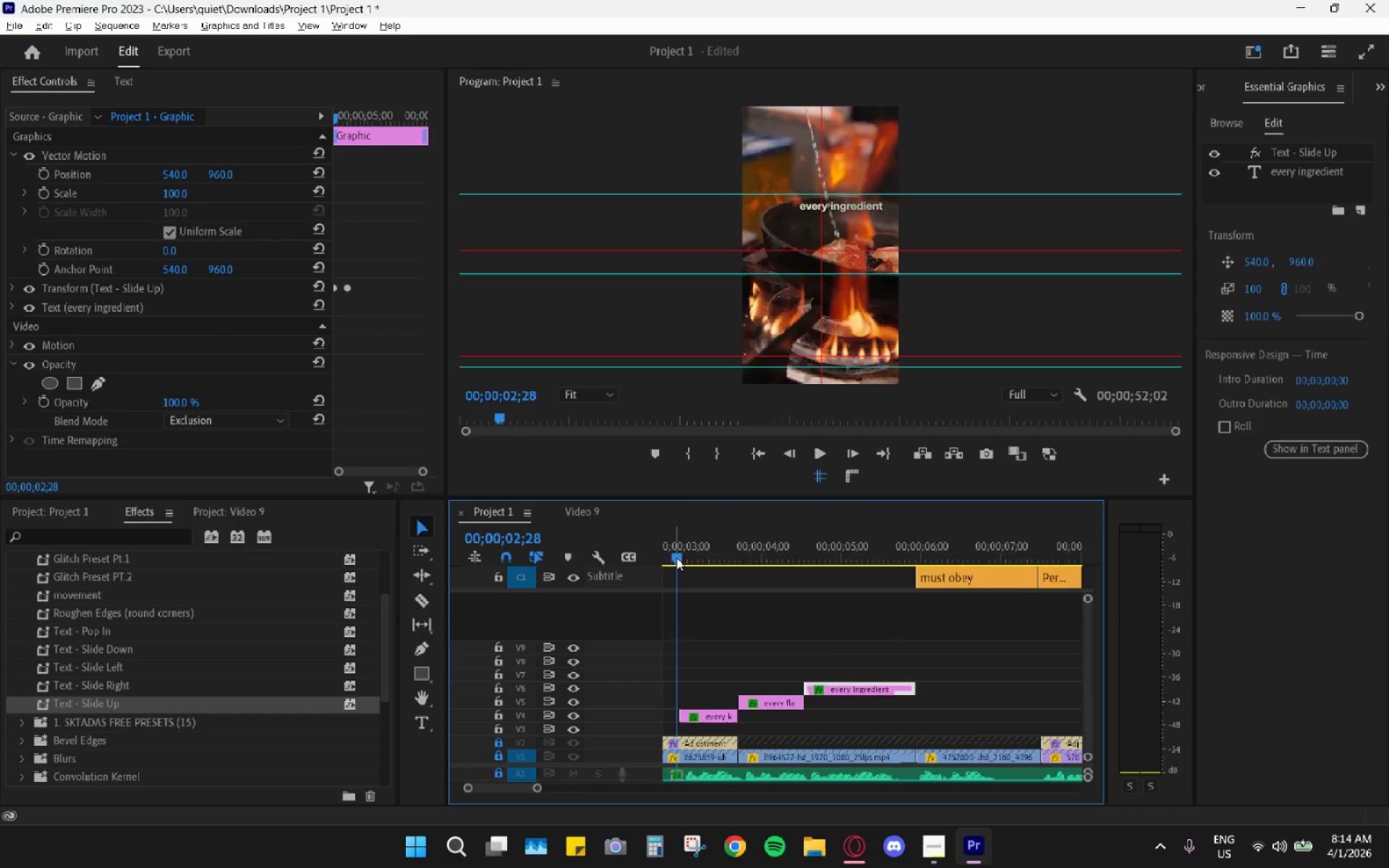 
key(Space)
 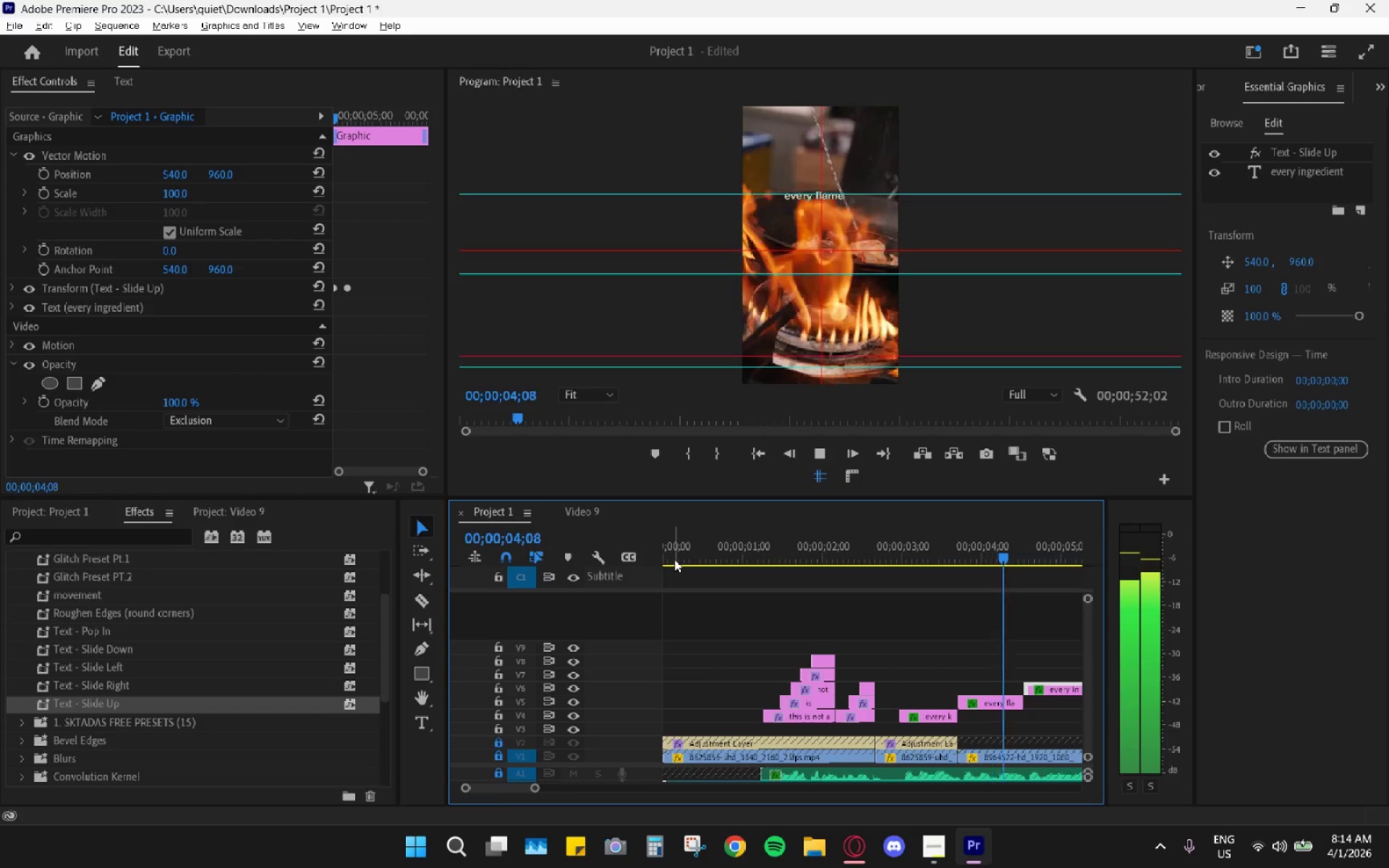 
key(Space)
 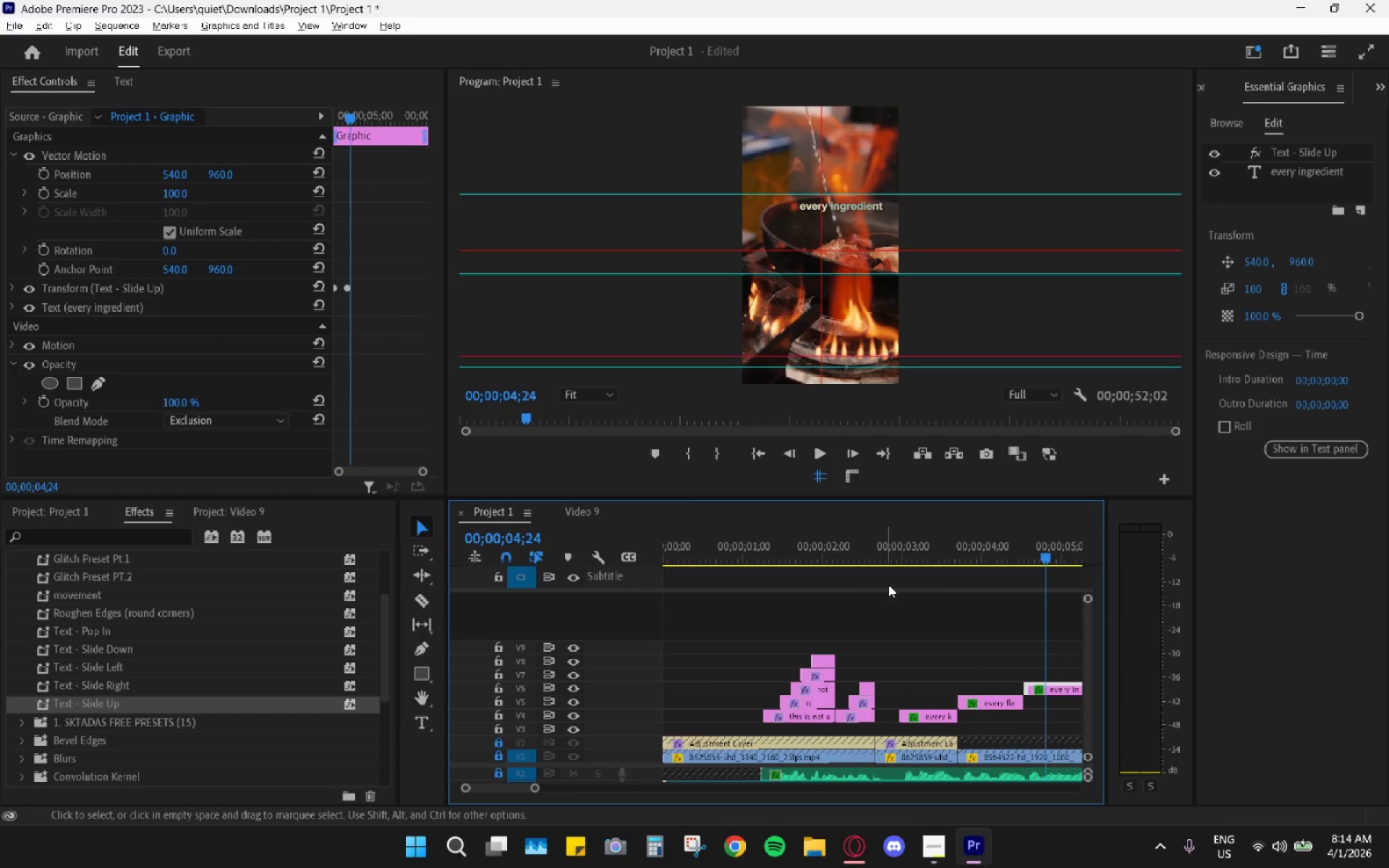 
left_click_drag(start_coordinate=[940, 558], to_coordinate=[912, 556])
 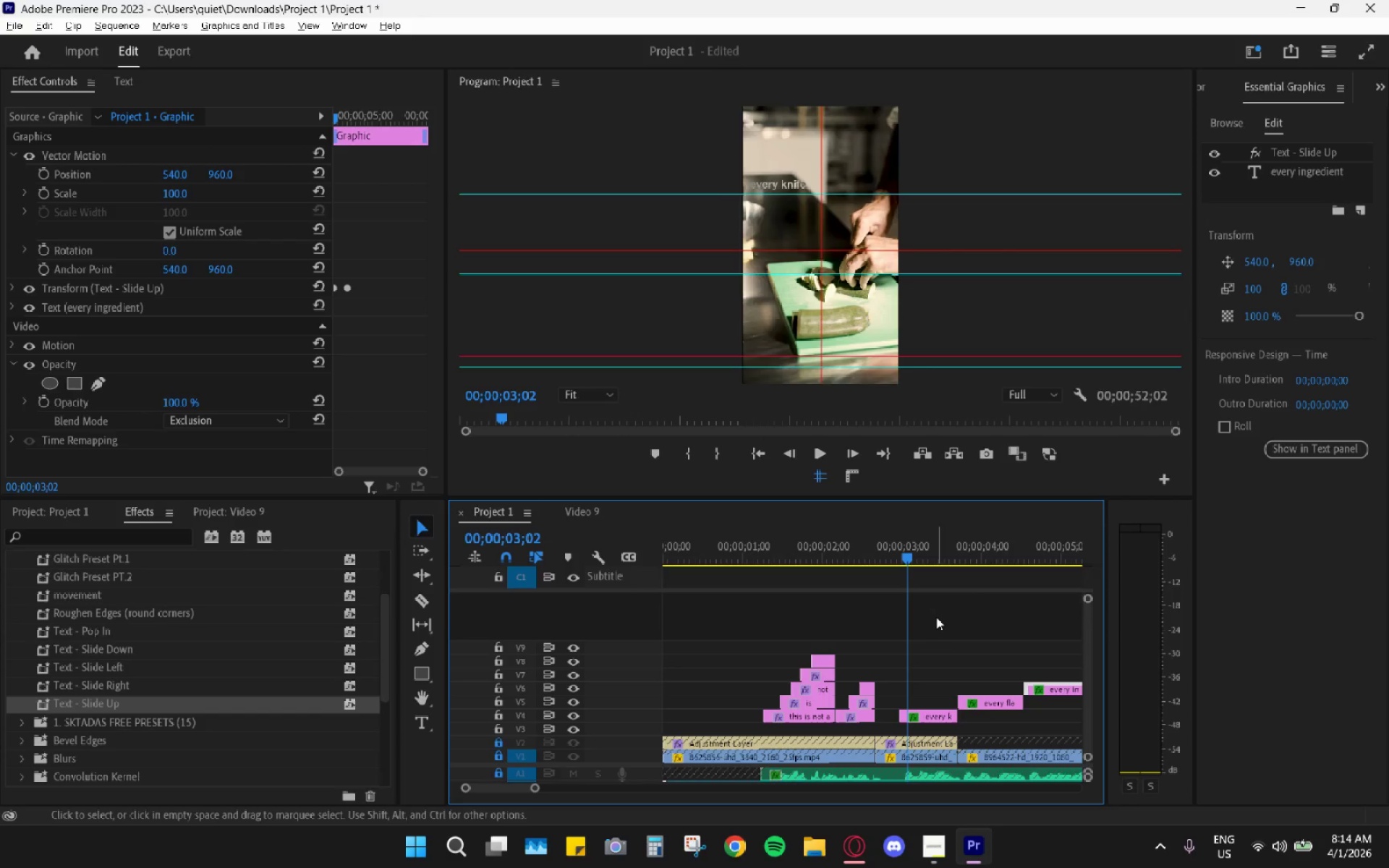 
key(Space)
 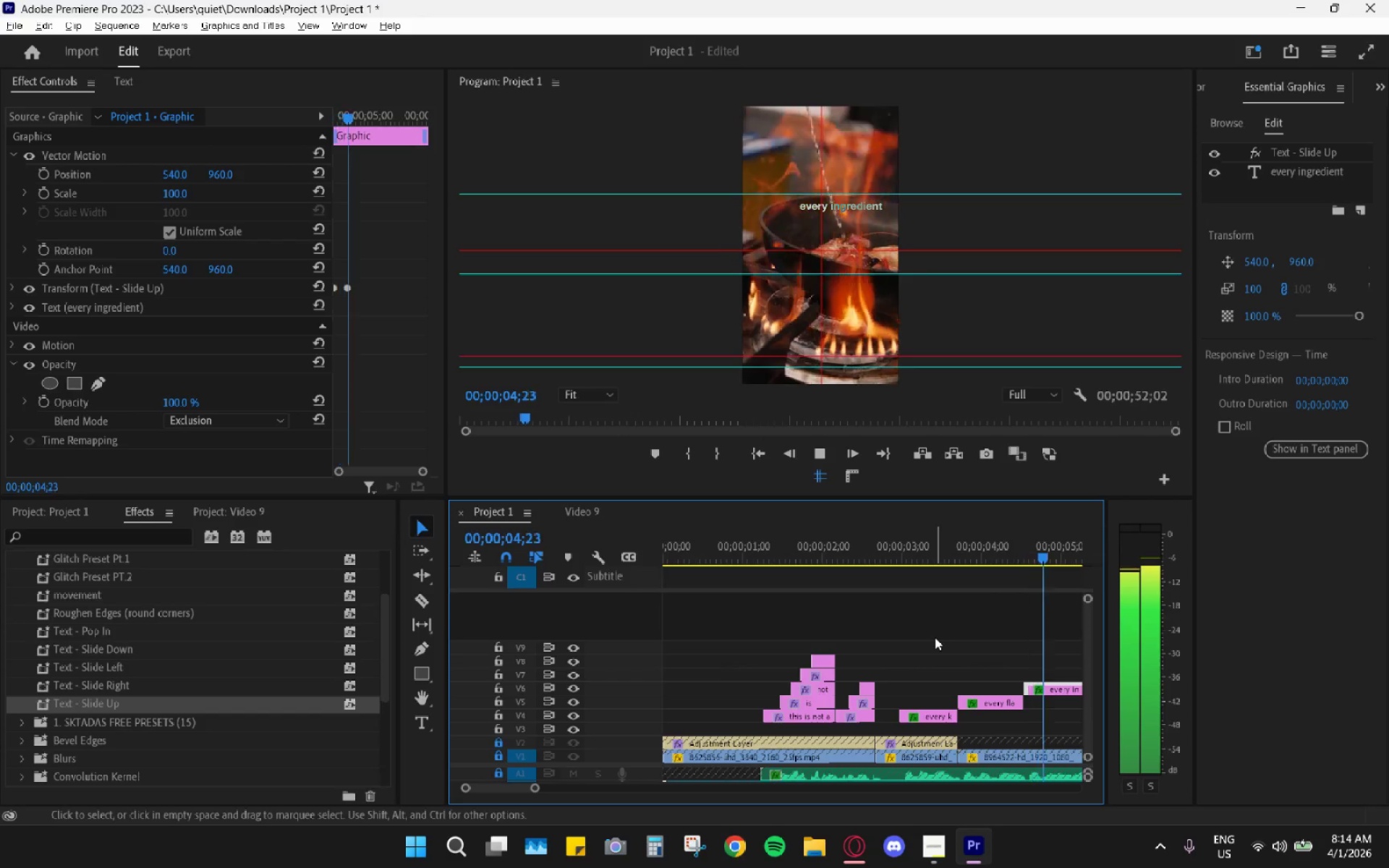 
key(Space)
 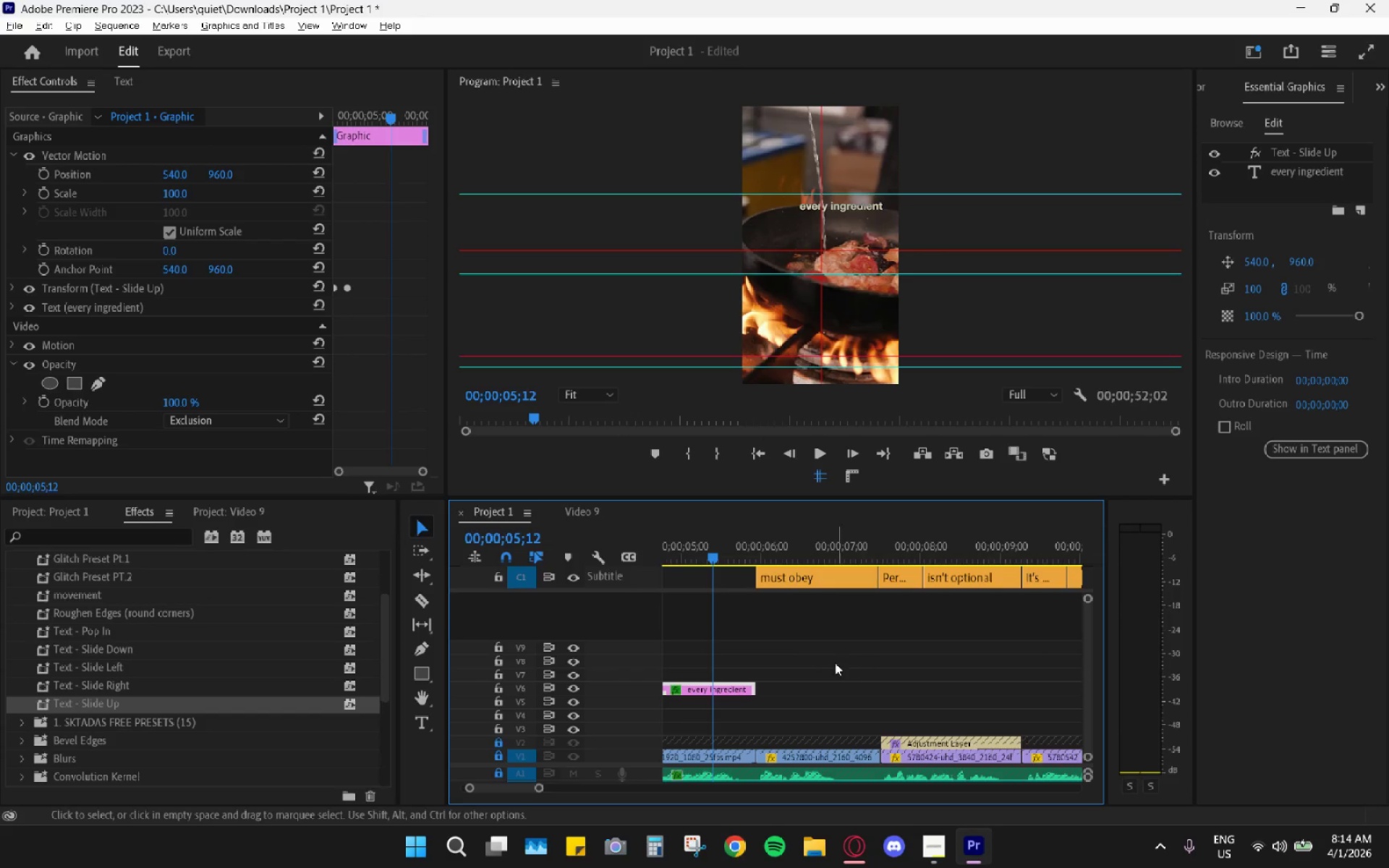 
scroll: coordinate [820, 666], scroll_direction: up, amount: 7.0
 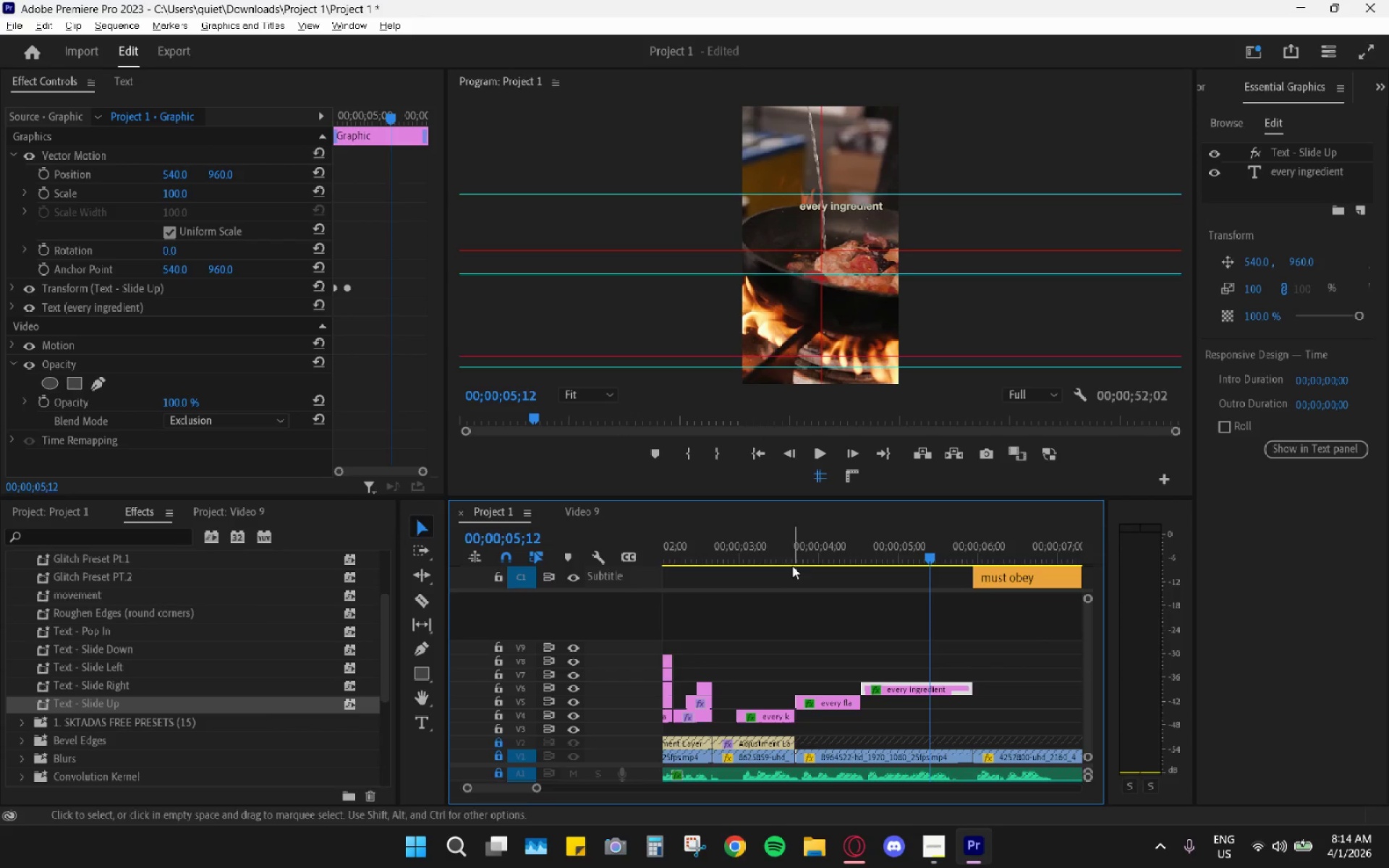 
left_click_drag(start_coordinate=[780, 555], to_coordinate=[769, 553])
 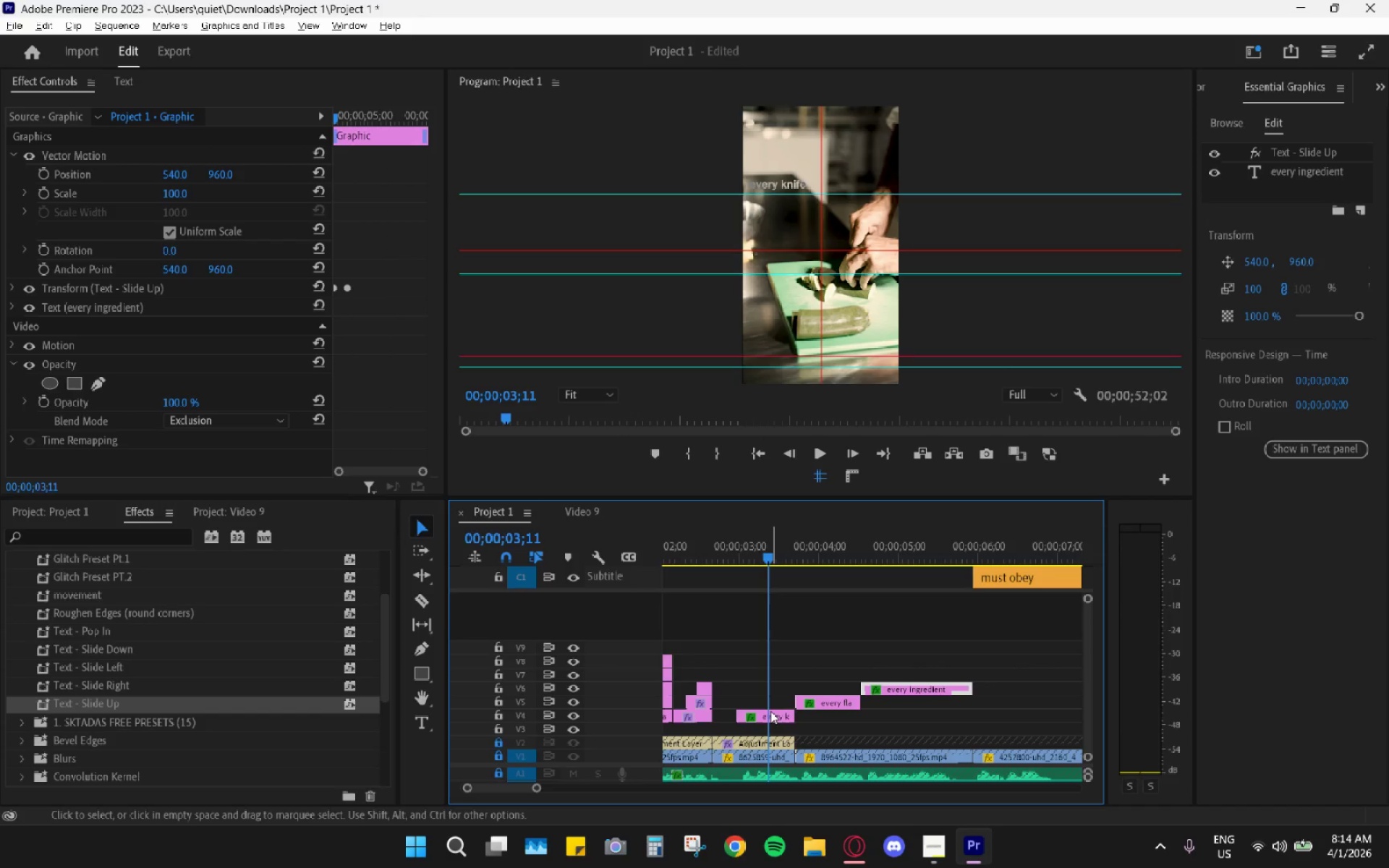 
left_click([771, 712])
 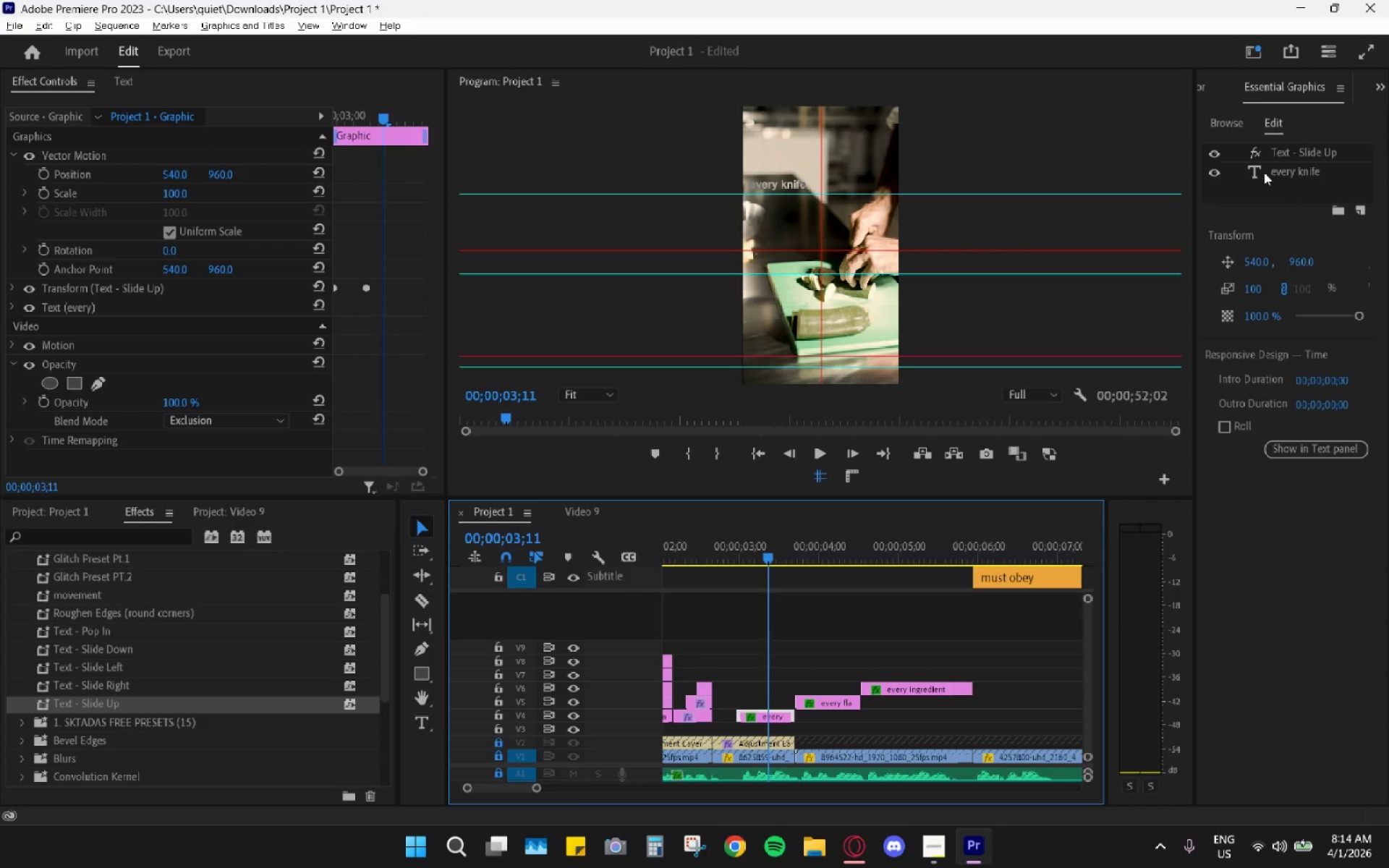 
left_click([1283, 150])
 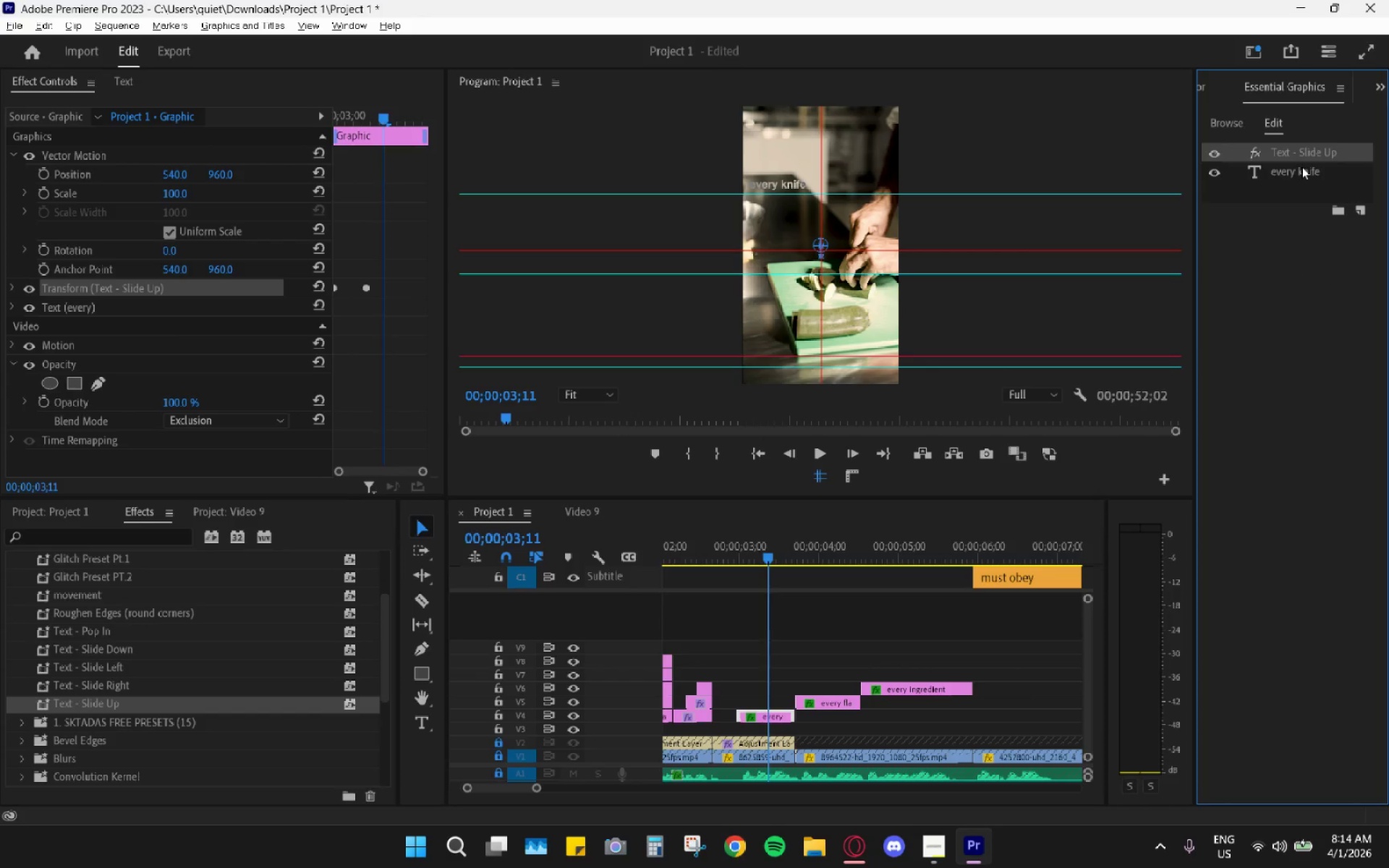 
left_click([1301, 171])
 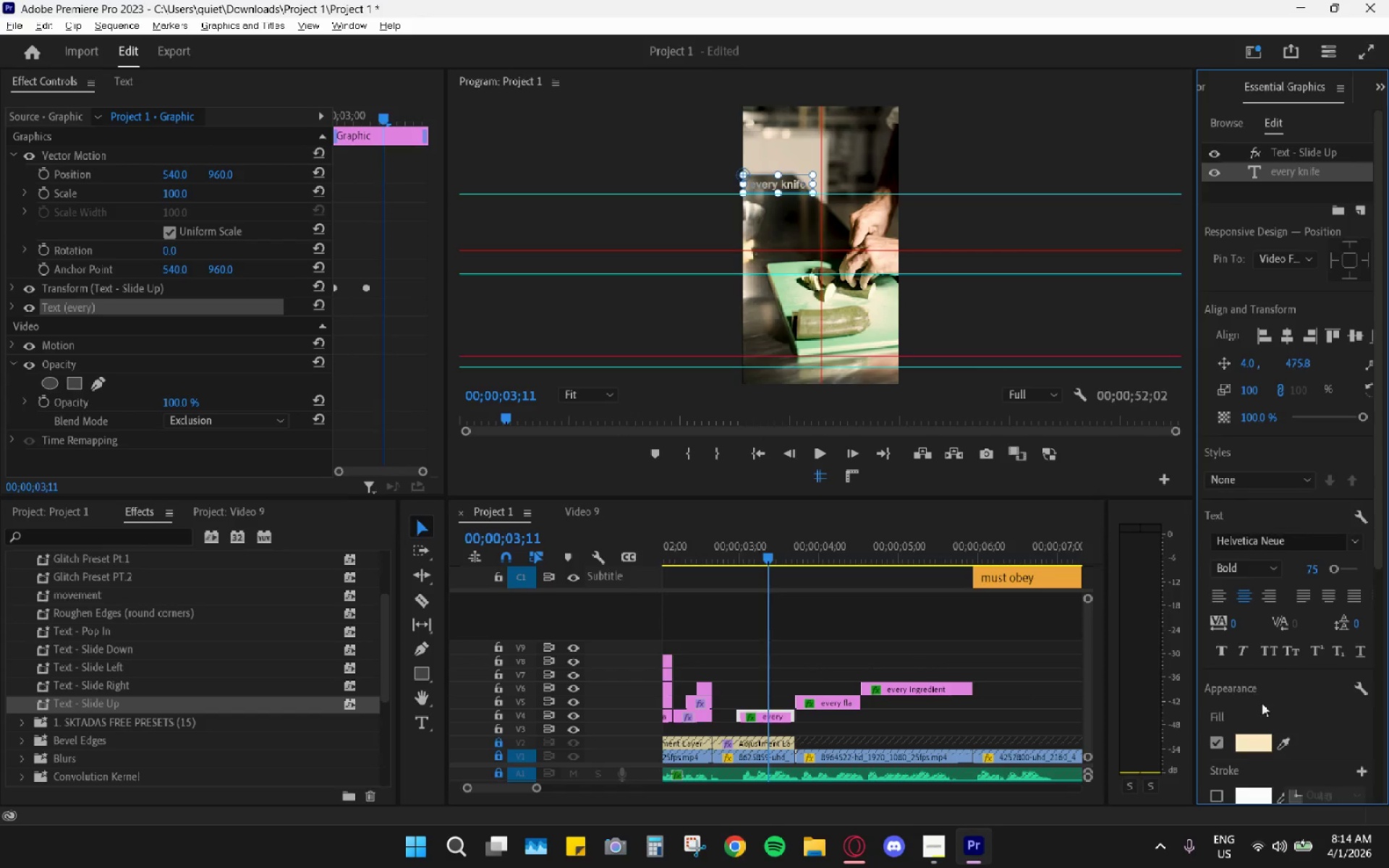 
left_click([1257, 747])
 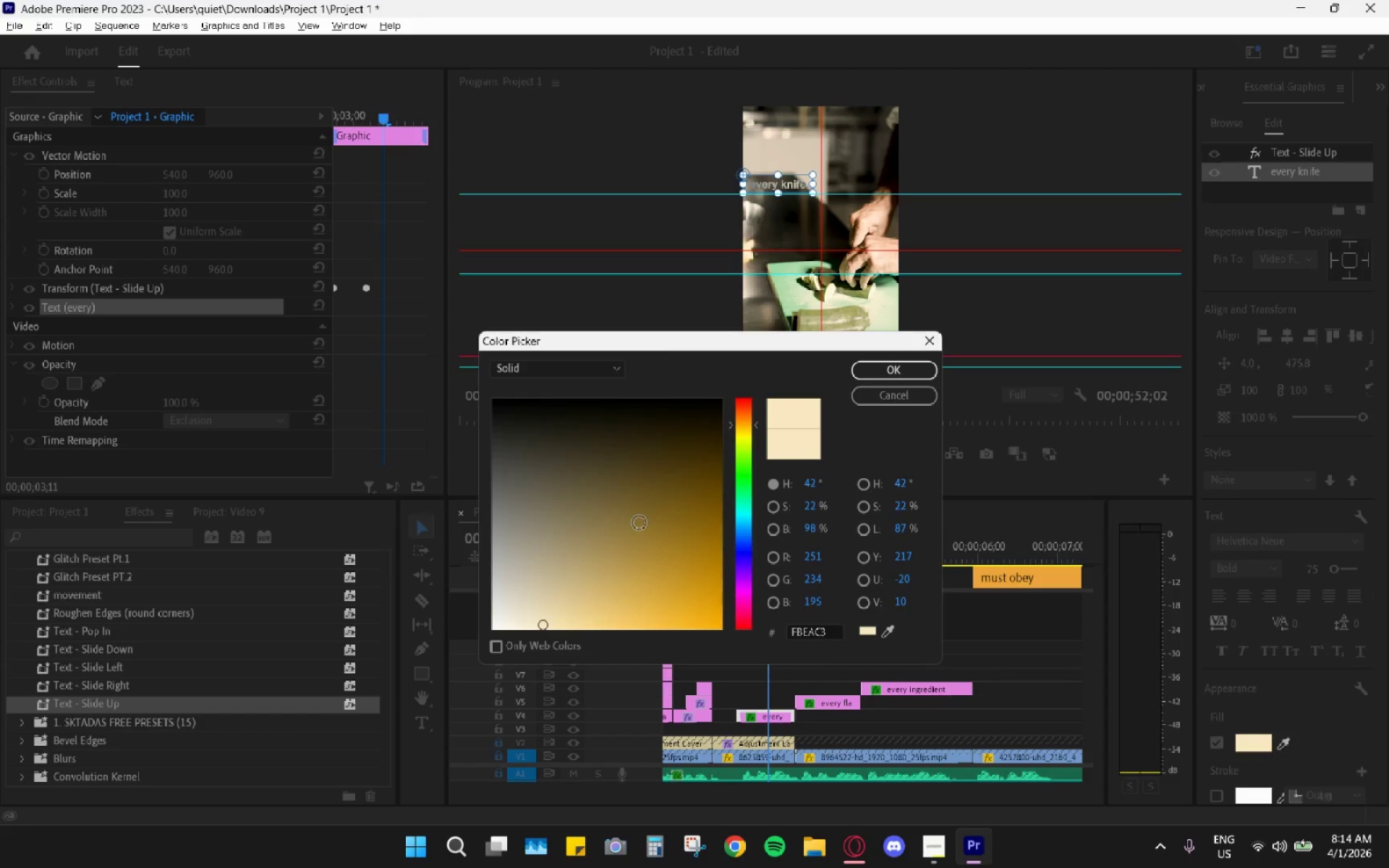 
left_click_drag(start_coordinate=[635, 503], to_coordinate=[343, 686])
 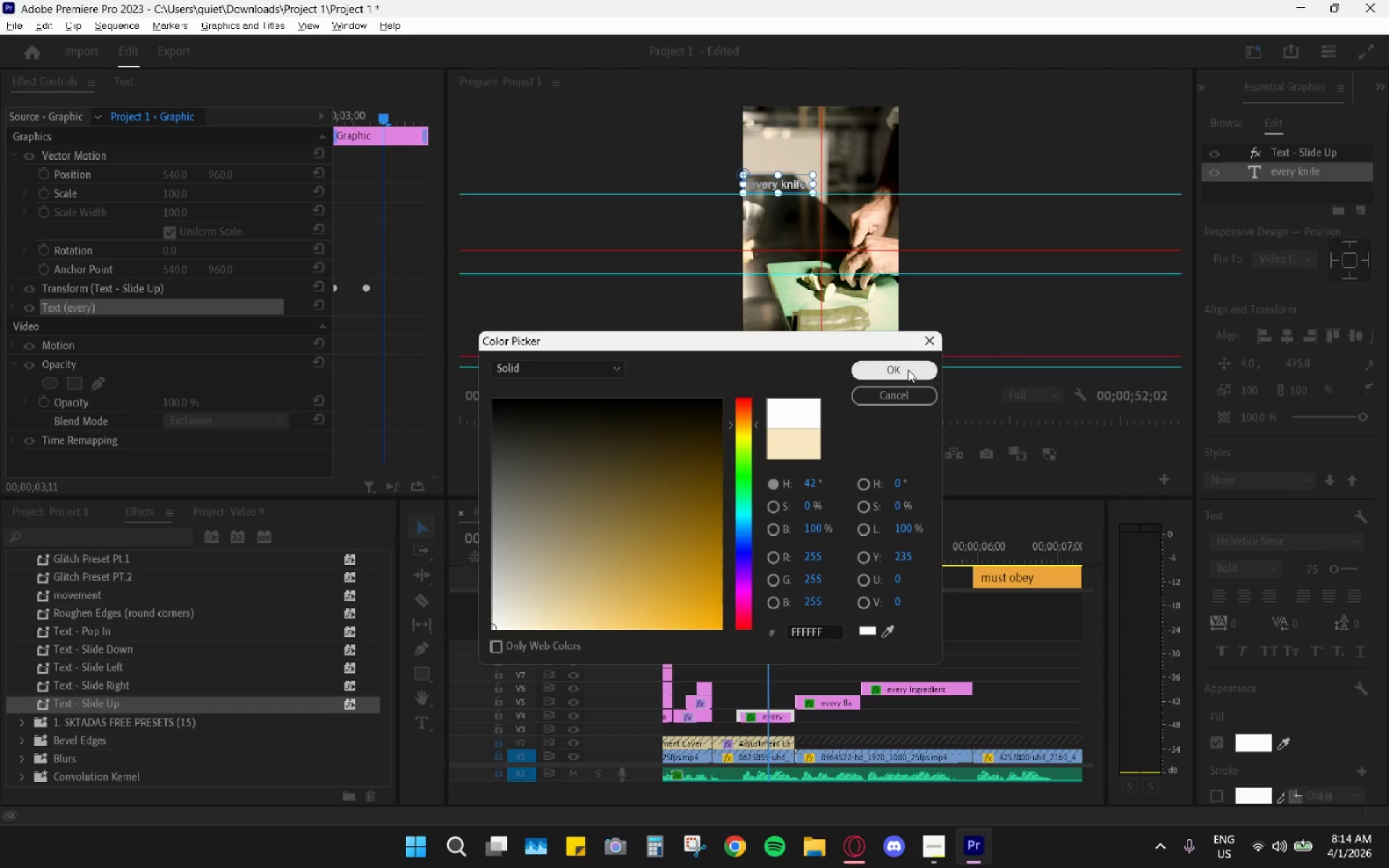 
left_click([901, 370])
 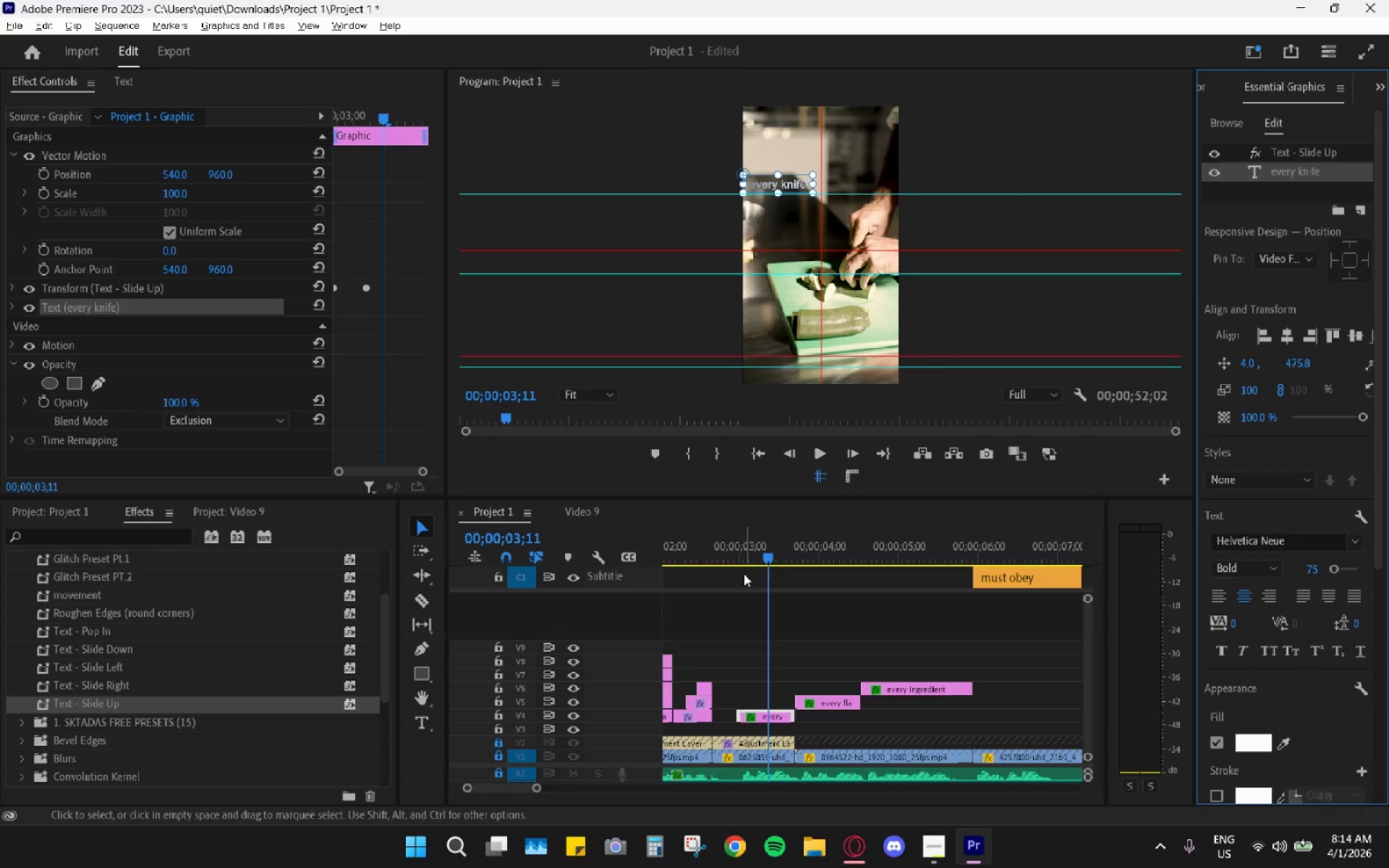 
left_click_drag(start_coordinate=[789, 542], to_coordinate=[816, 553])
 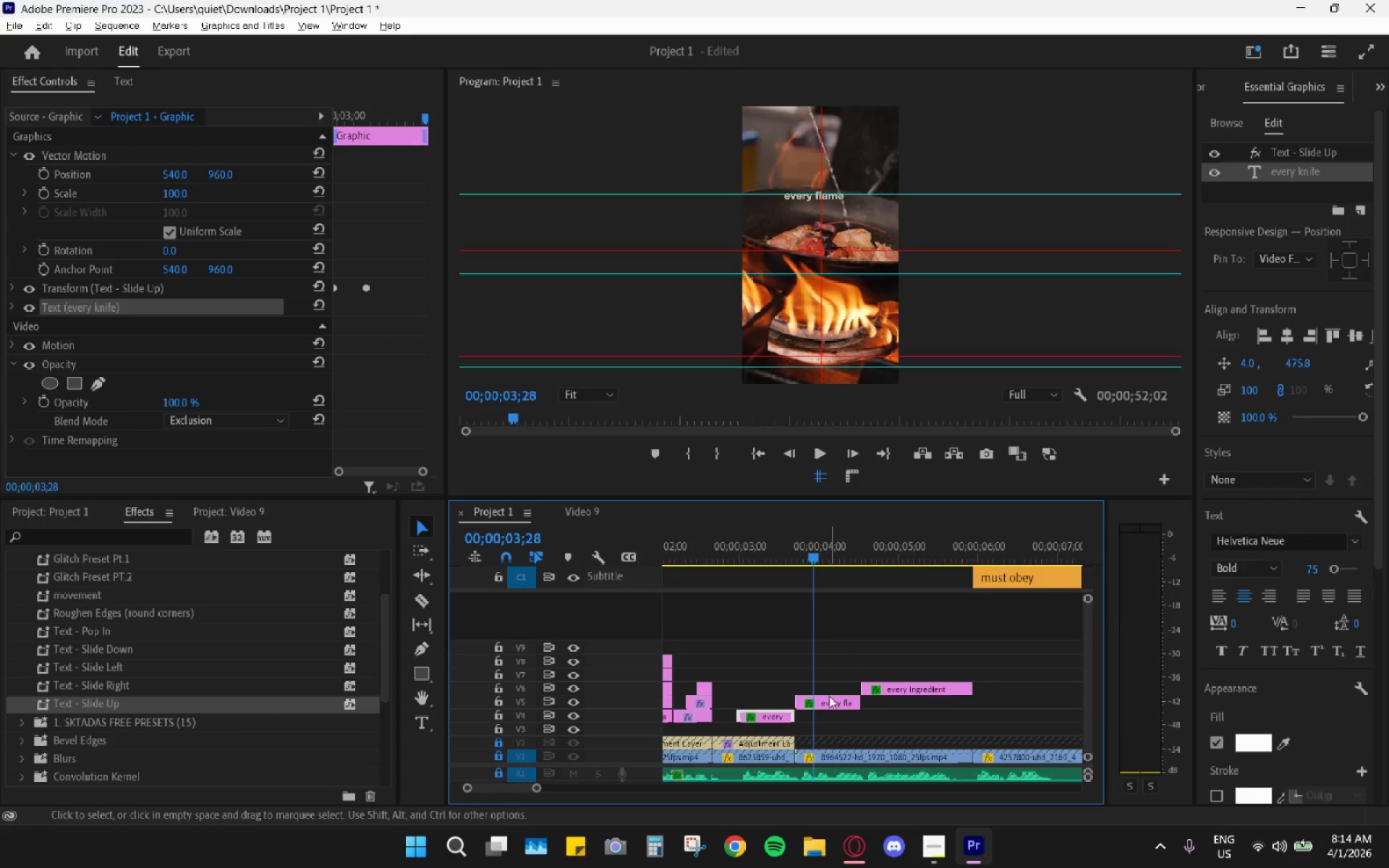 
left_click([829, 696])
 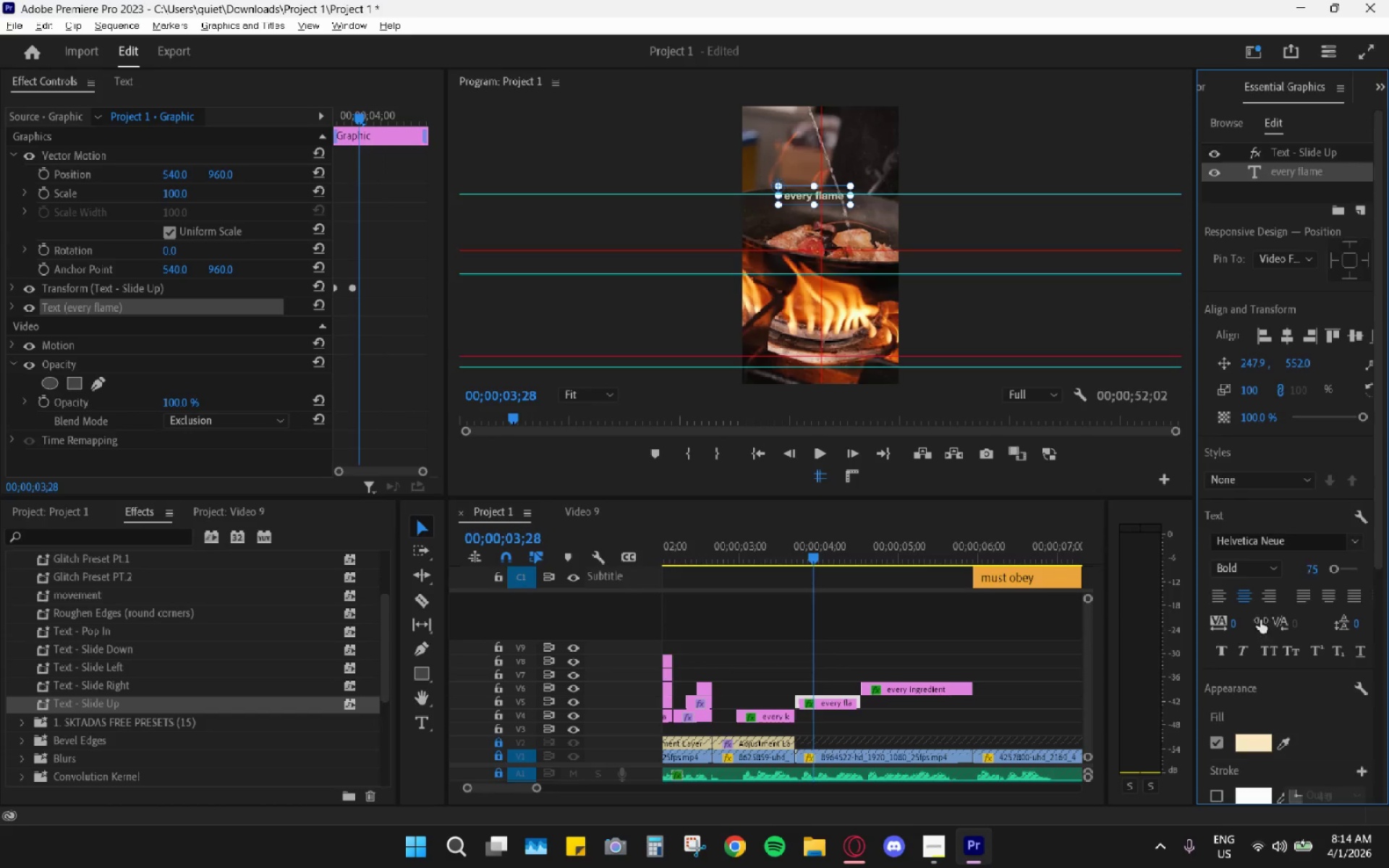 
left_click([1245, 741])
 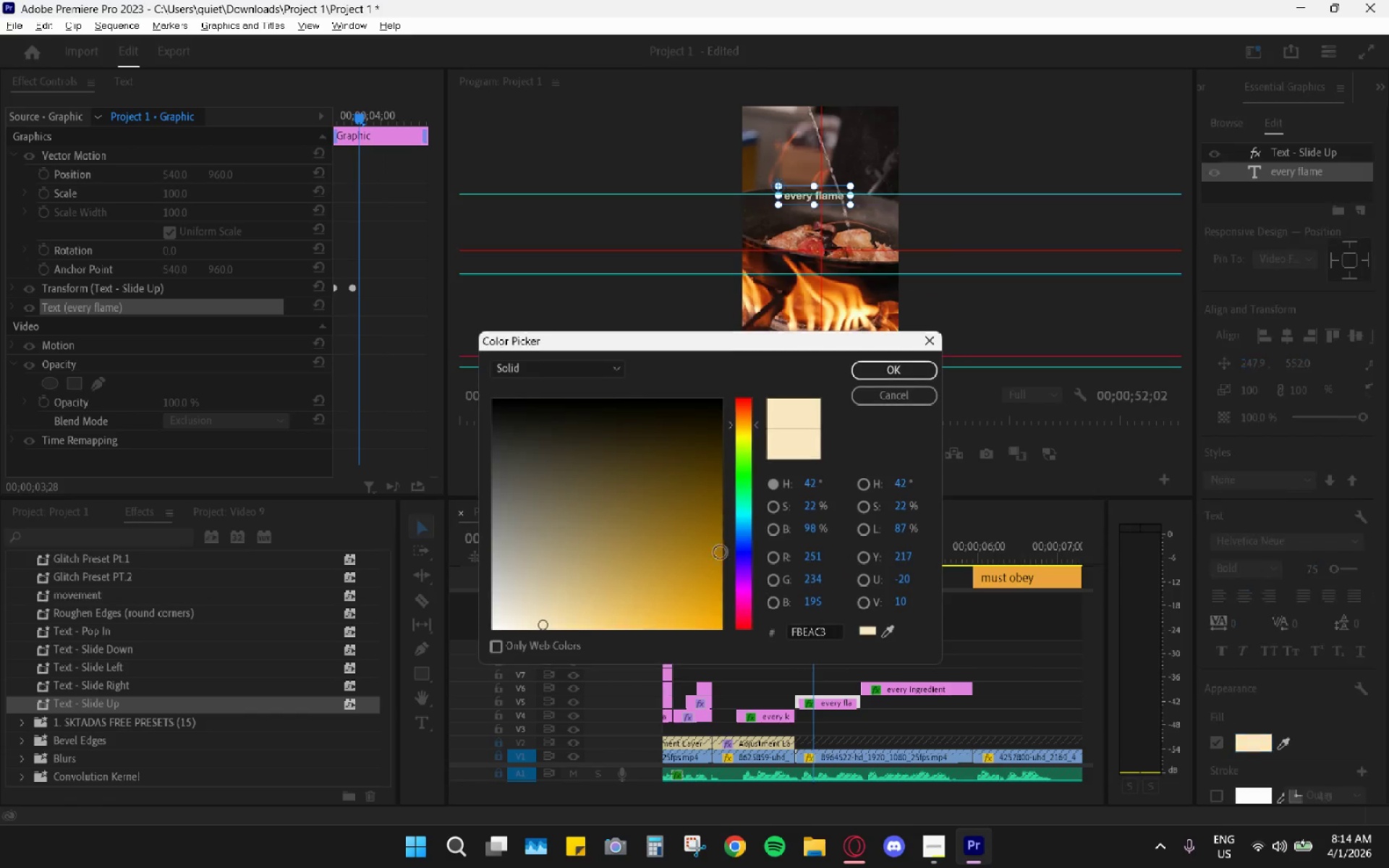 
left_click_drag(start_coordinate=[666, 519], to_coordinate=[417, 640])
 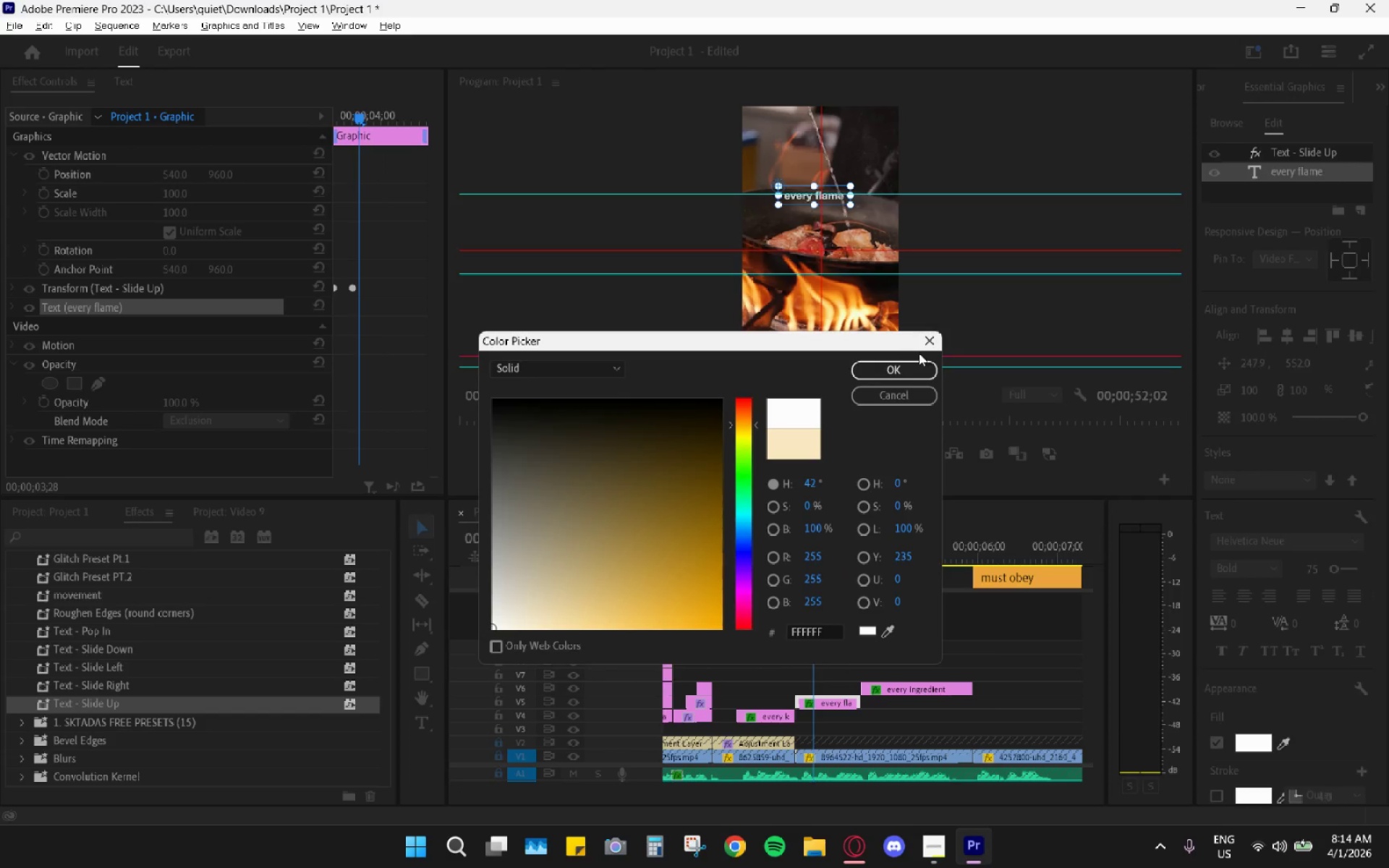 
left_click([907, 370])
 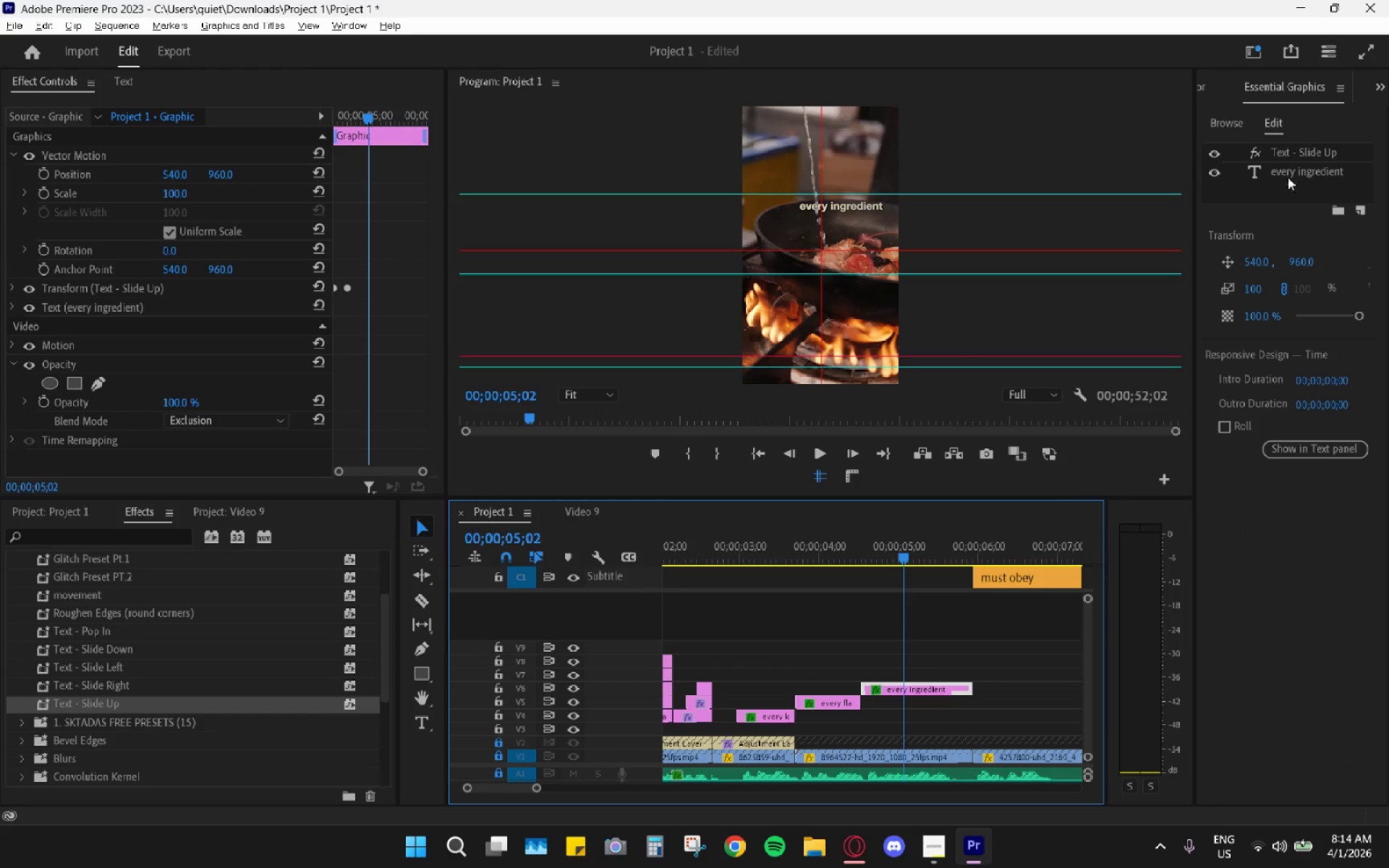 
left_click([1306, 169])
 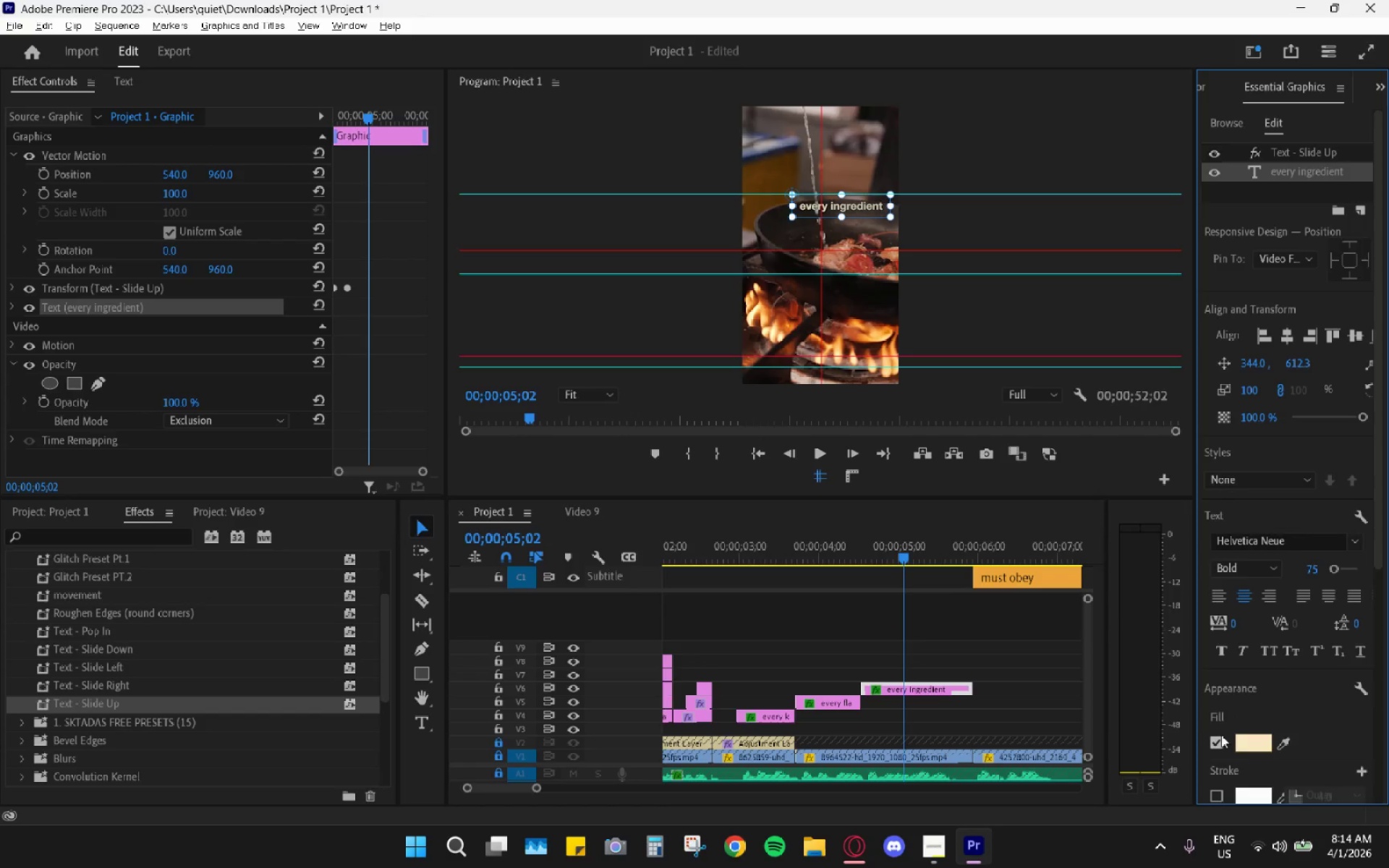 
left_click([1260, 749])
 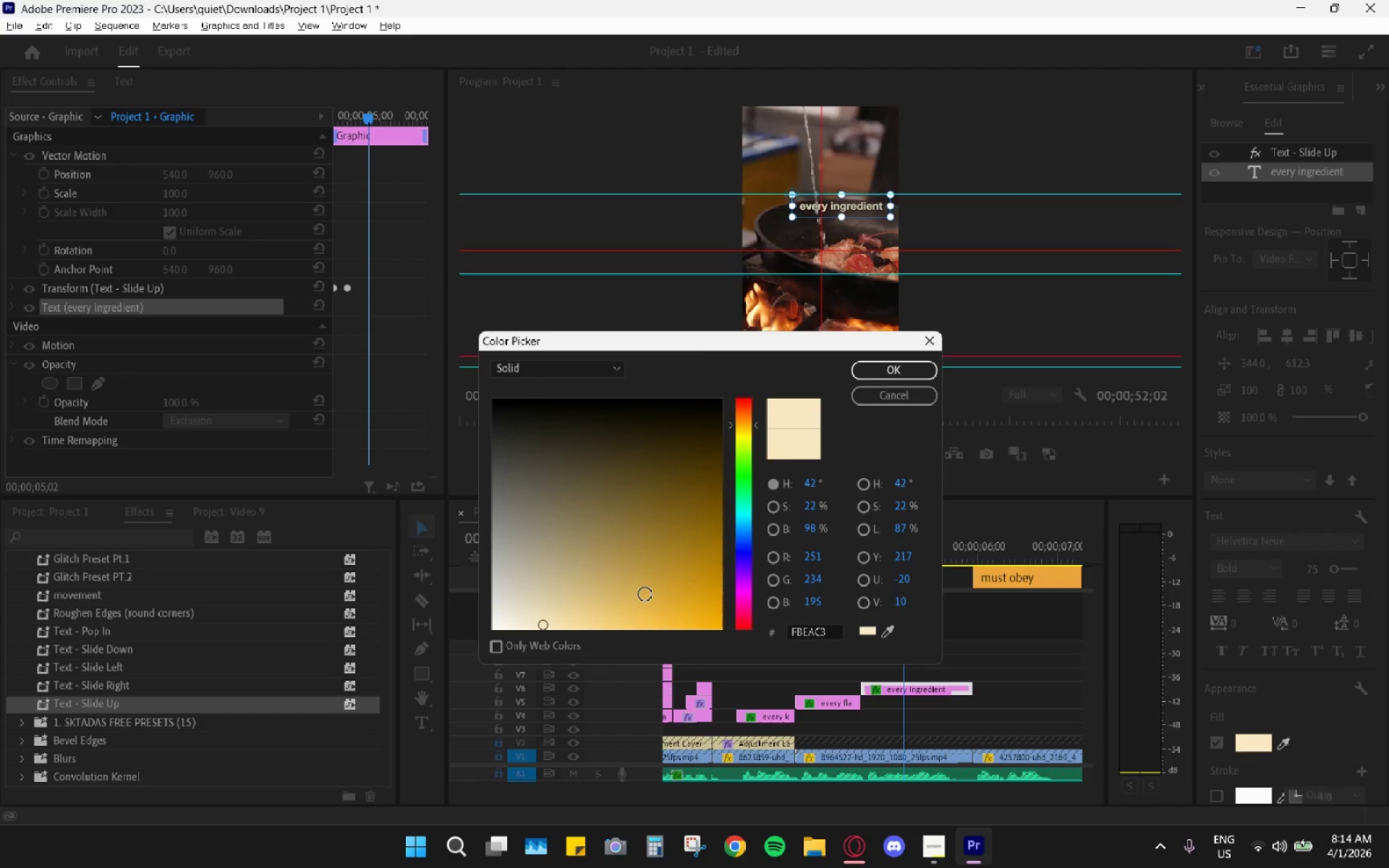 
left_click_drag(start_coordinate=[622, 530], to_coordinate=[420, 650])
 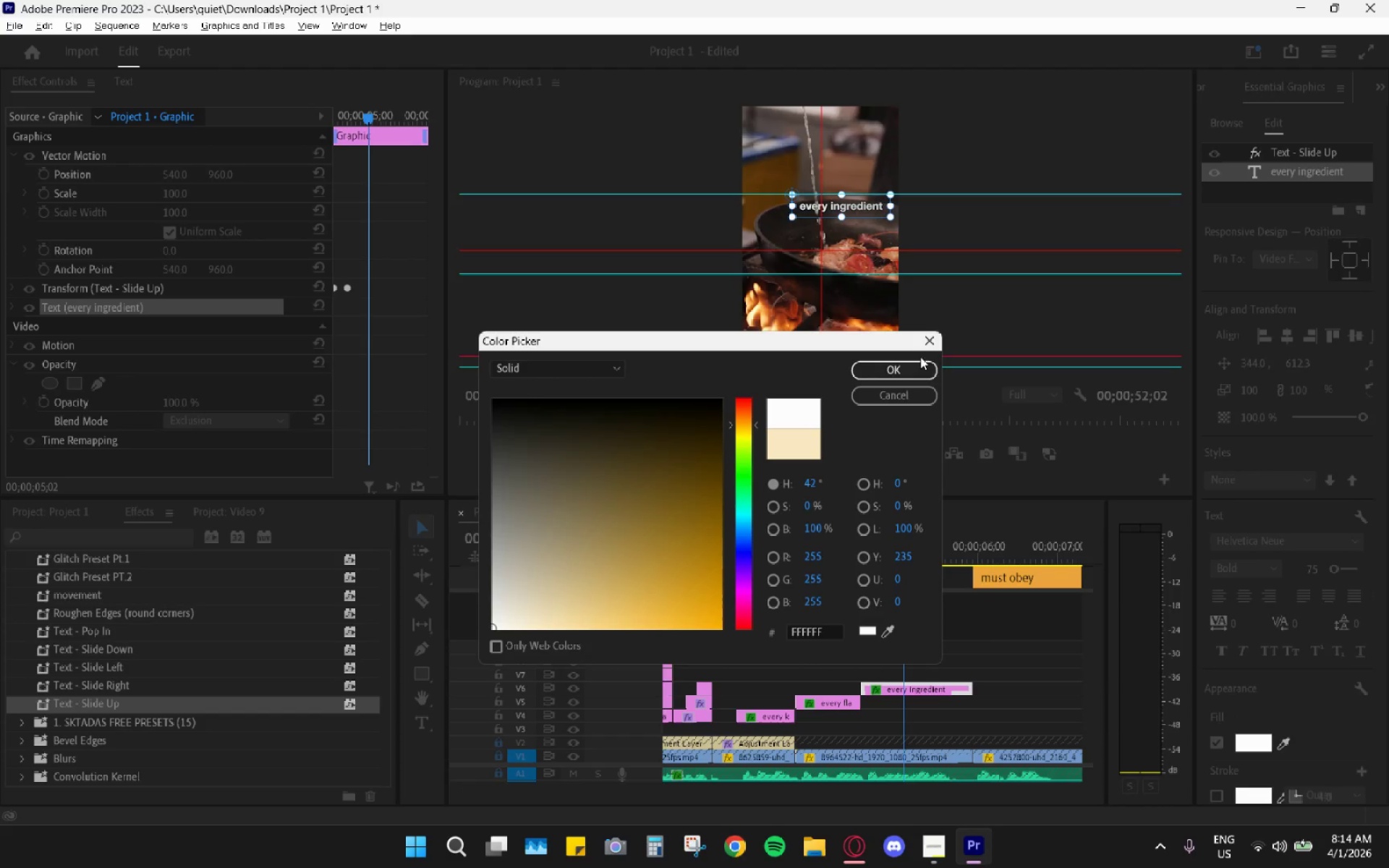 
left_click([912, 370])
 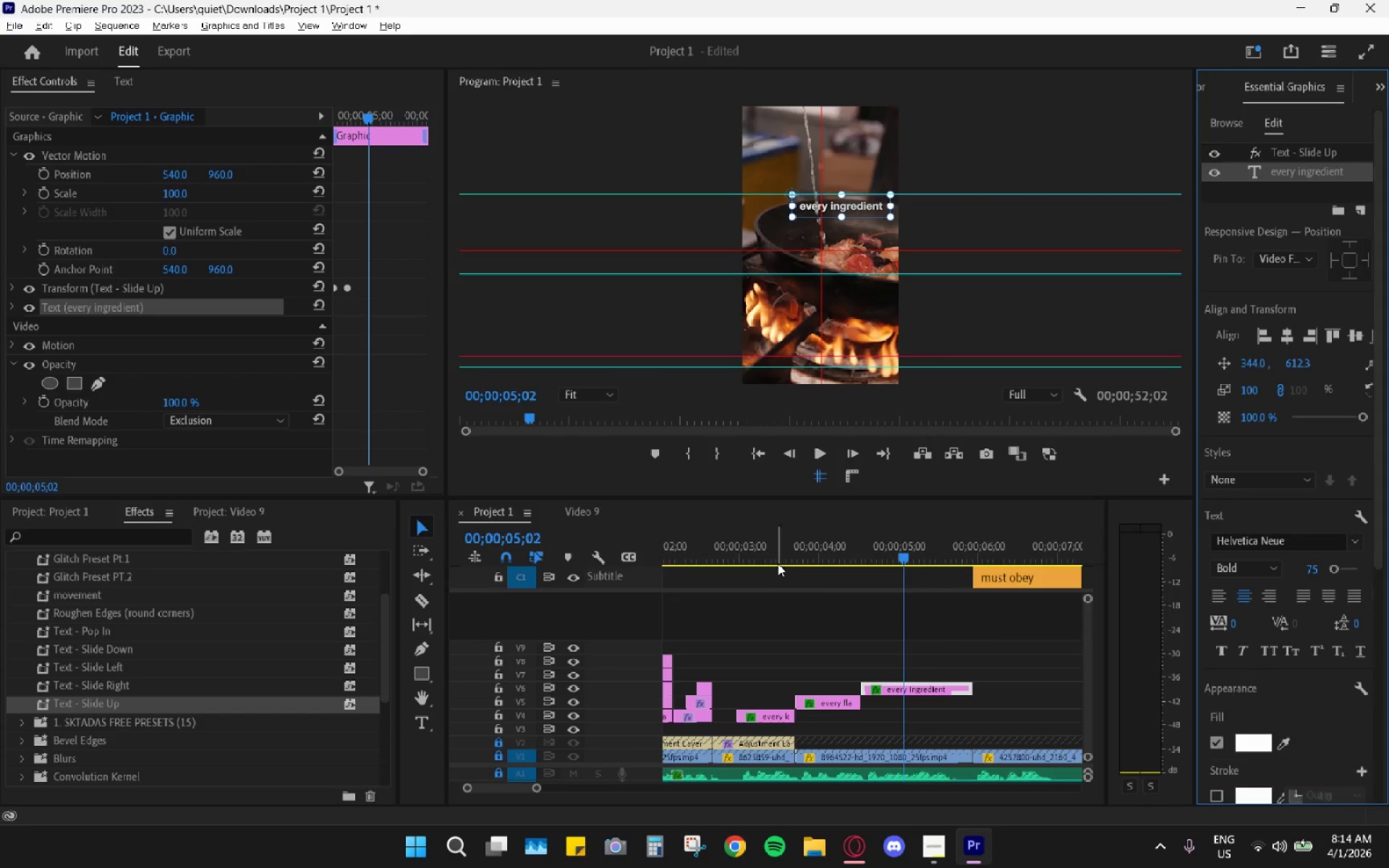 
left_click_drag(start_coordinate=[763, 538], to_coordinate=[614, 553])
 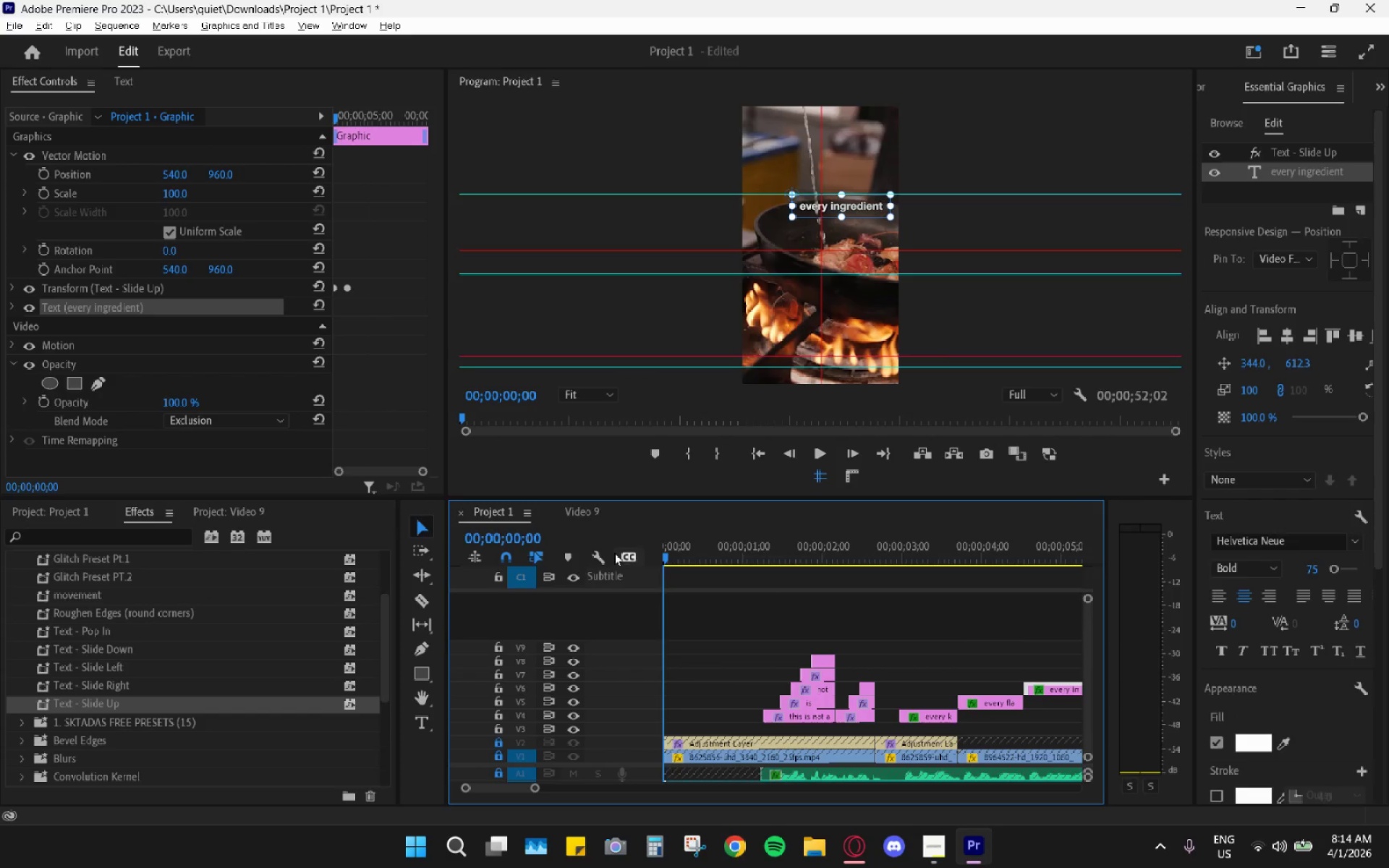 
key(Space)
 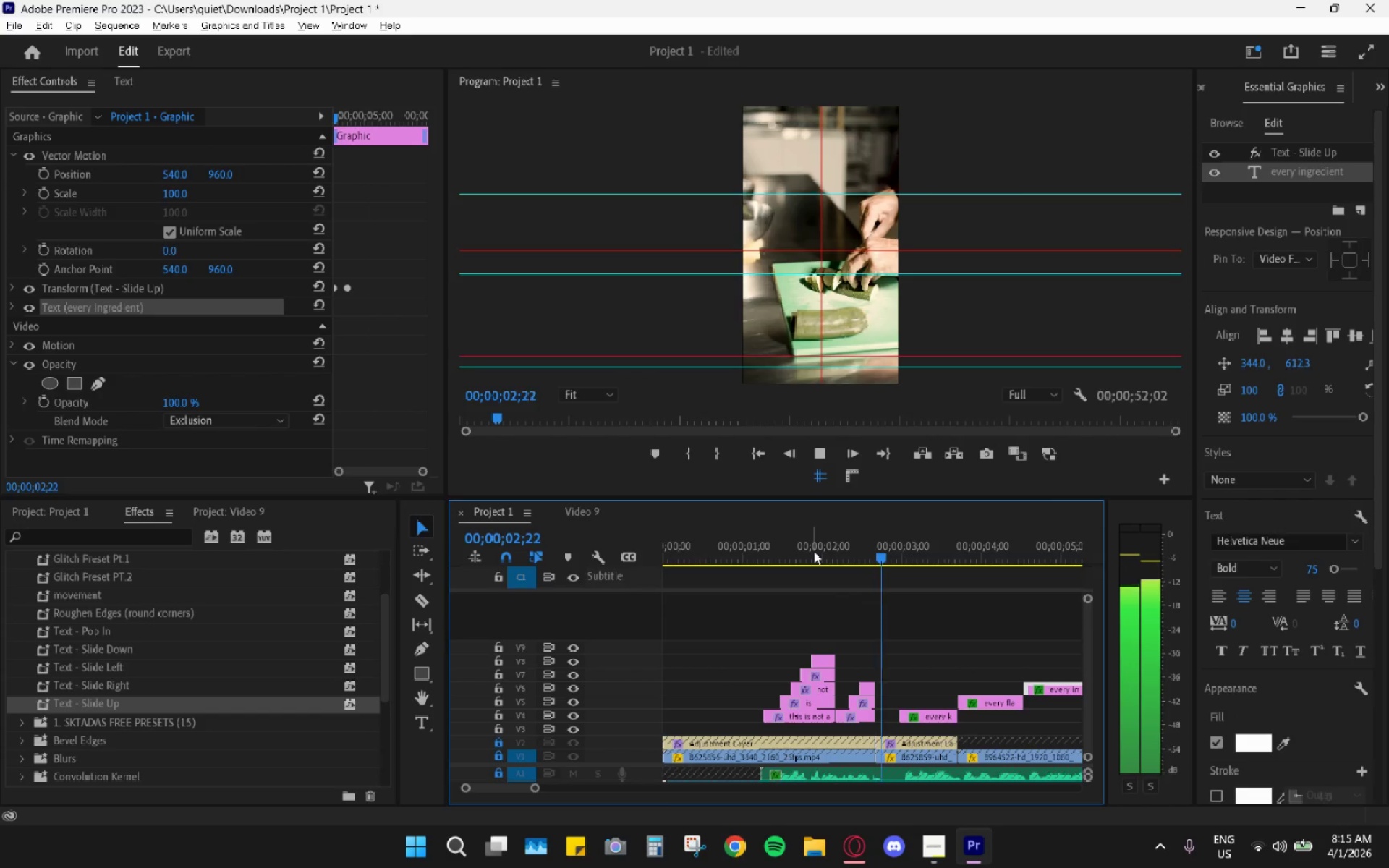 
key(Space)
 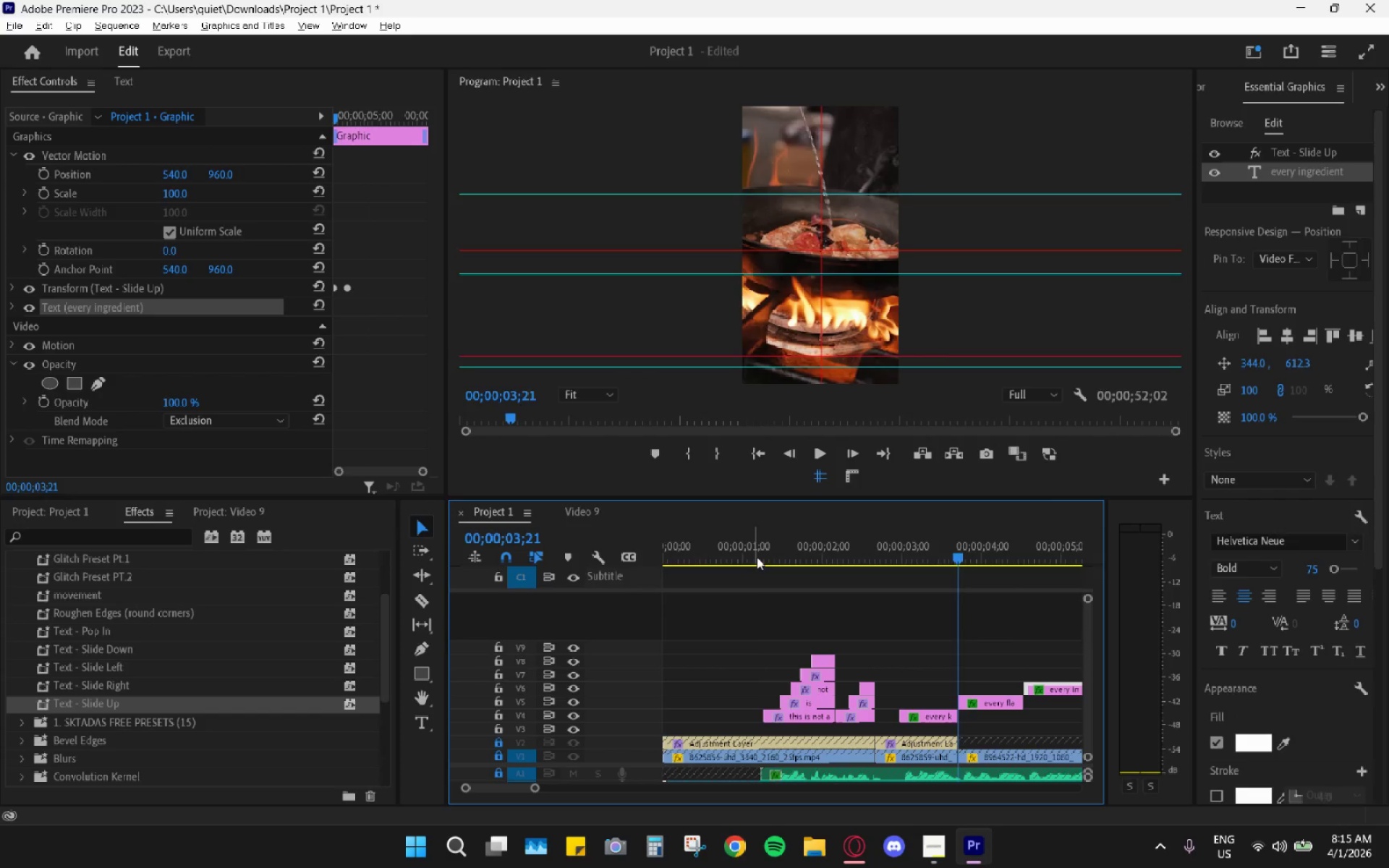 
left_click([760, 550])
 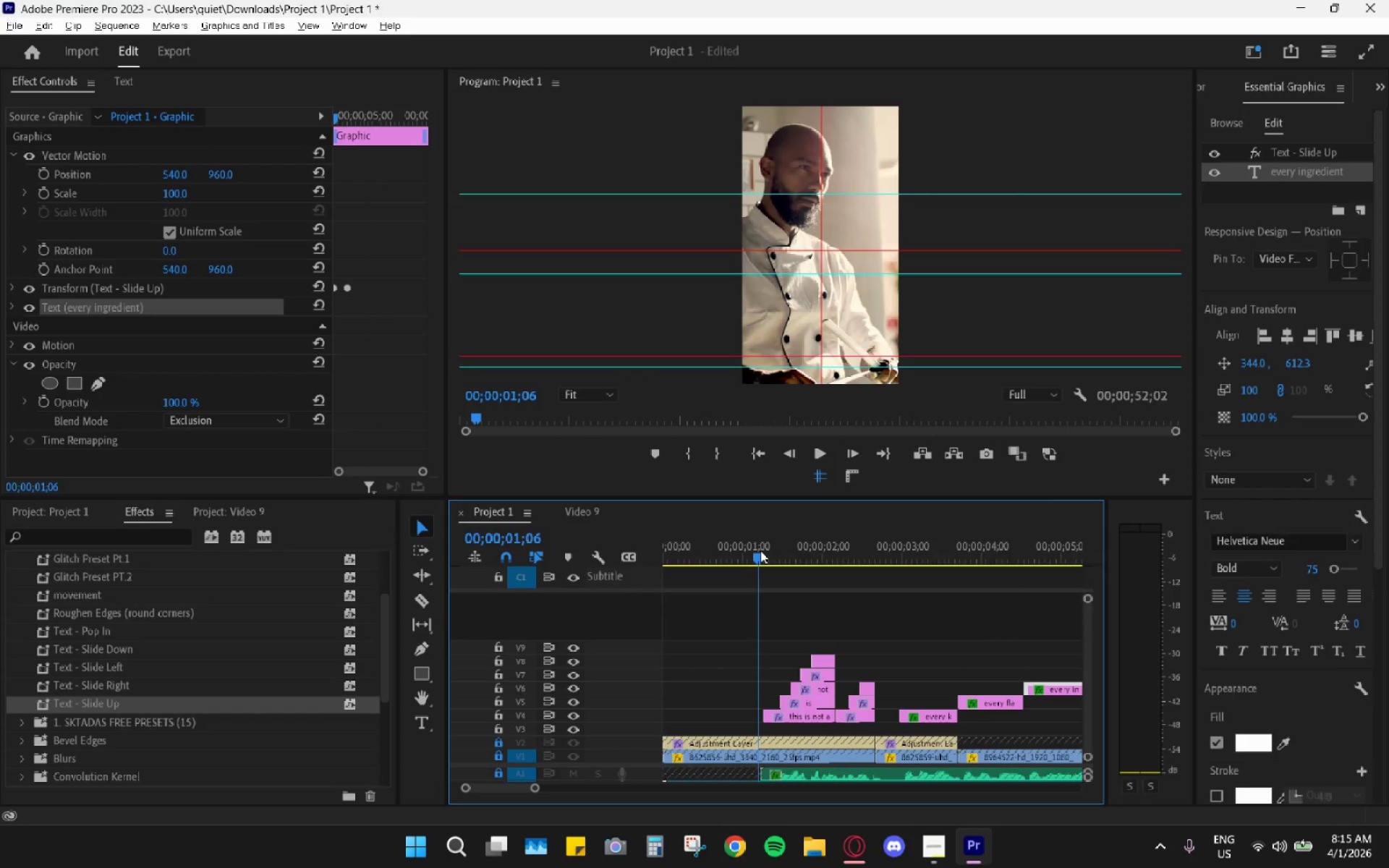 
key(Space)
 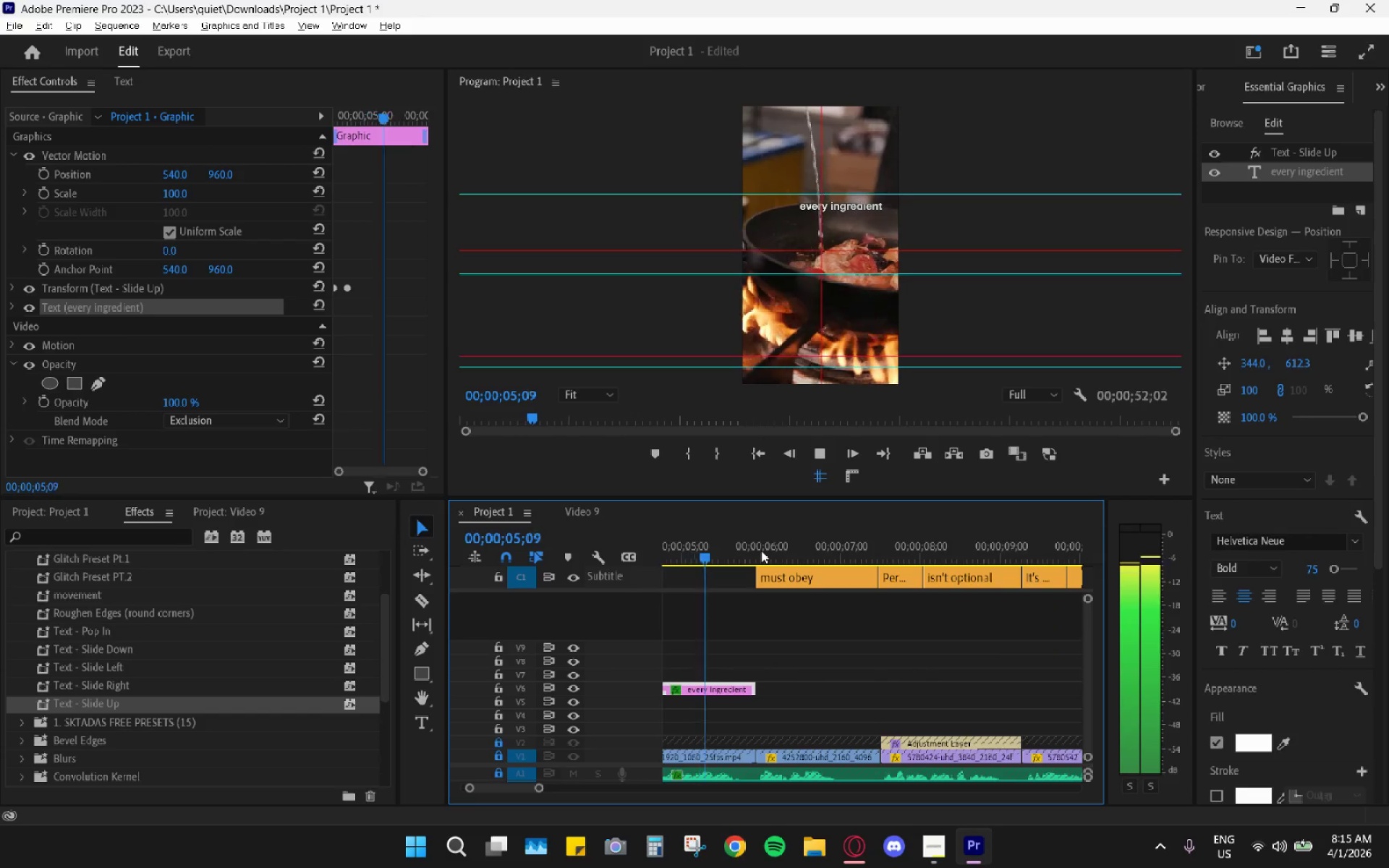 
wait(5.78)
 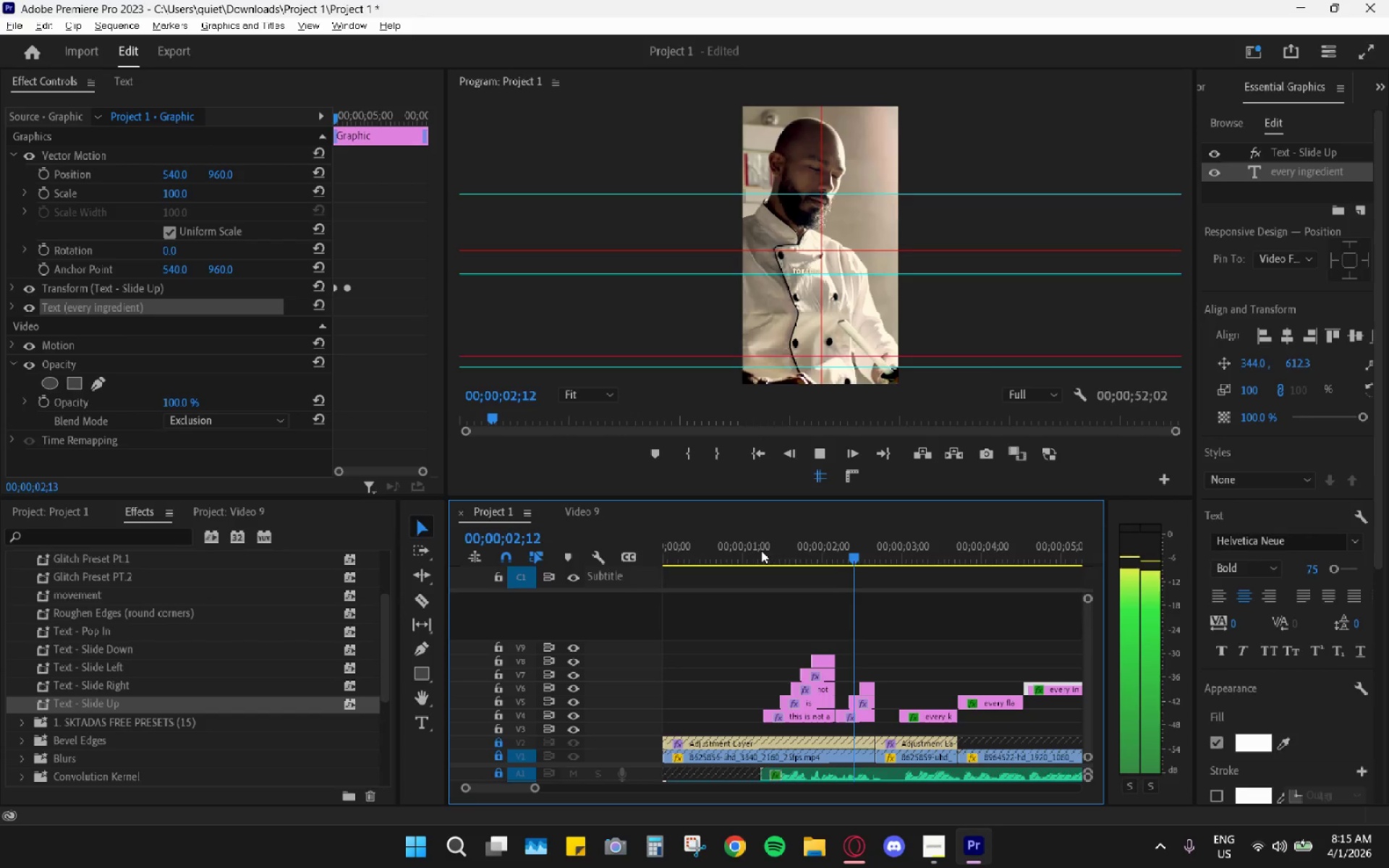 
key(Space)
 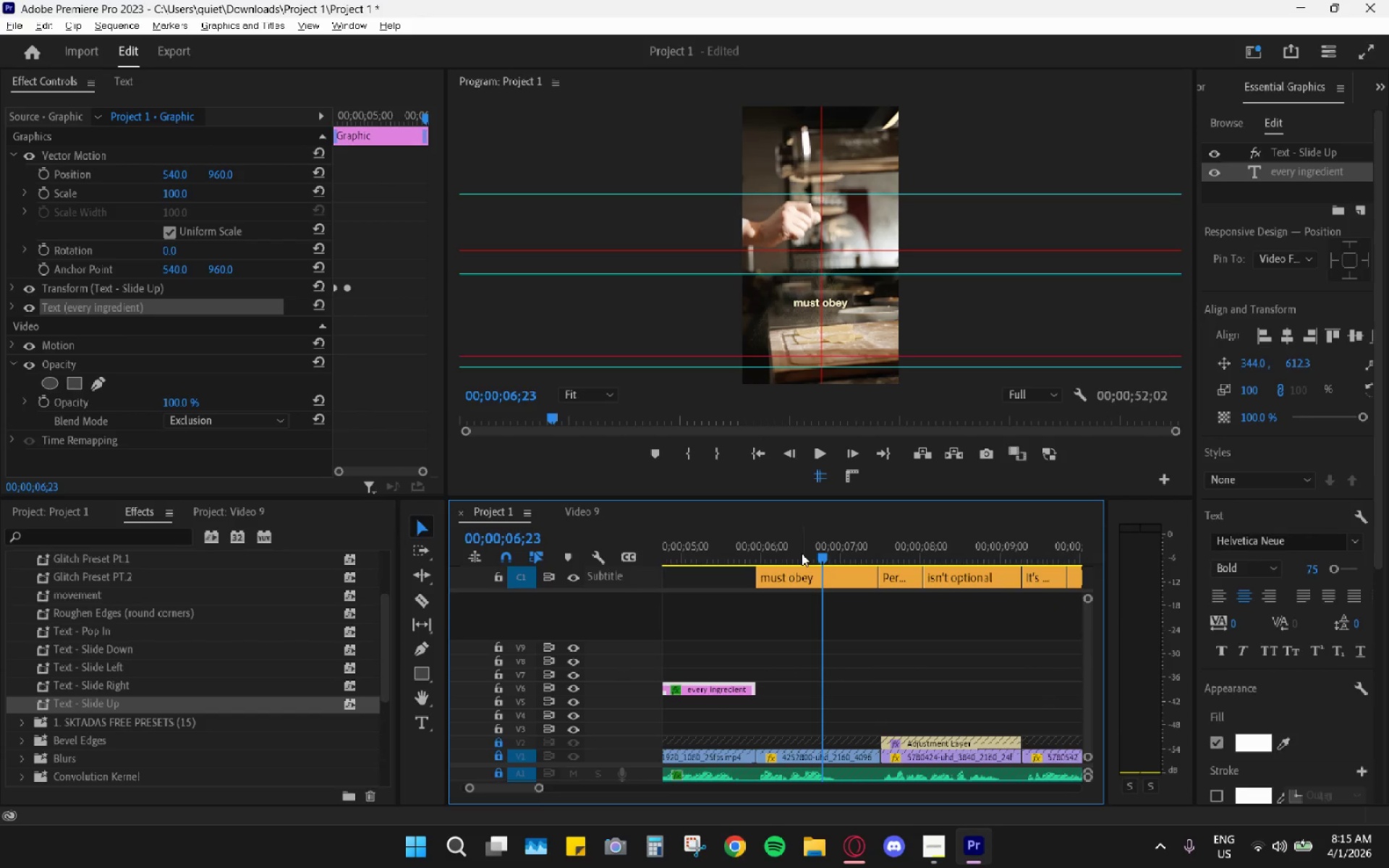 
key(Space)
 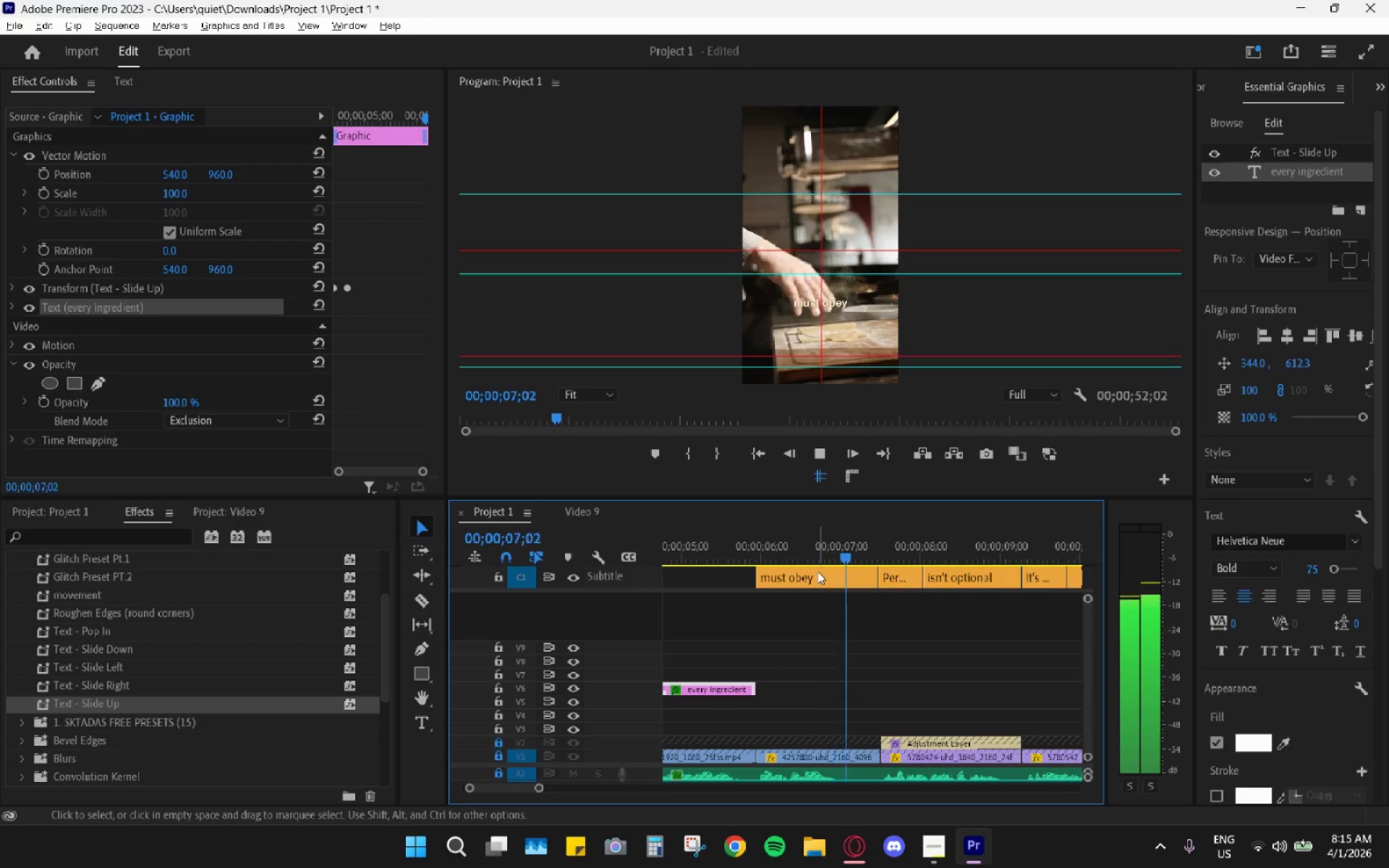 
key(Space)
 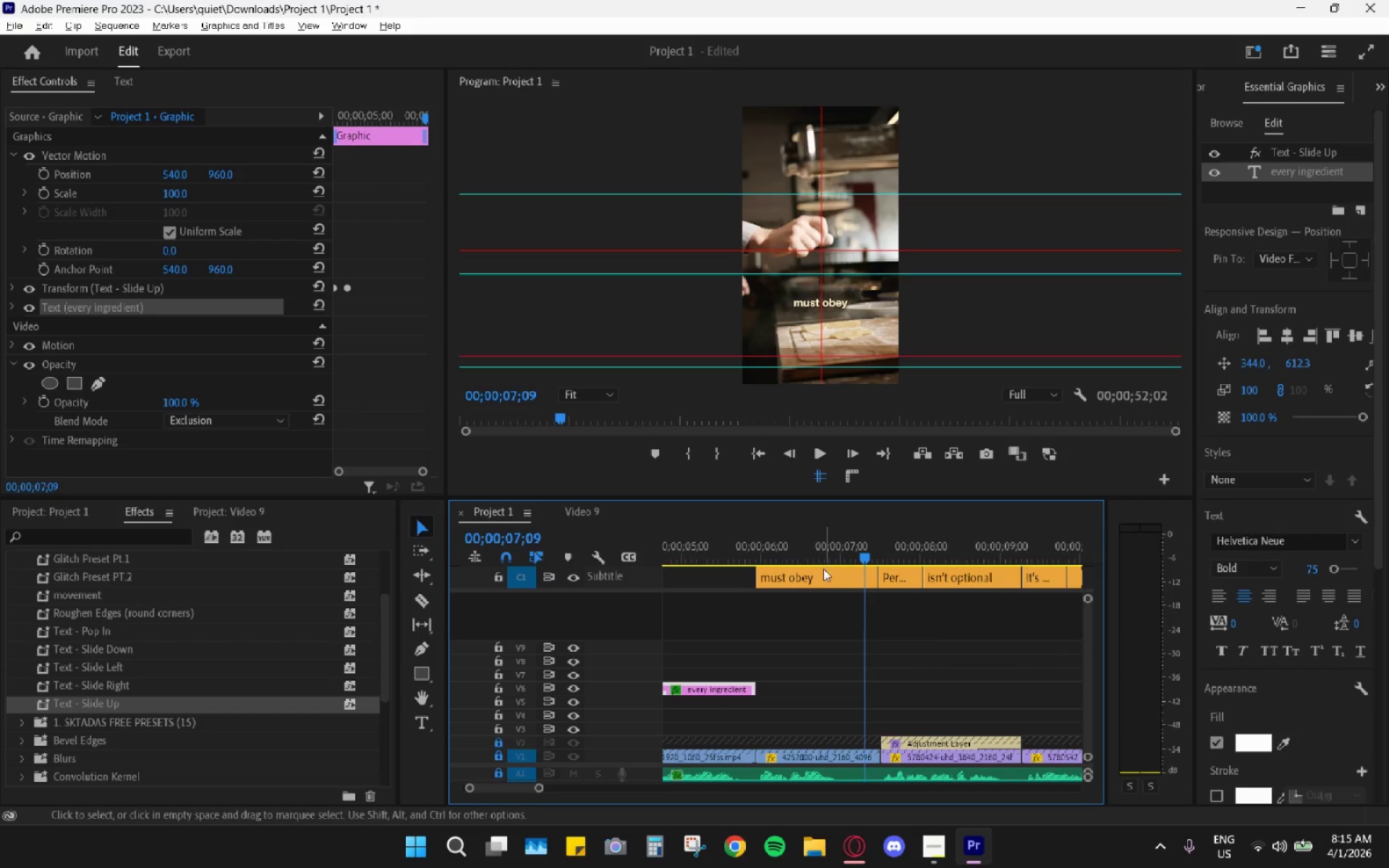 
left_click_drag(start_coordinate=[812, 542], to_coordinate=[797, 542])
 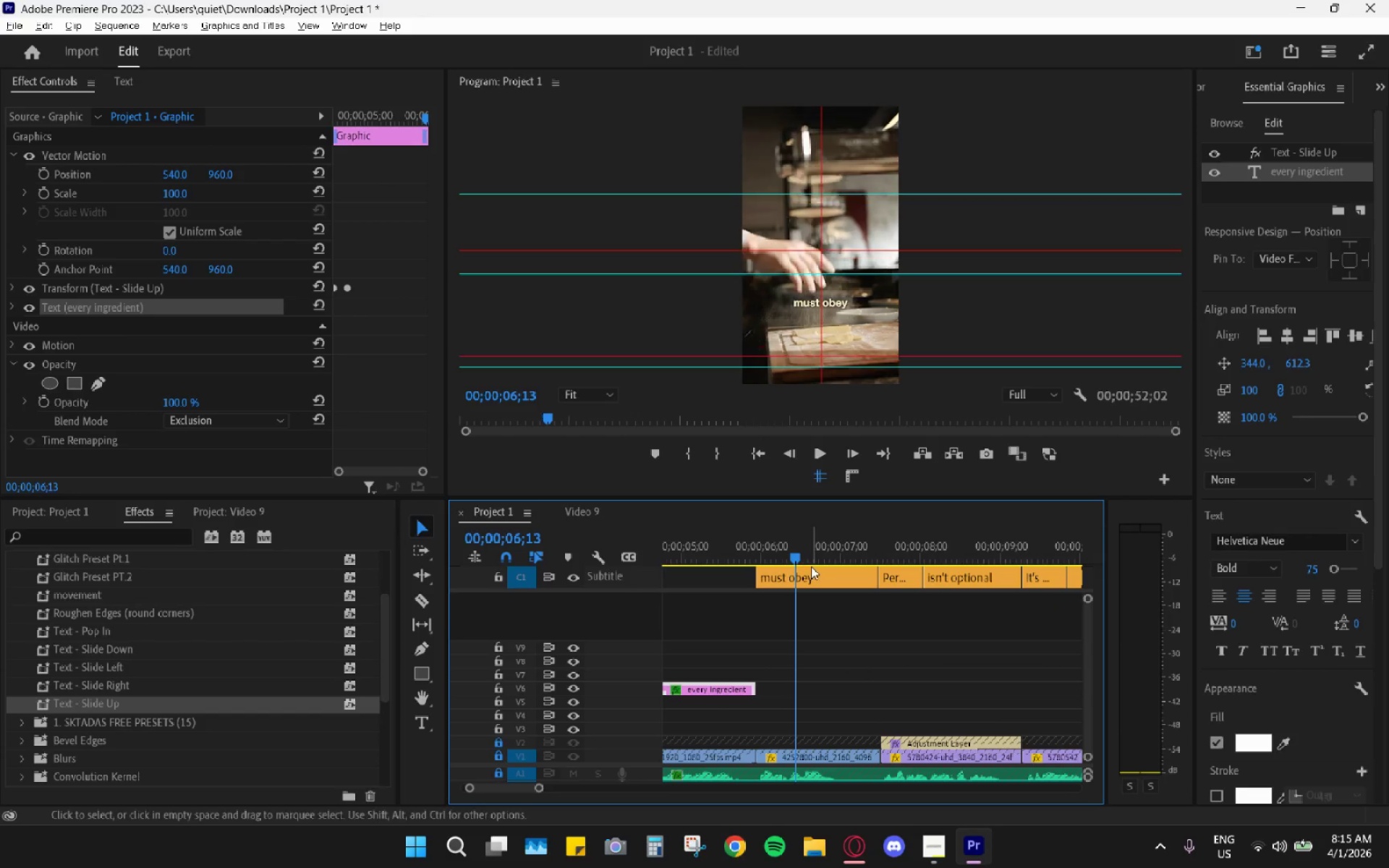 
key(Space)
 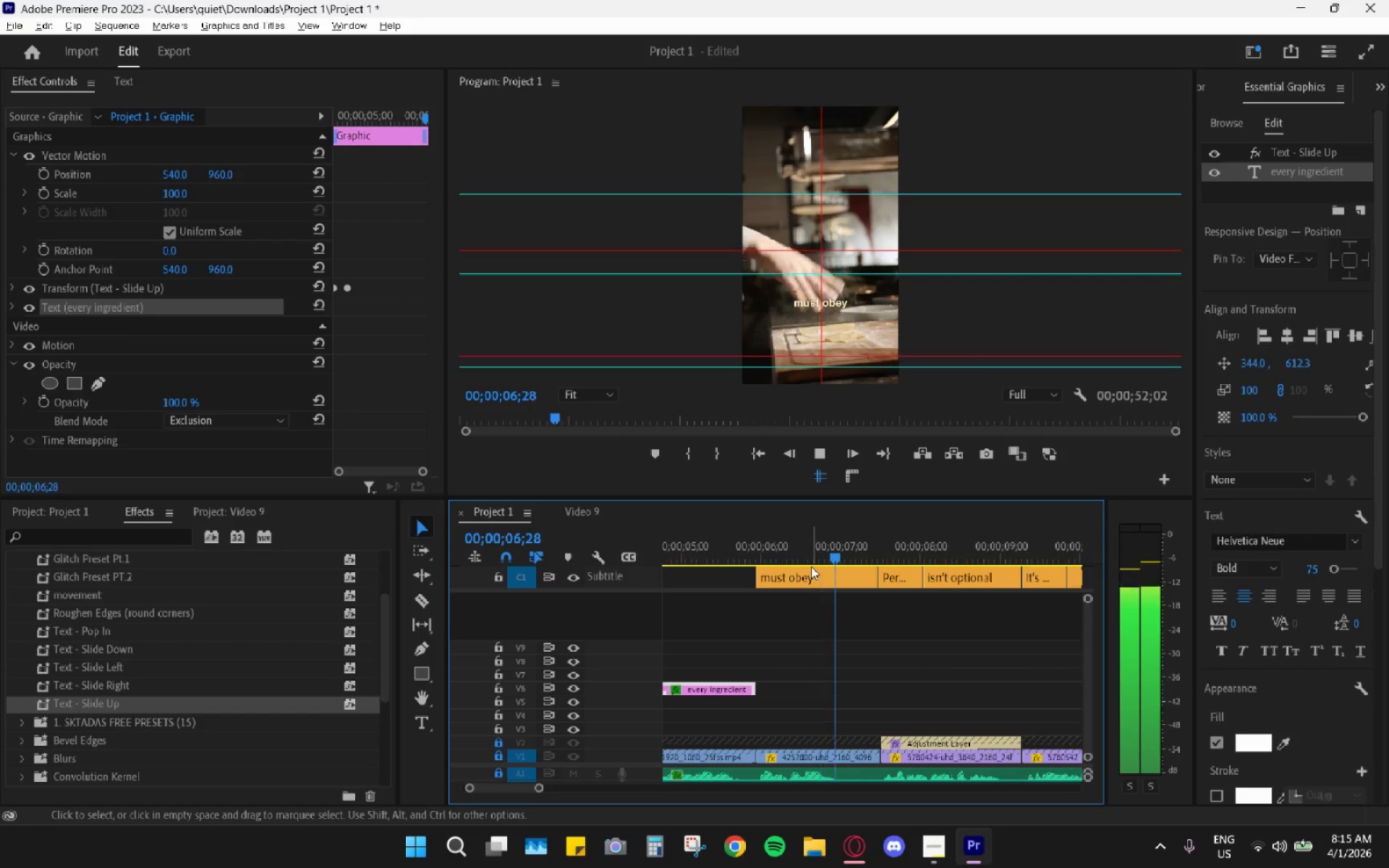 
key(Space)
 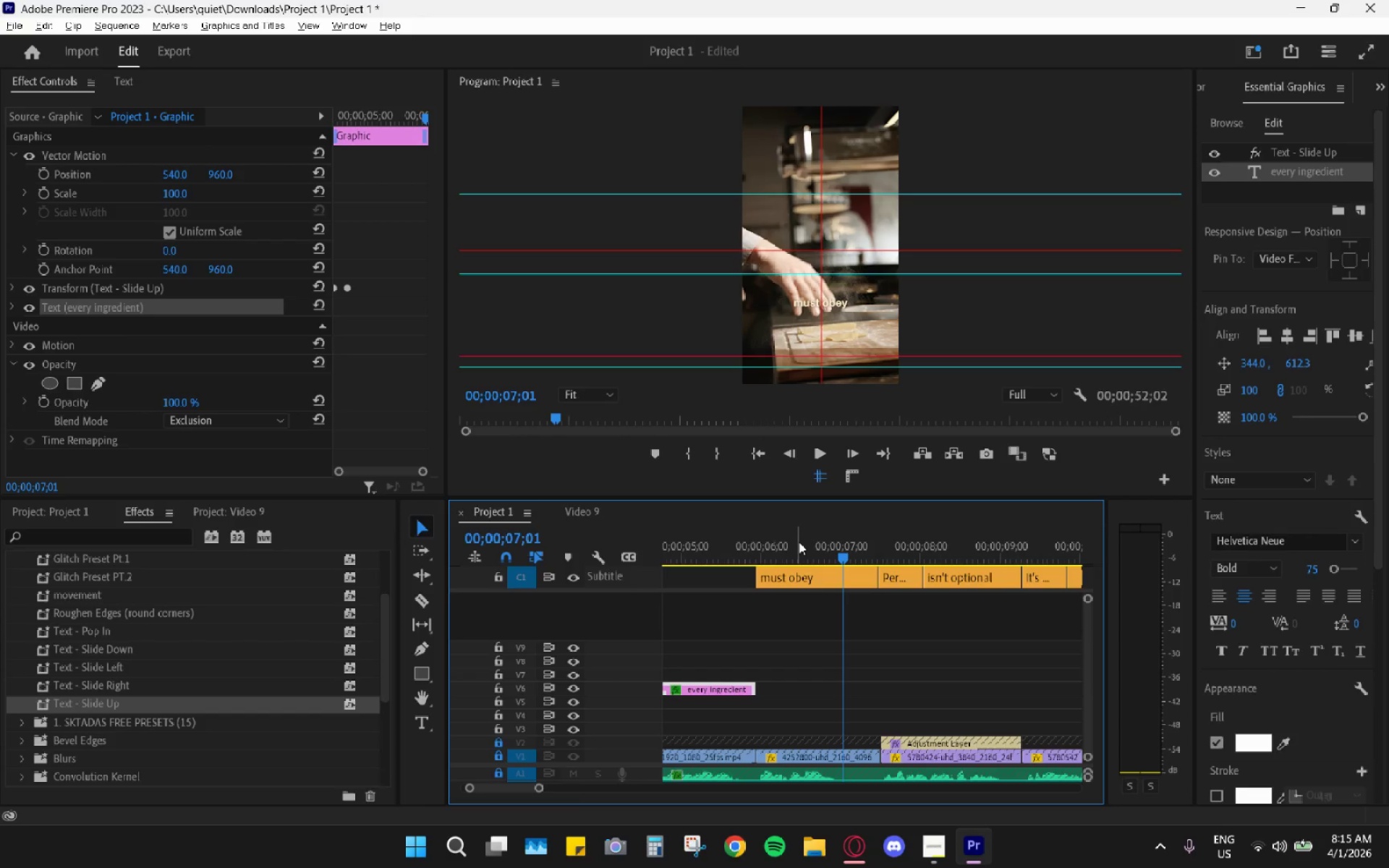 
left_click_drag(start_coordinate=[799, 541], to_coordinate=[695, 552])
 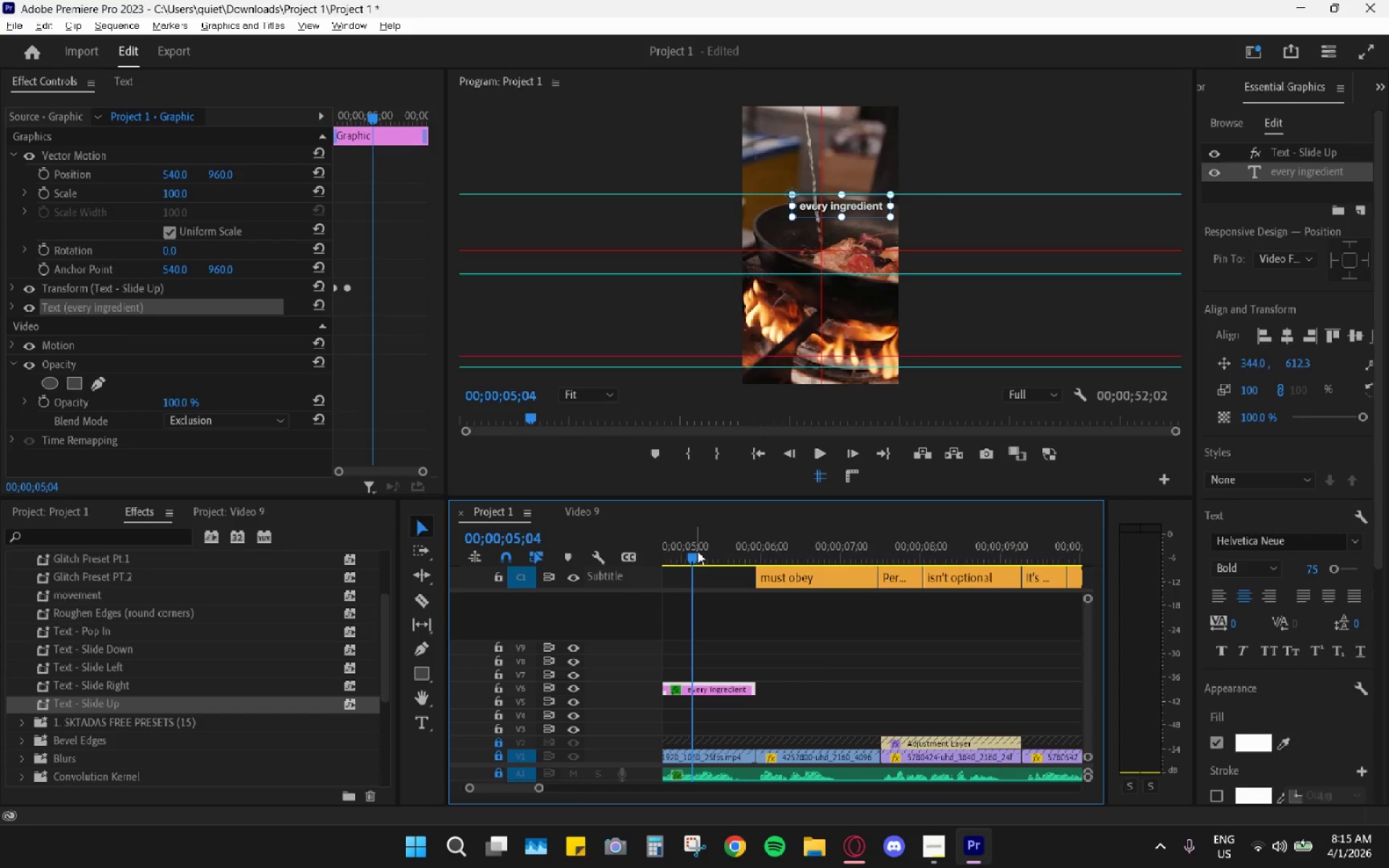 
key(Space)
 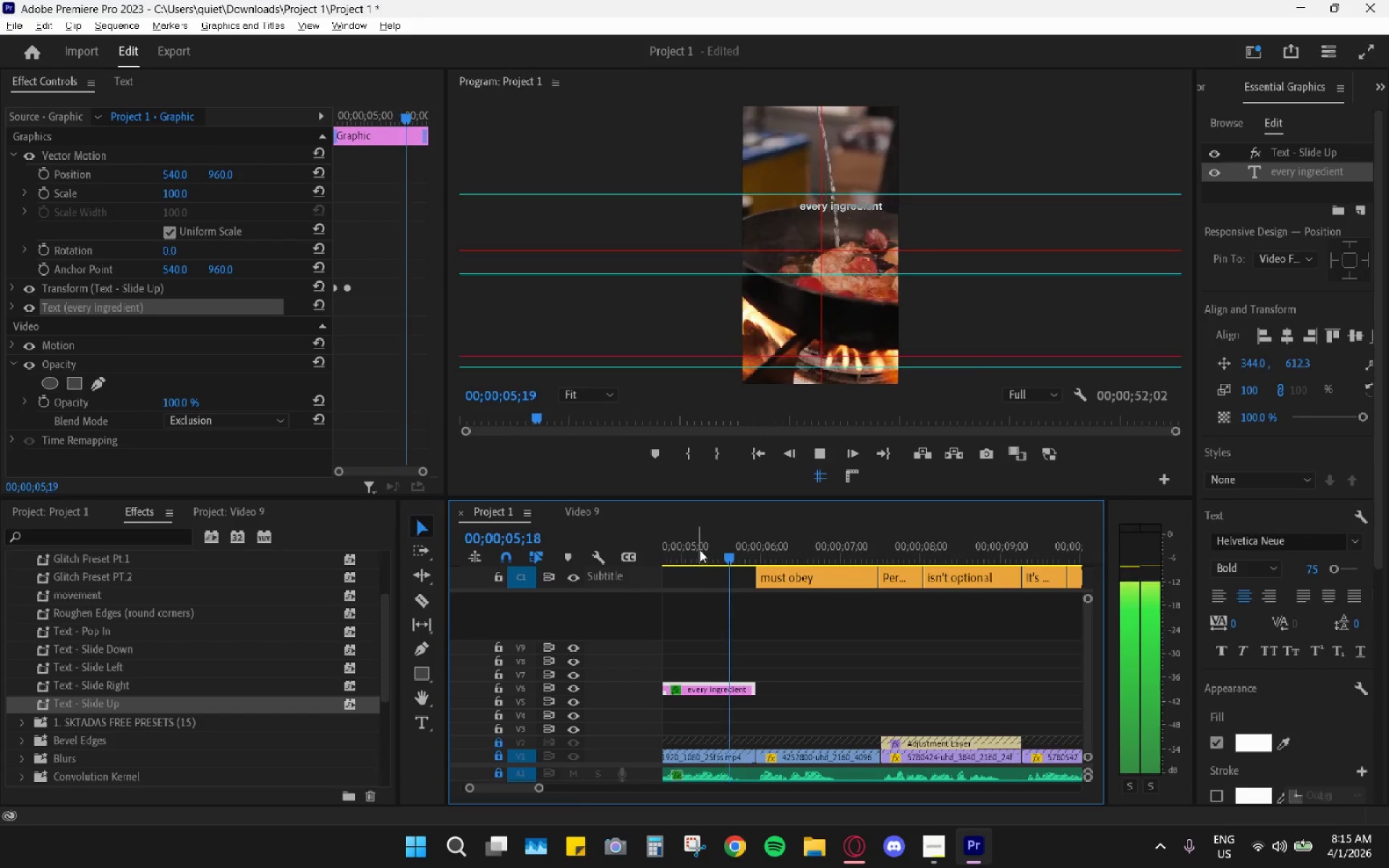 
key(Space)
 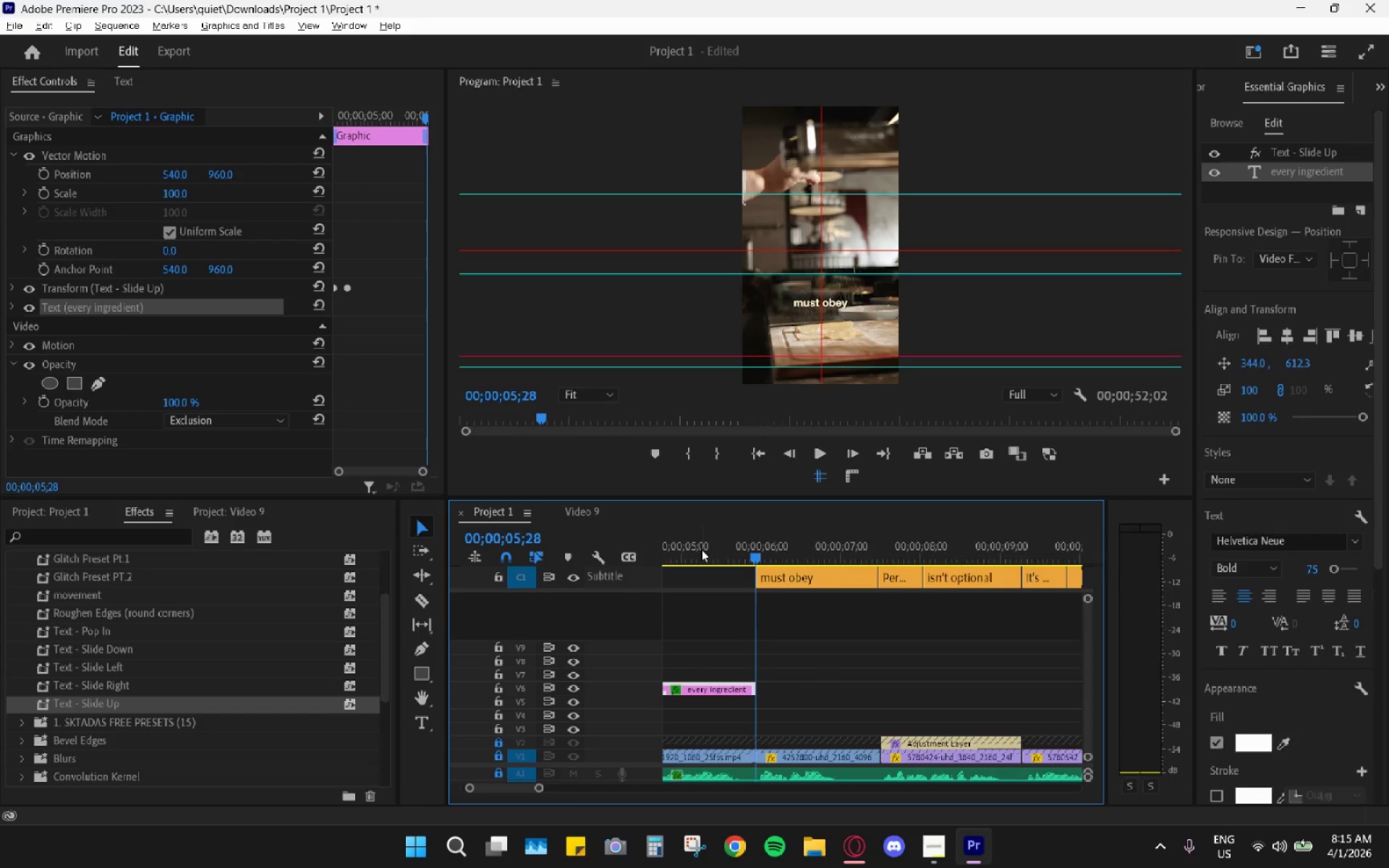 
key(Space)
 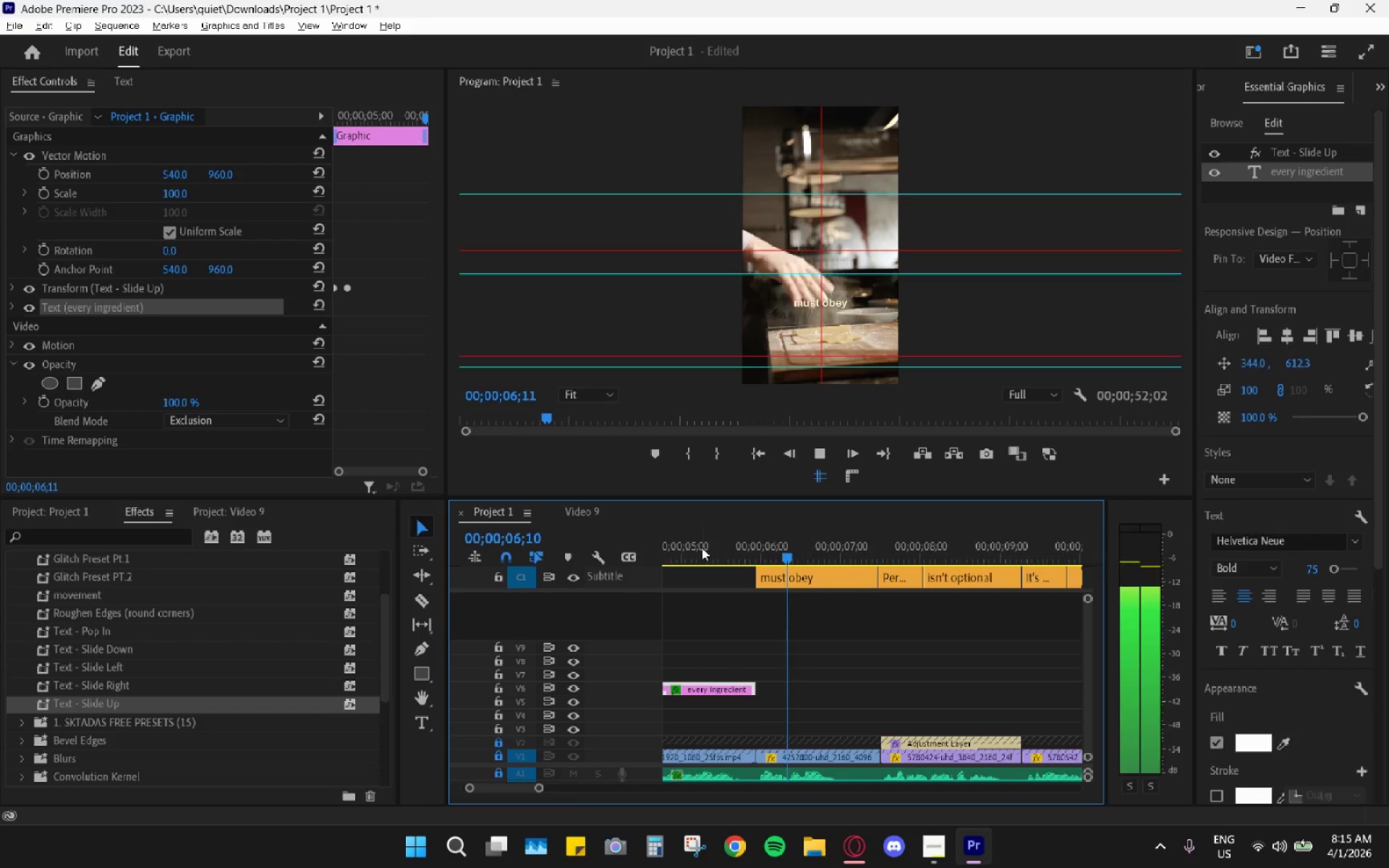 
key(Space)
 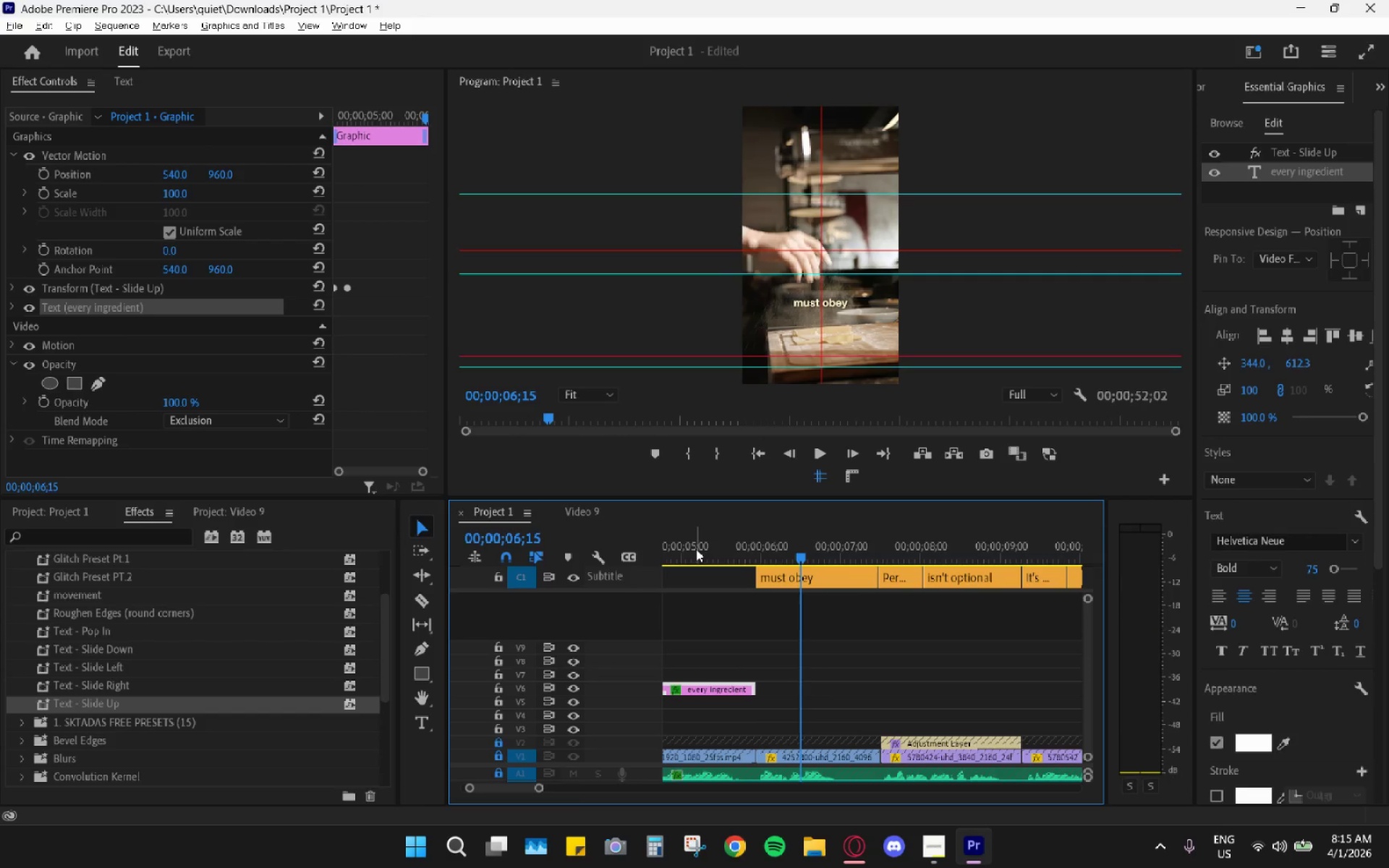 
left_click_drag(start_coordinate=[695, 542], to_coordinate=[597, 553])
 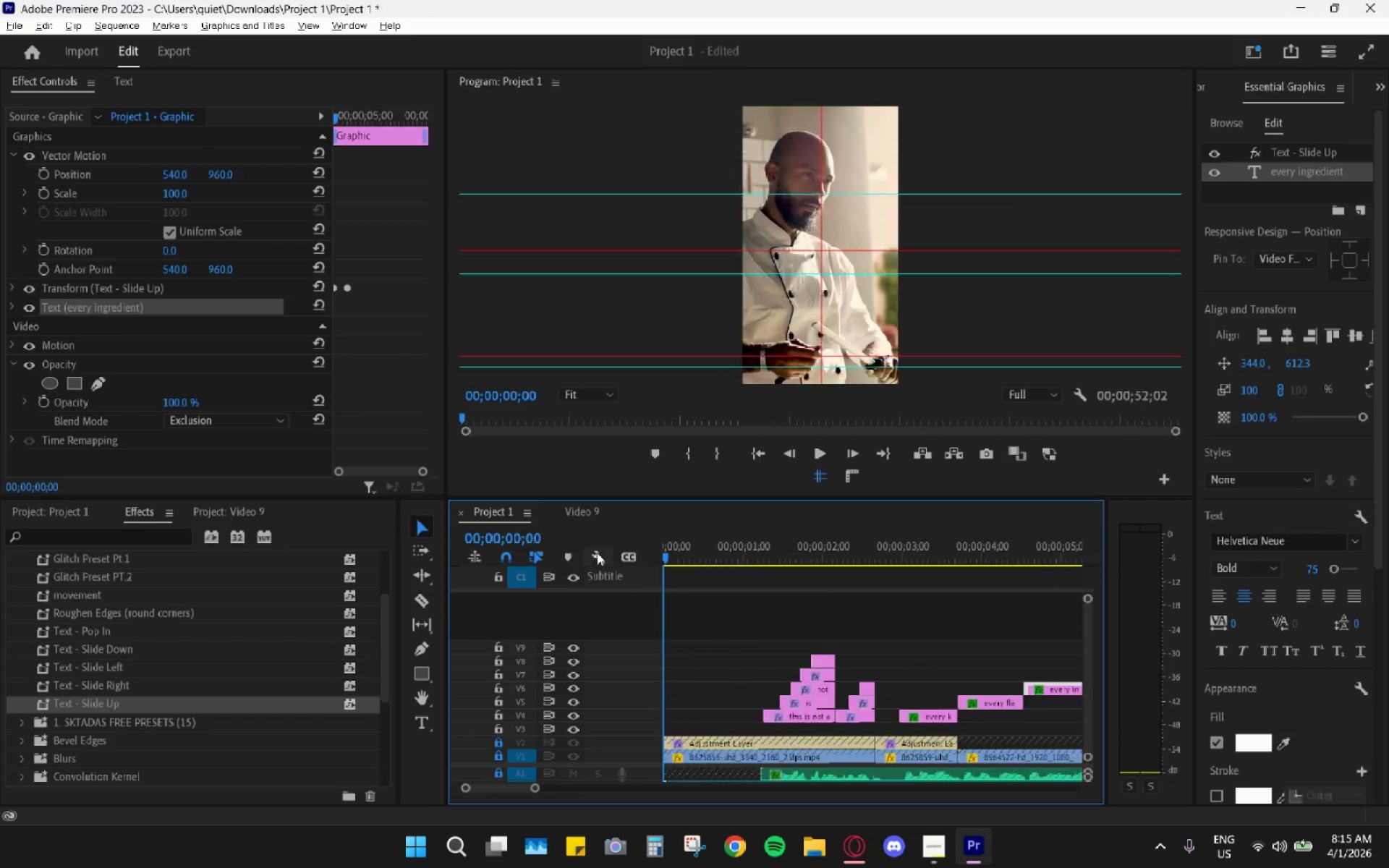 
key(Space)
 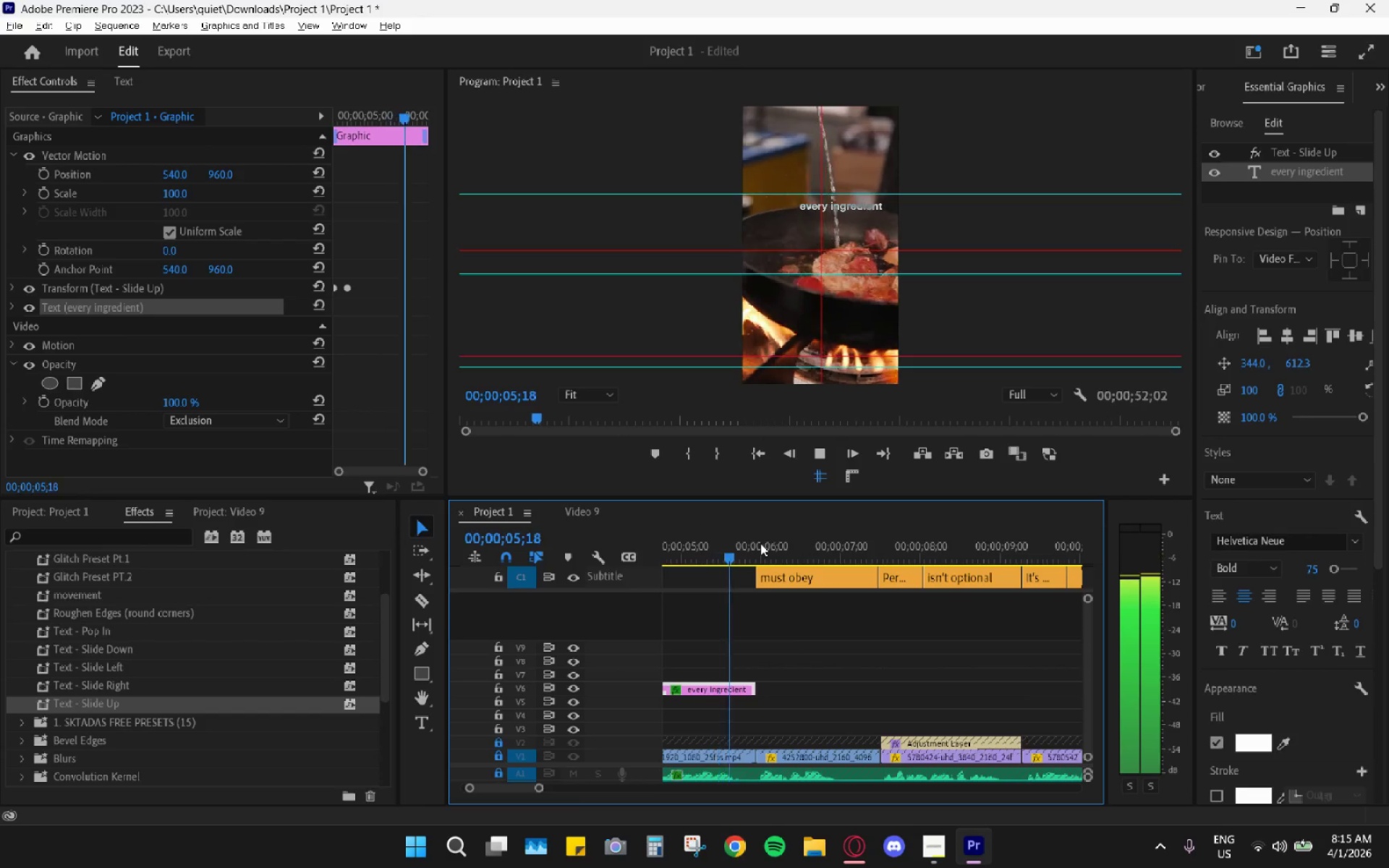 
wait(7.67)
 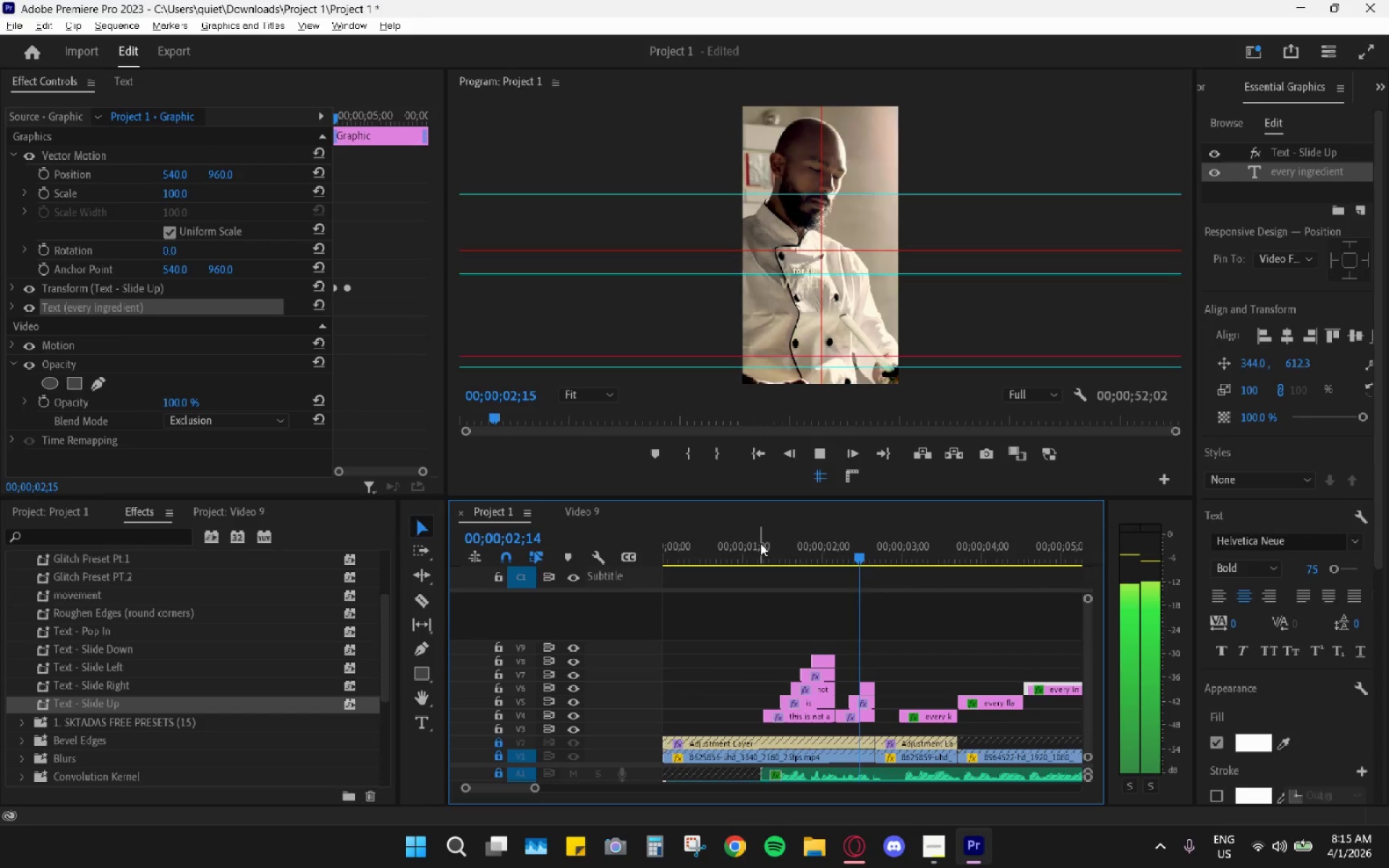 
key(Space)
 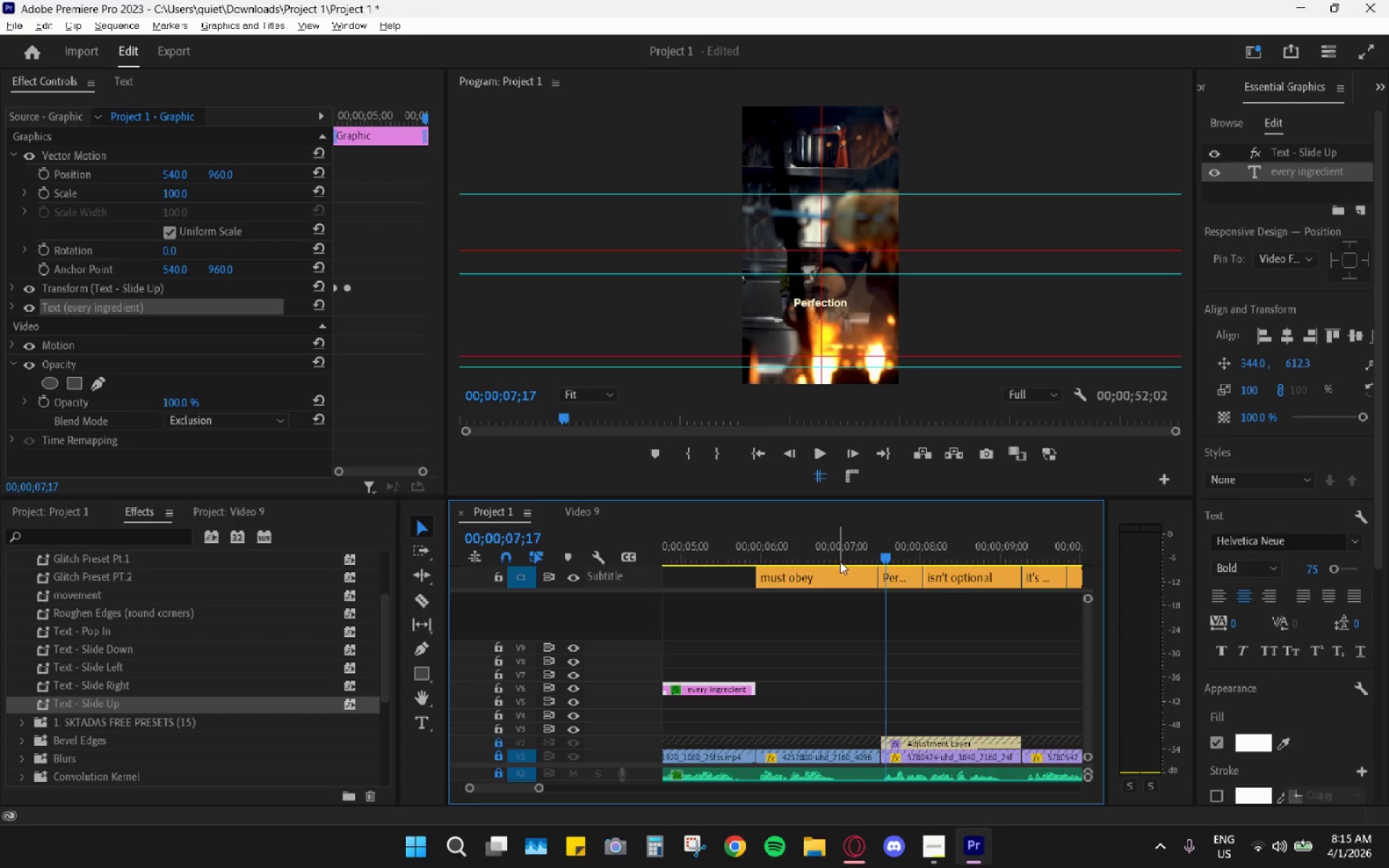 
key(Space)
 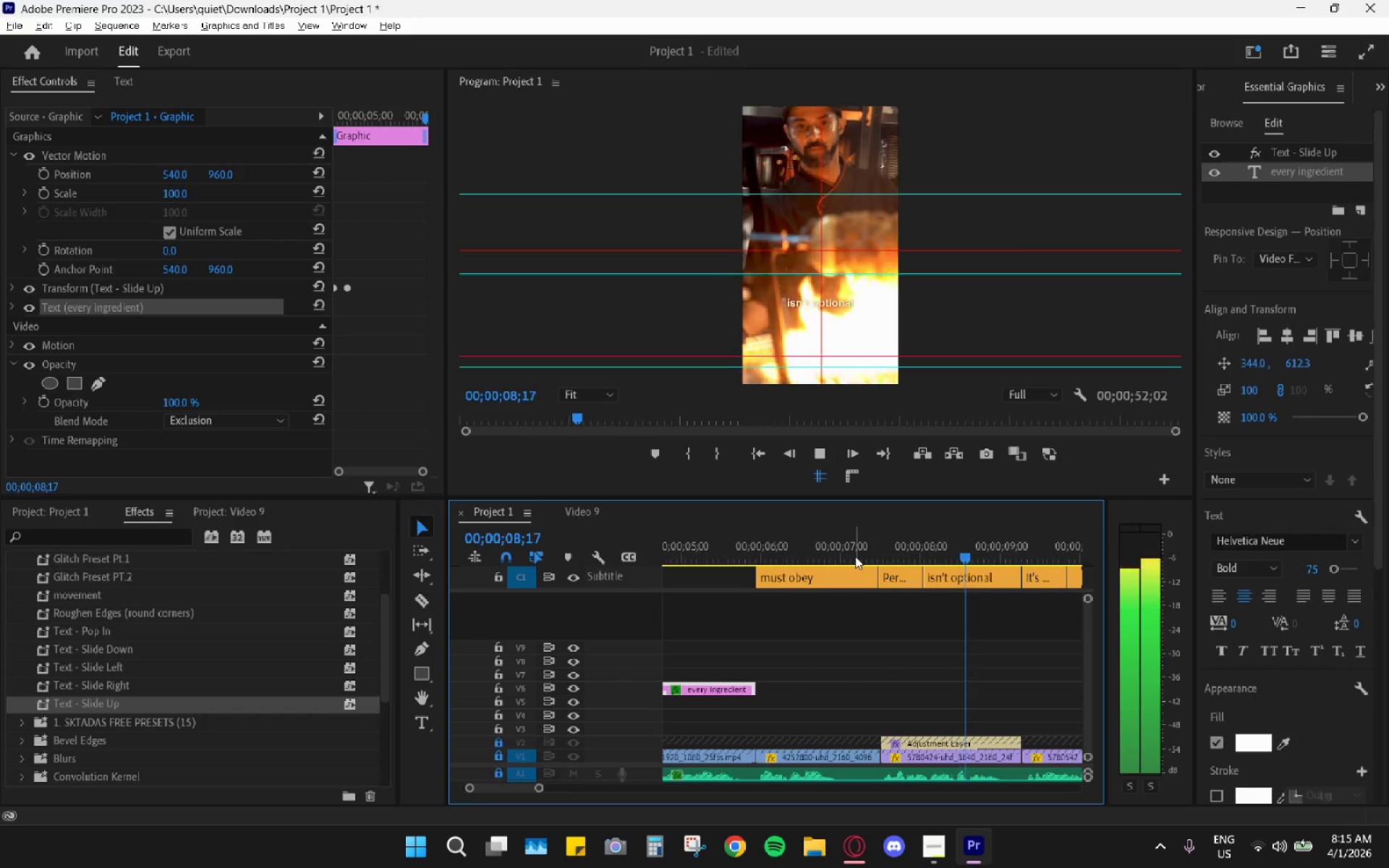 
key(Space)
 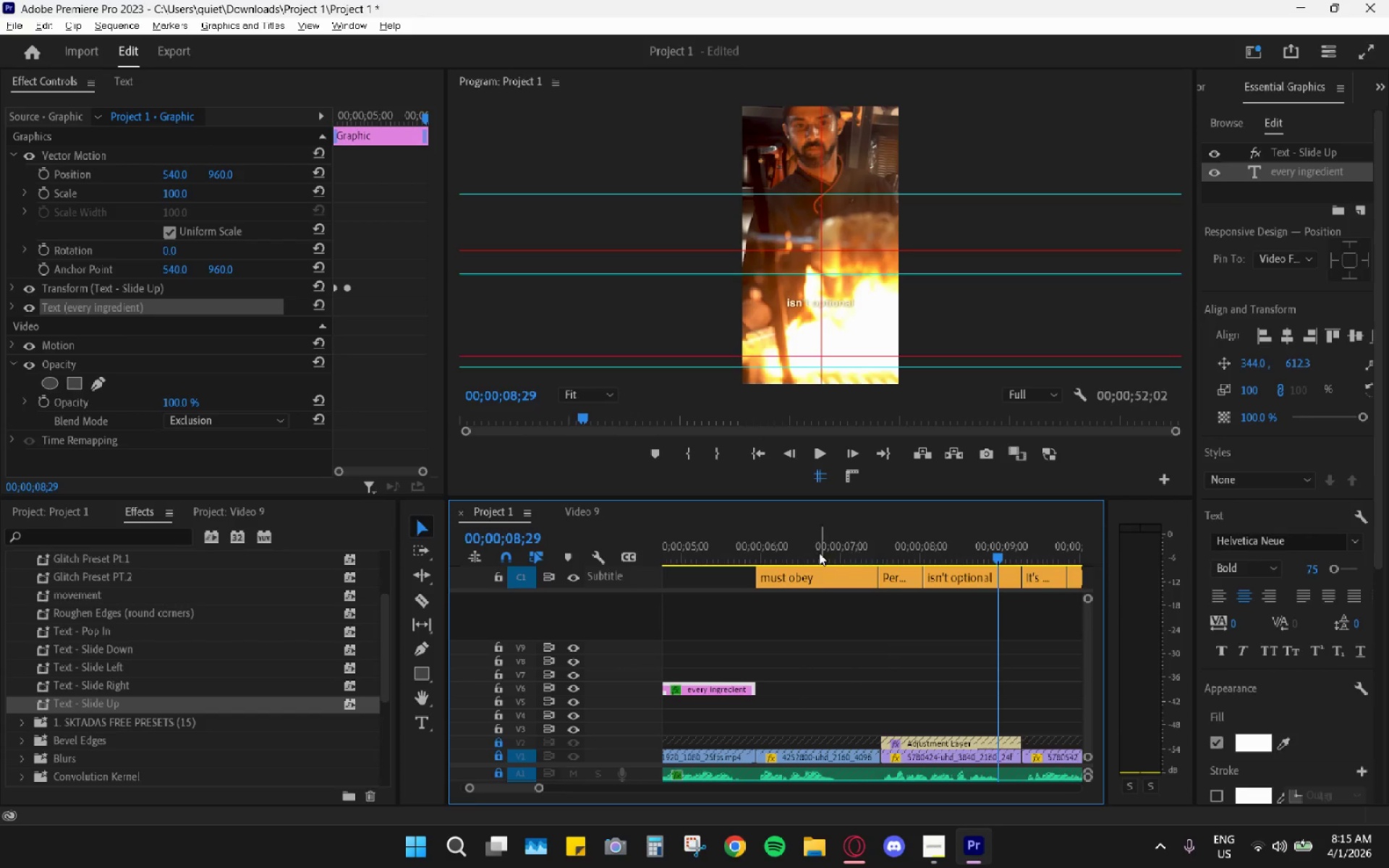 
left_click_drag(start_coordinate=[784, 550], to_coordinate=[755, 555])
 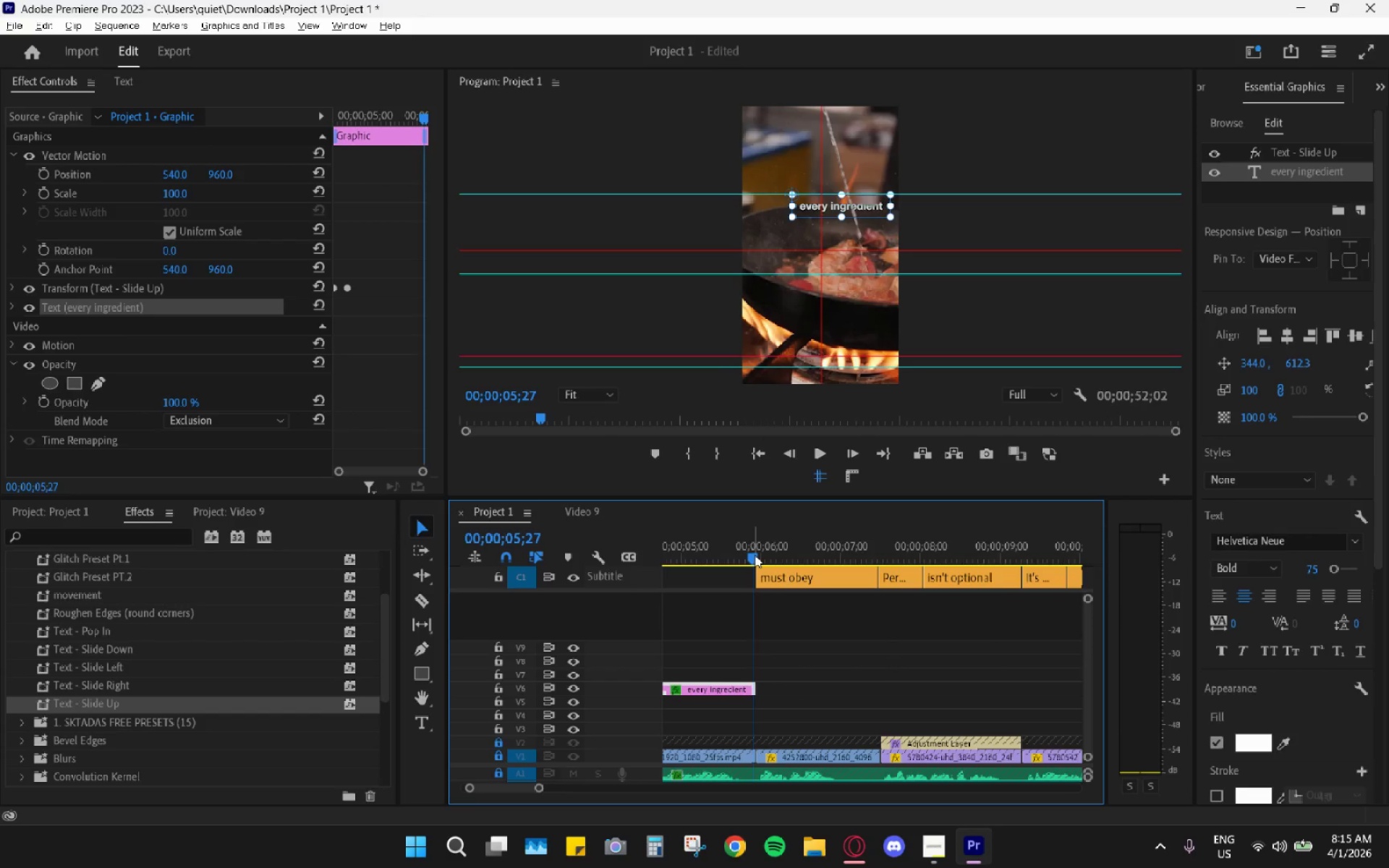 
key(Space)
 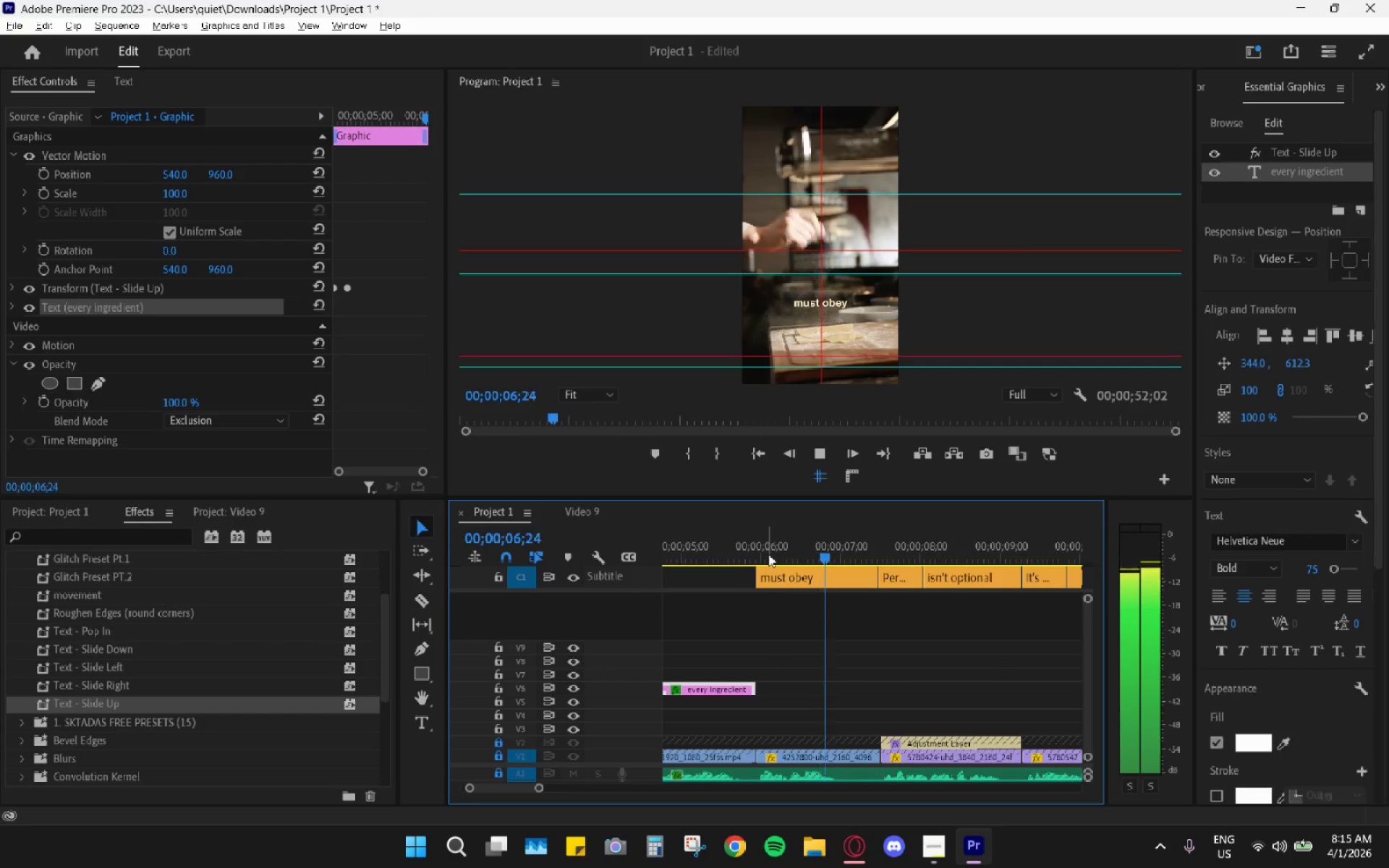 
key(Space)
 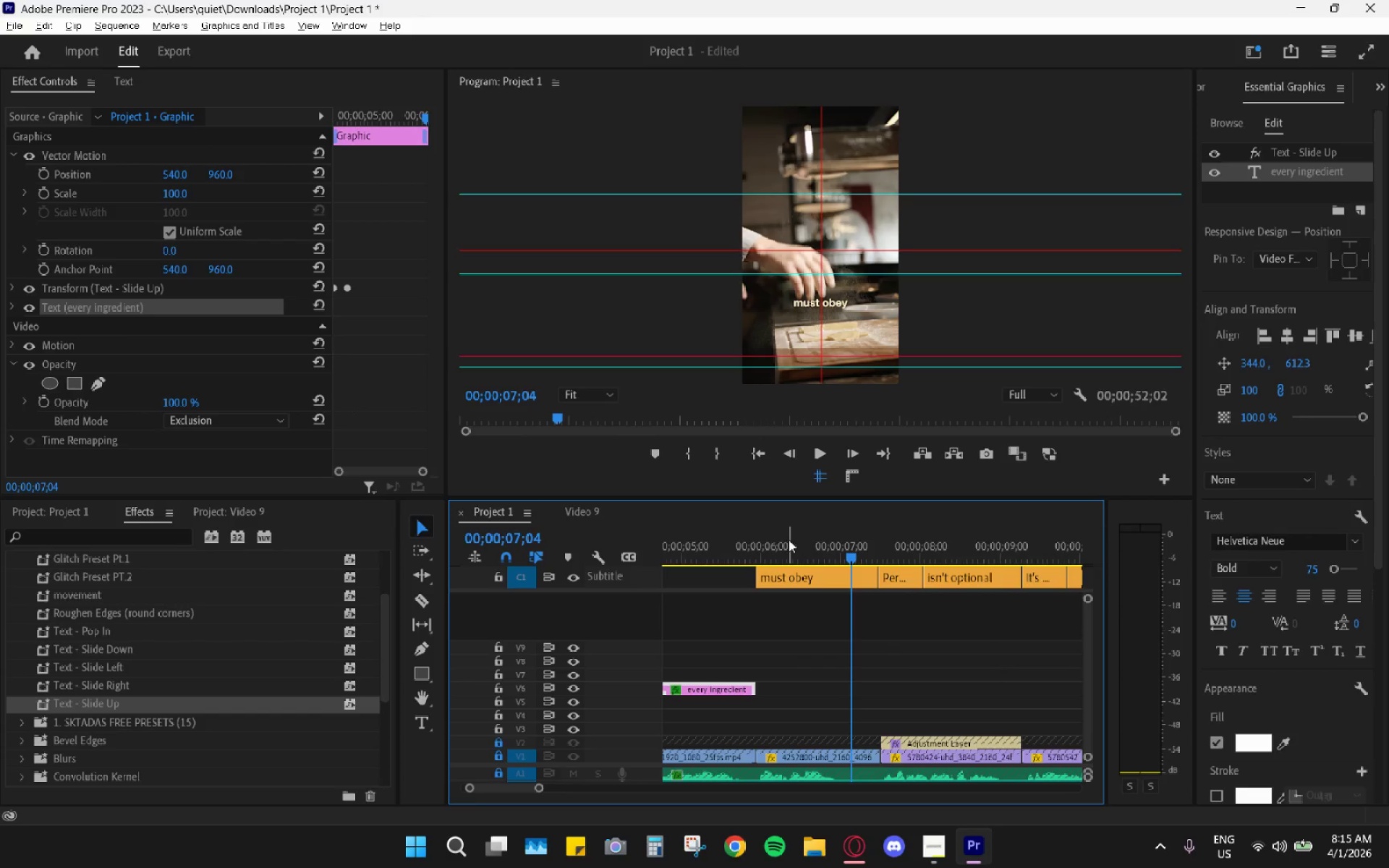 
left_click_drag(start_coordinate=[763, 536], to_coordinate=[703, 550])
 